 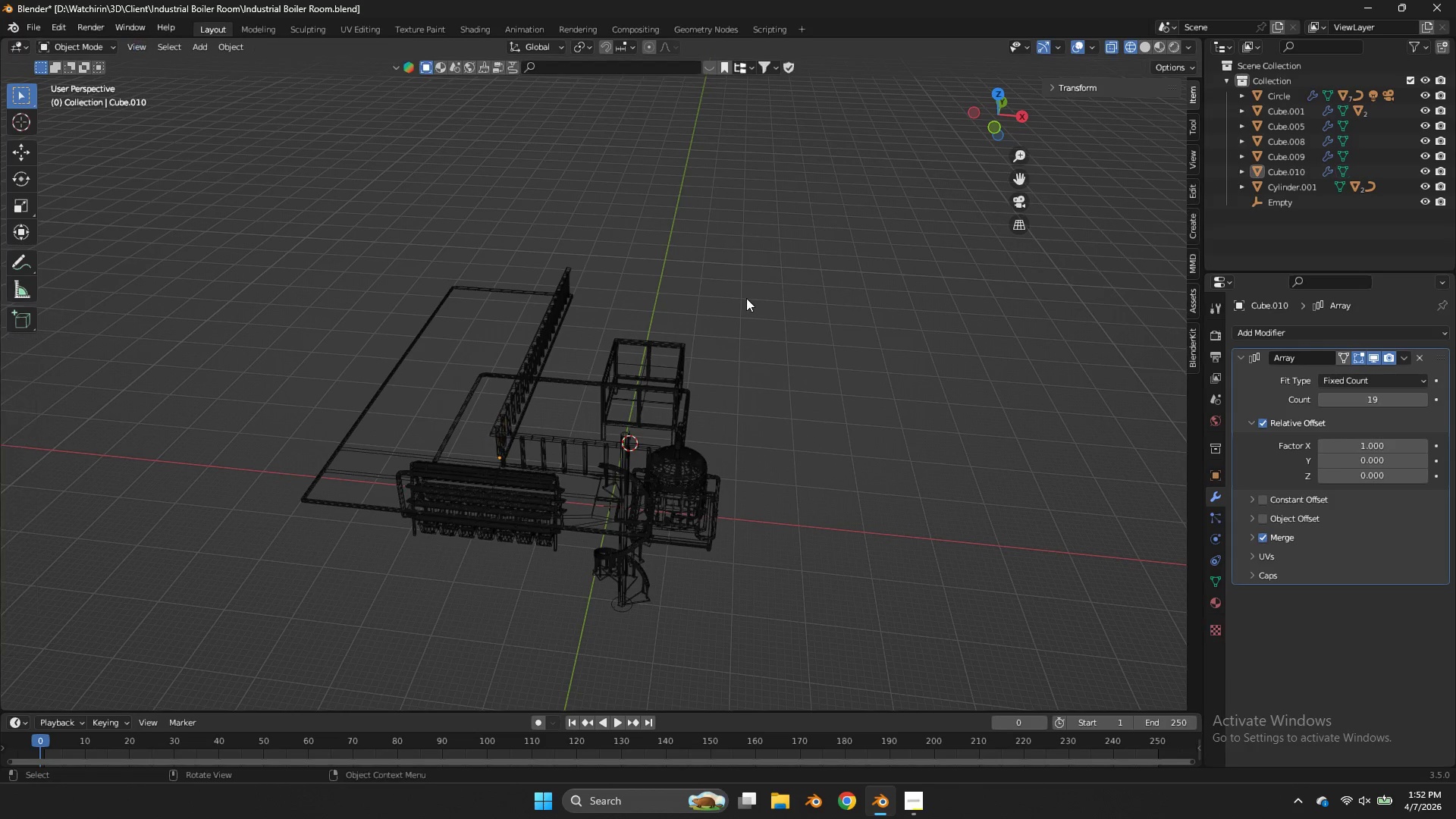 
key(Tab)
 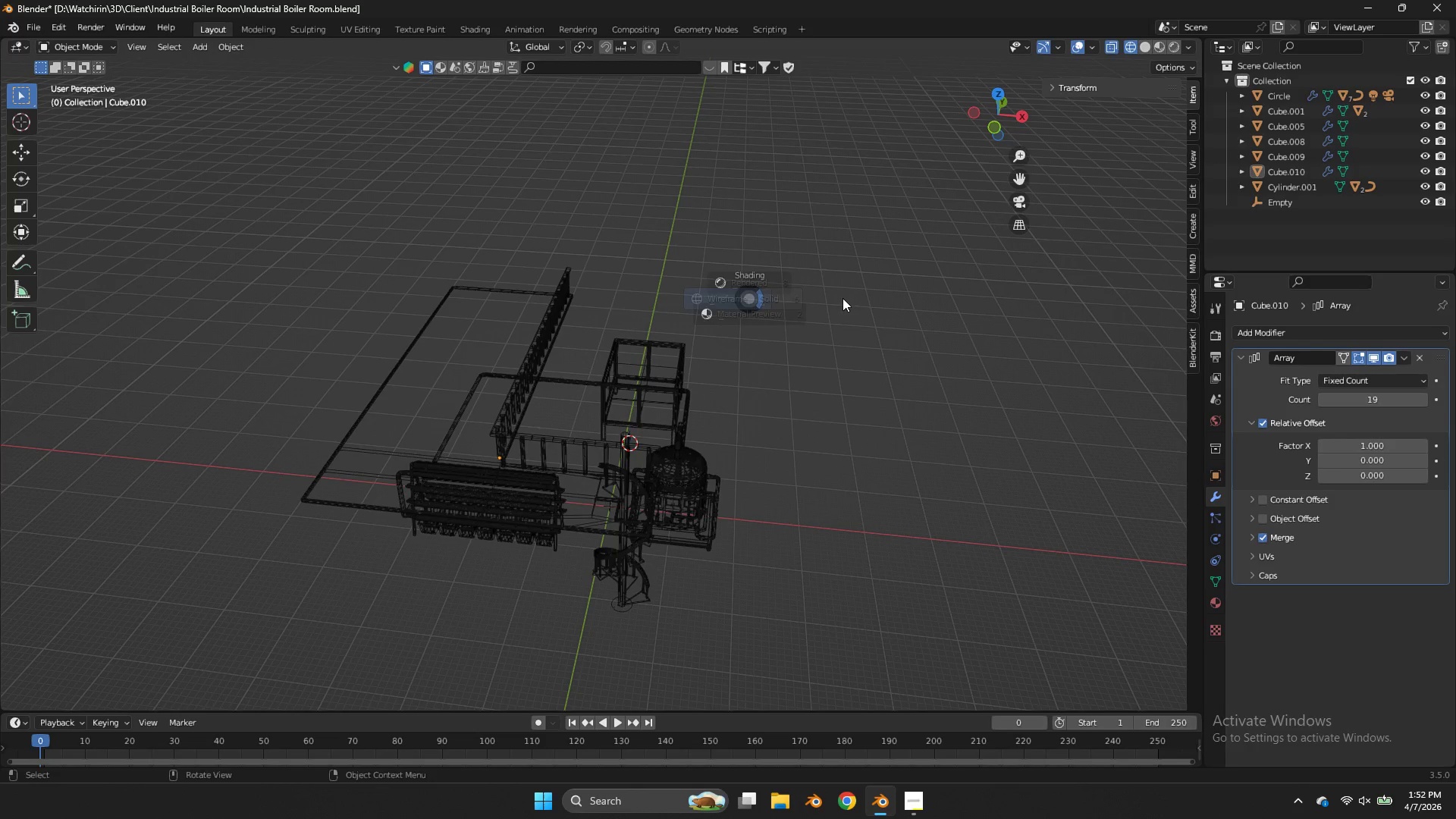 
key(Z)
 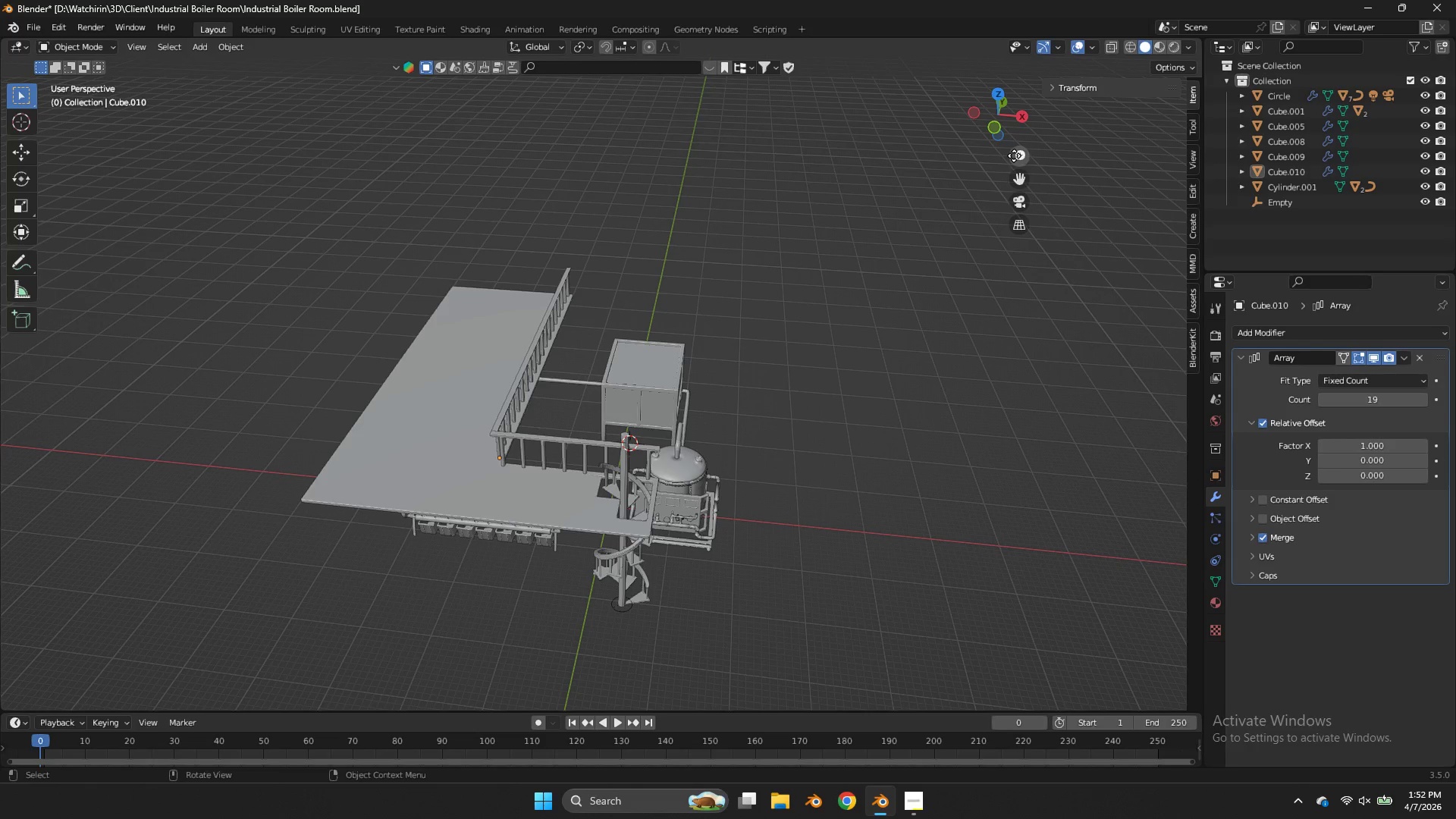 
left_click_drag(start_coordinate=[1017, 139], to_coordinate=[945, 112])
 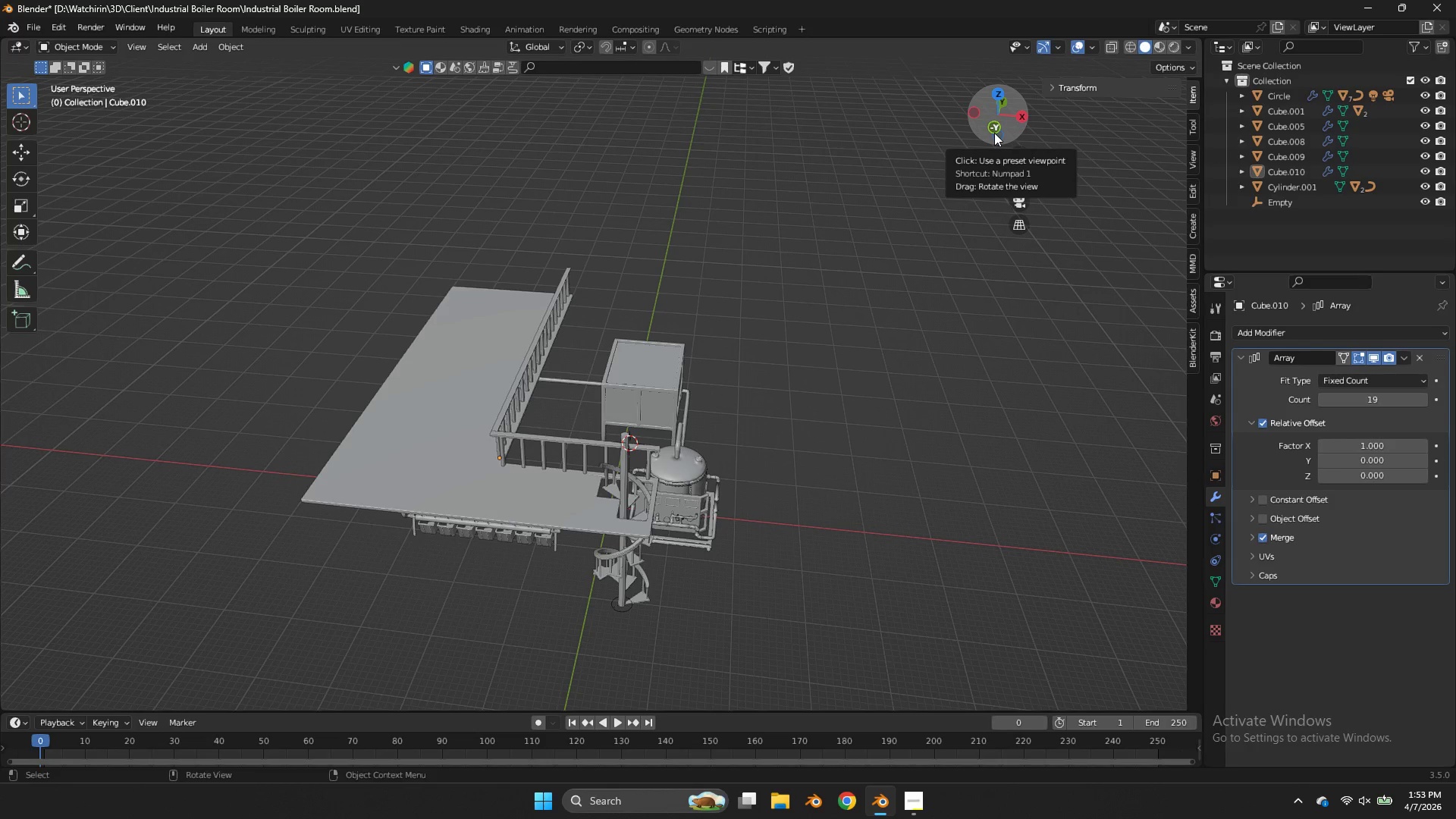 
left_click_drag(start_coordinate=[994, 133], to_coordinate=[638, 83])
 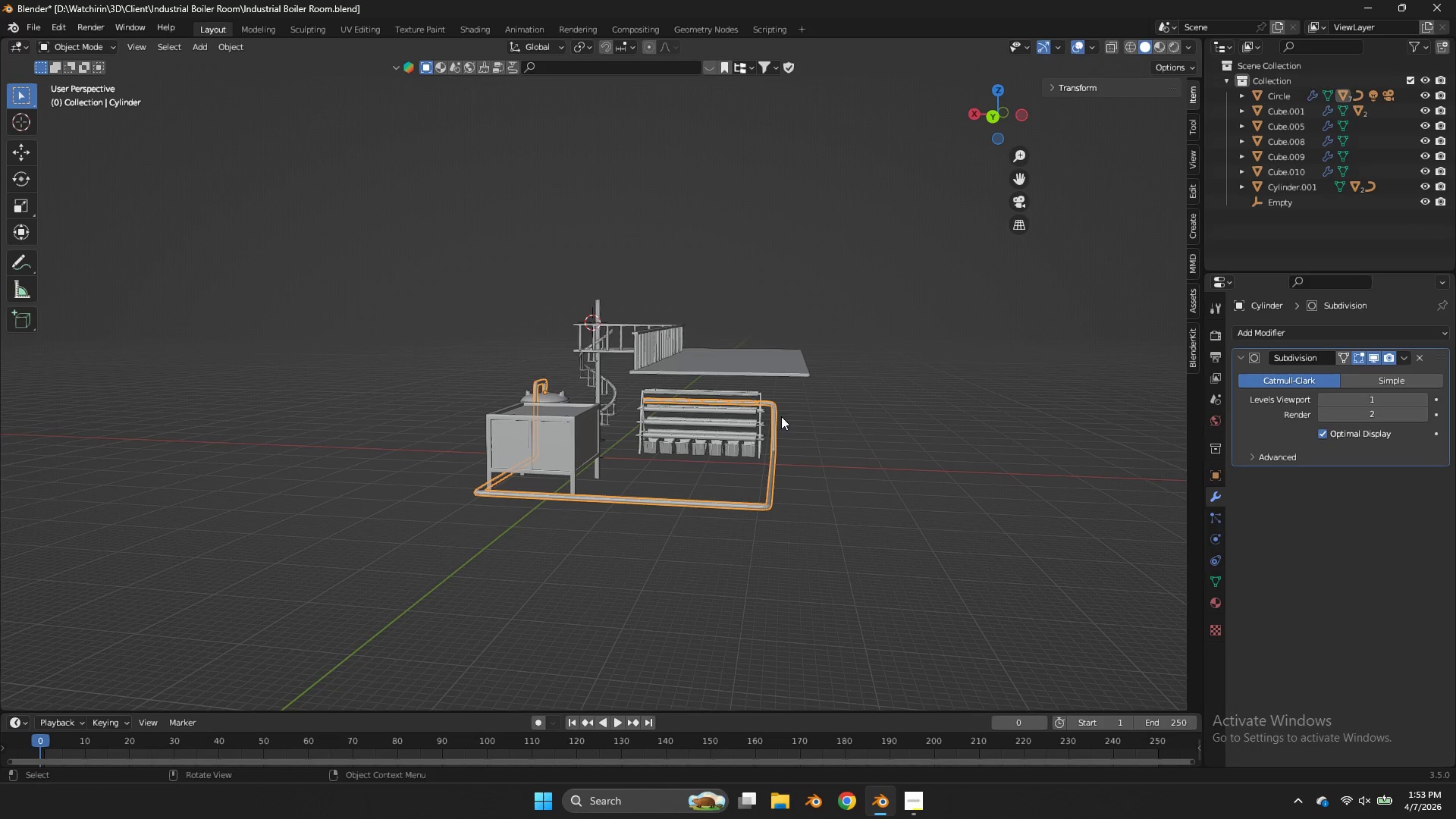 
key(Tab)
 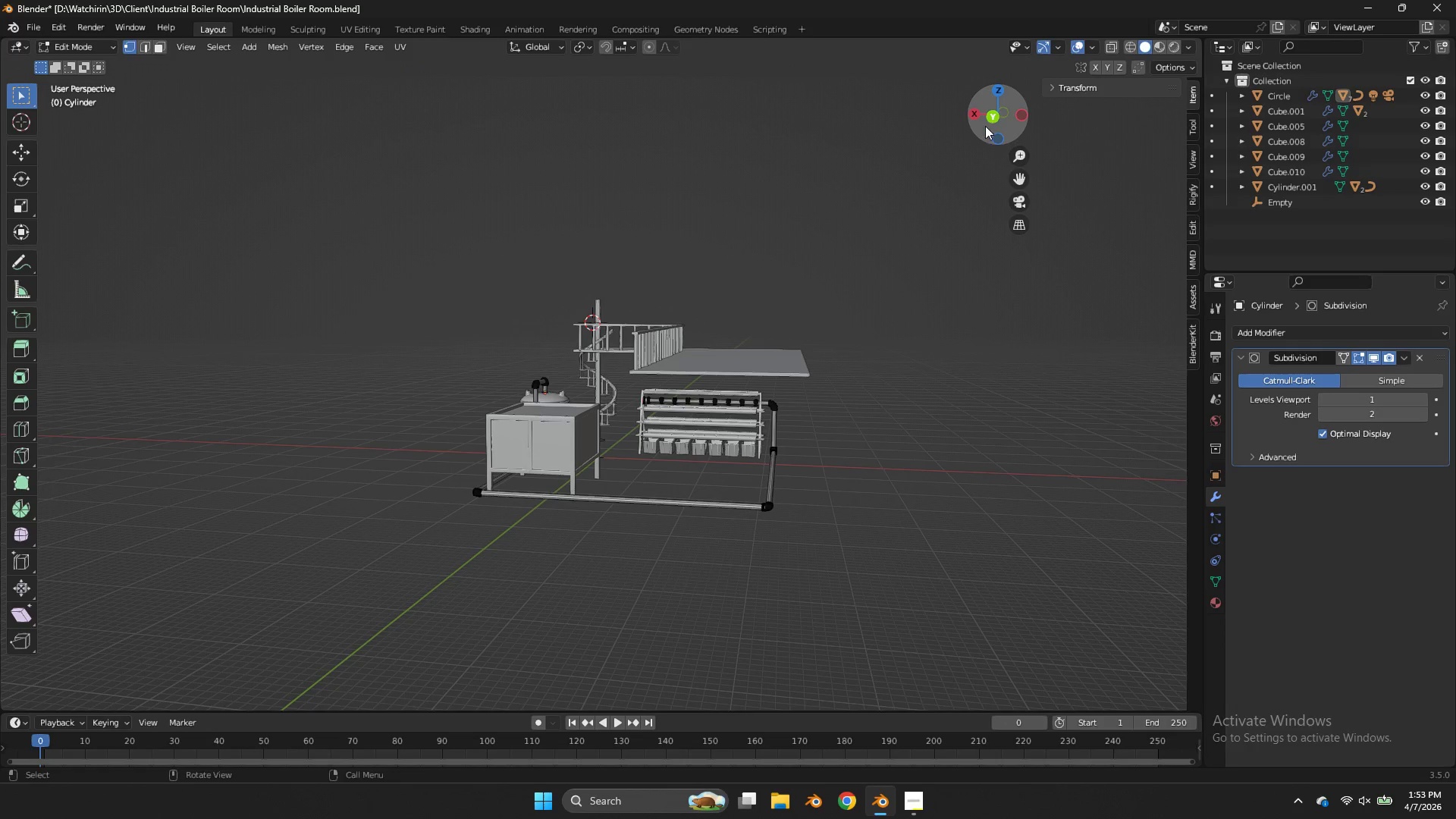 
left_click([993, 117])
 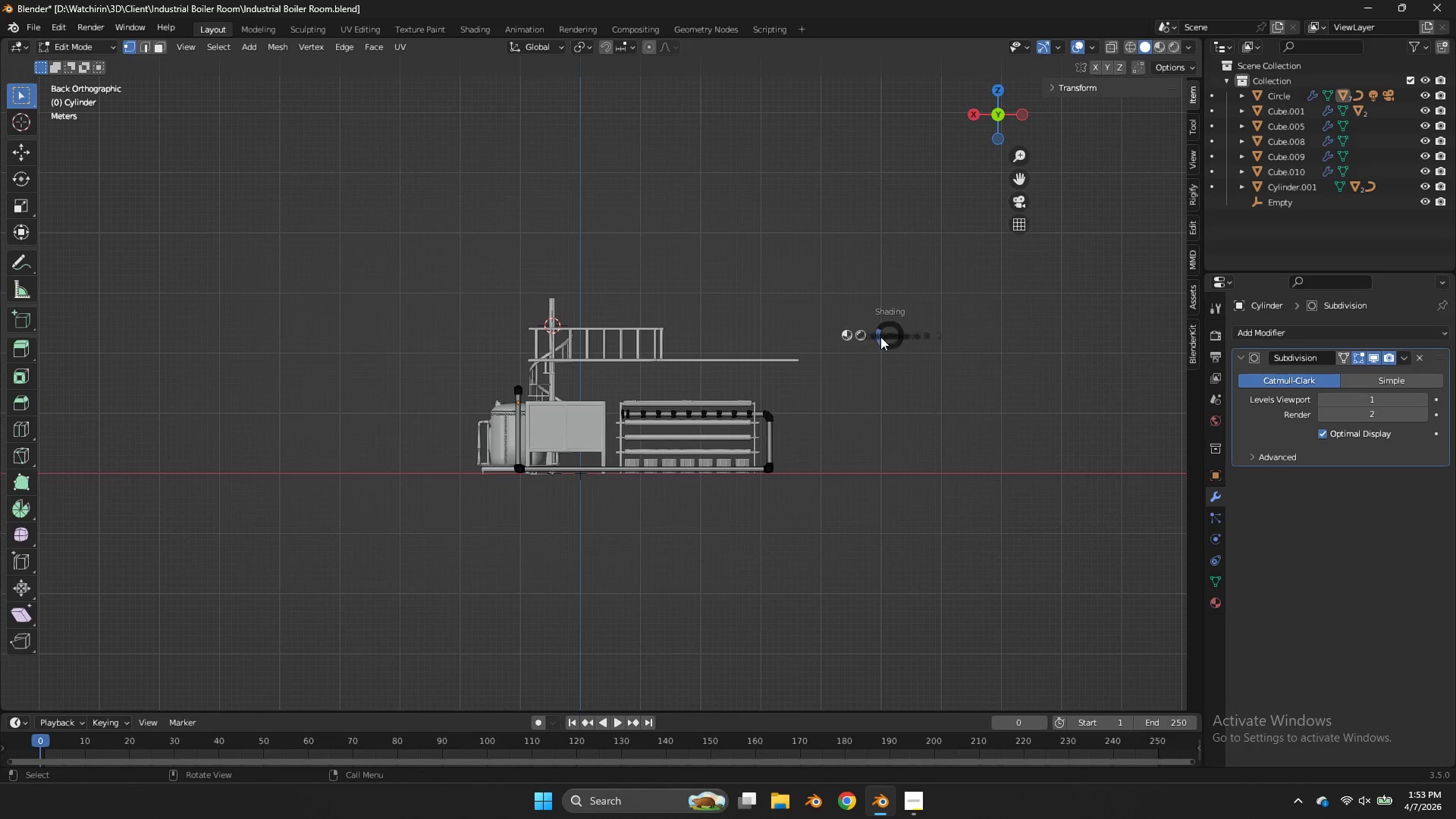 
key(Z)
 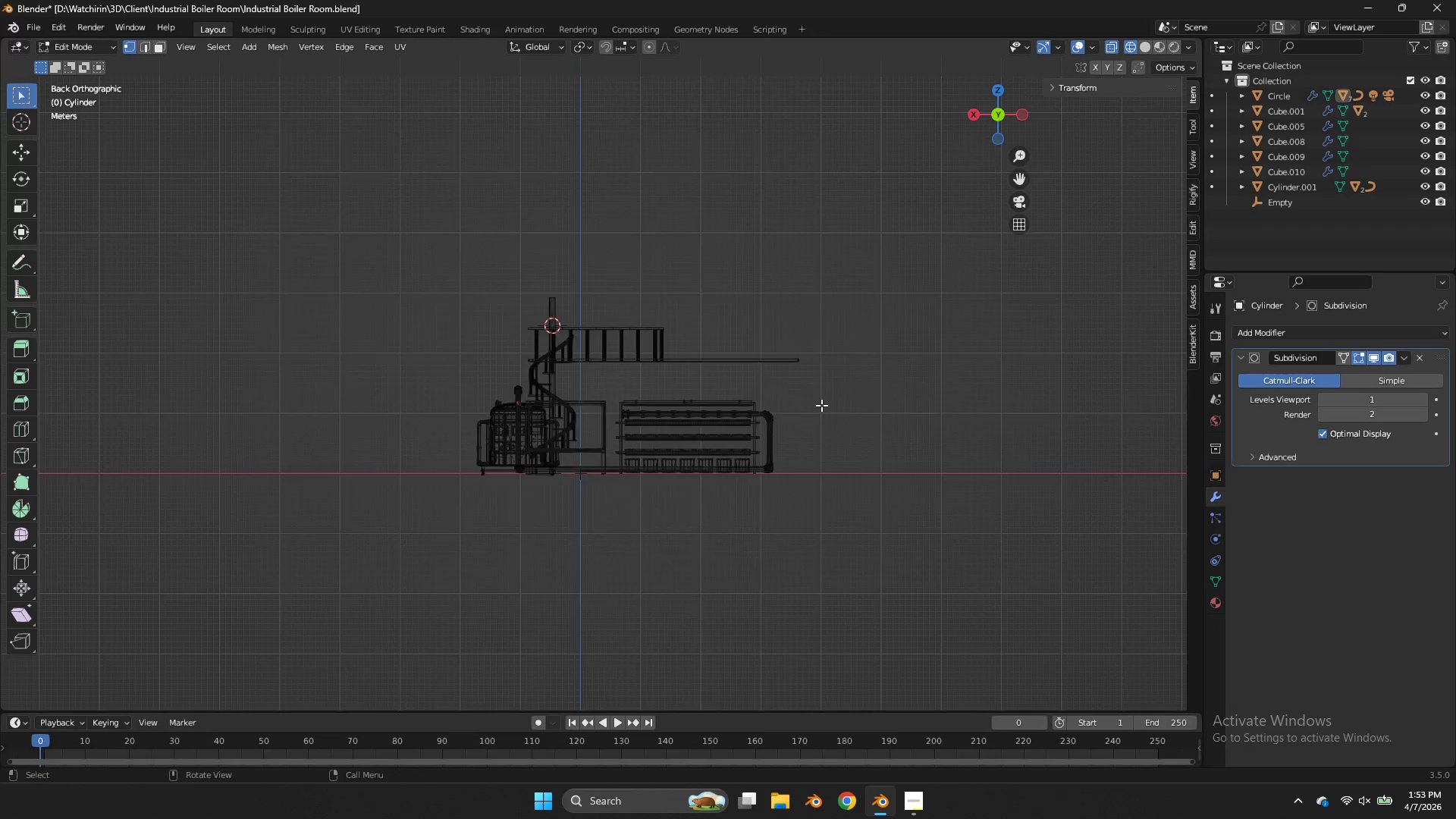 
left_click_drag(start_coordinate=[895, 397], to_coordinate=[827, 556])
 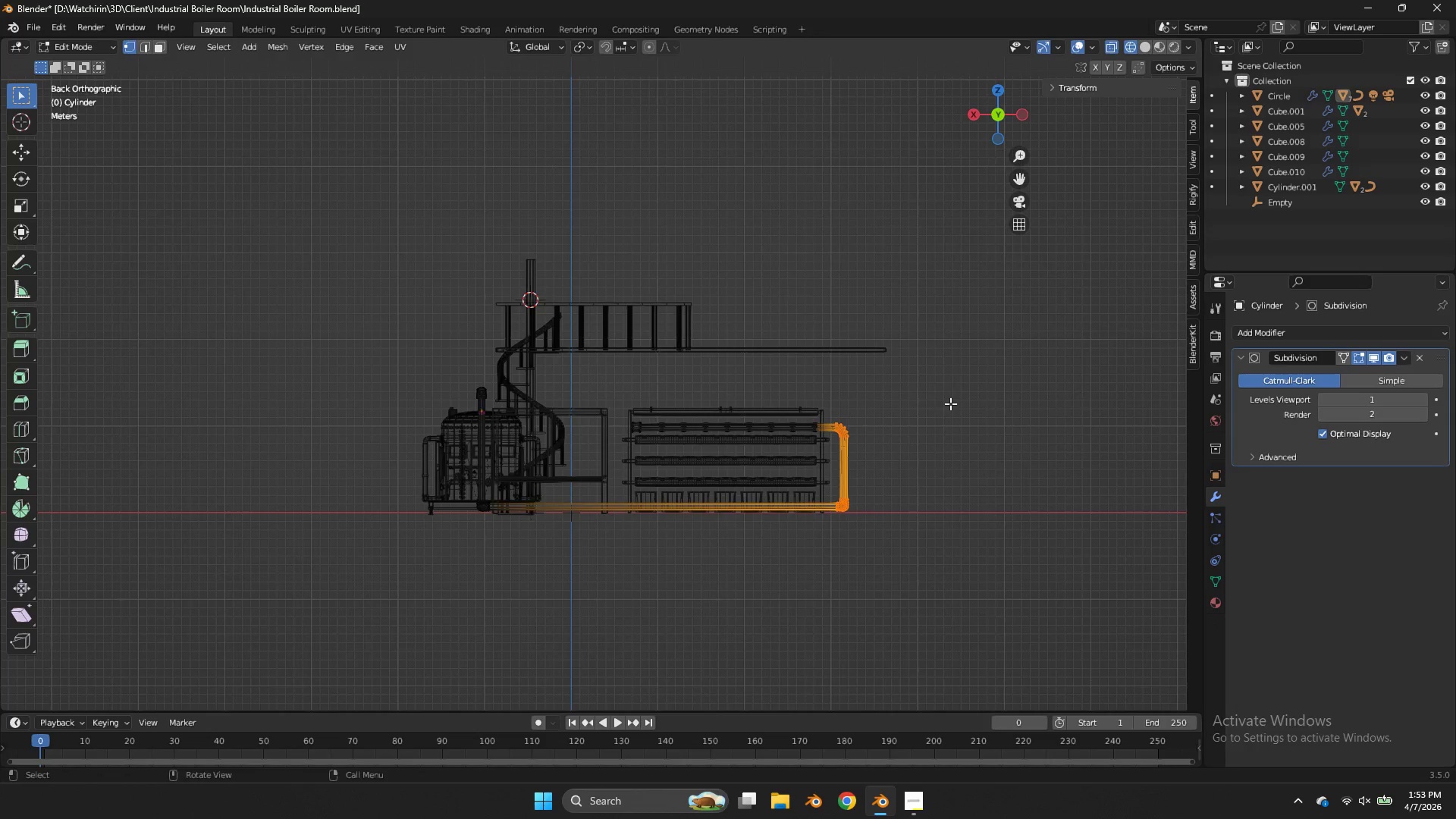 
scroll: coordinate [823, 405], scroll_direction: up, amount: 2.0
 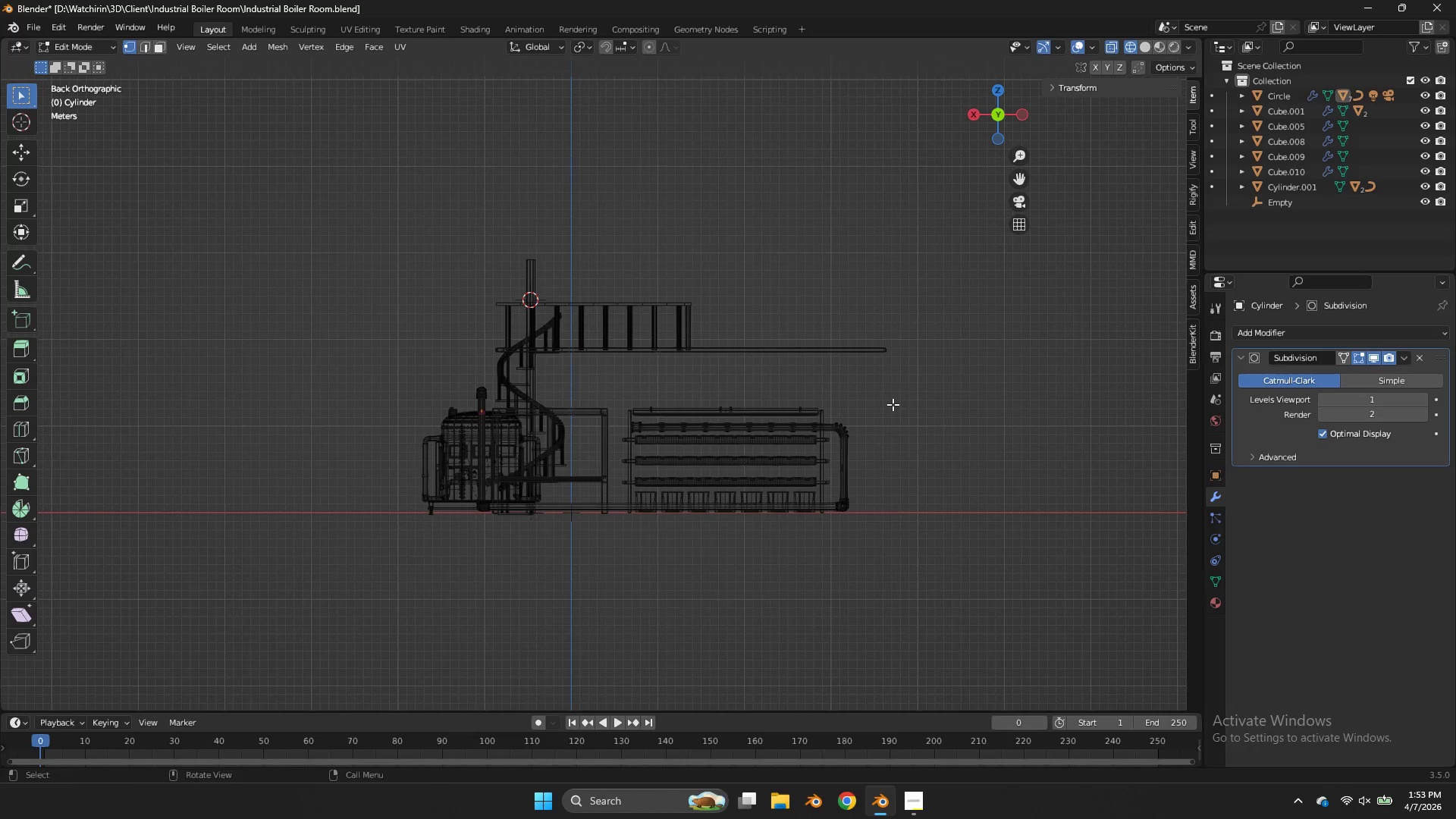 
type(gx)
 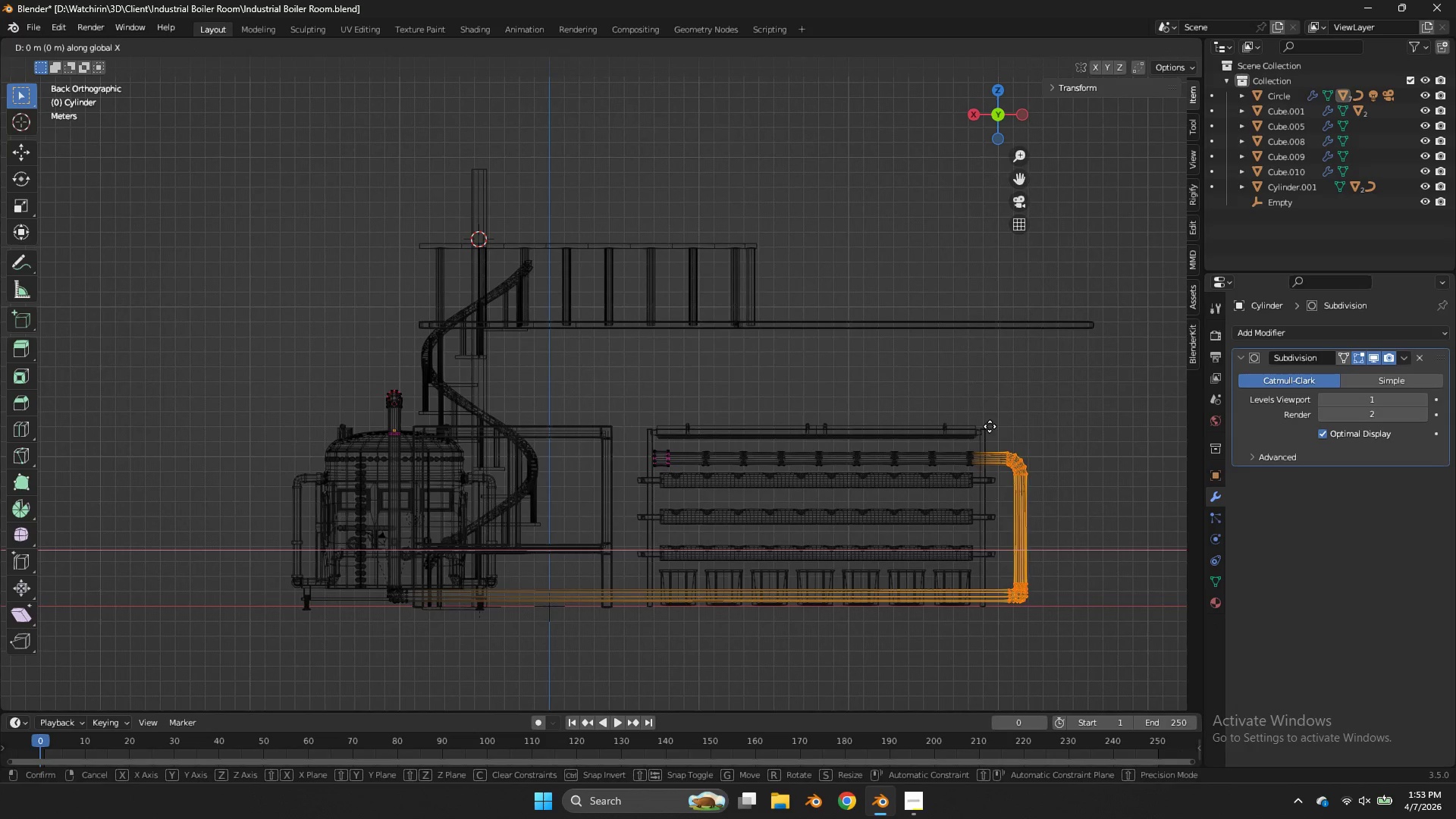 
scroll: coordinate [950, 403], scroll_direction: up, amount: 3.0
 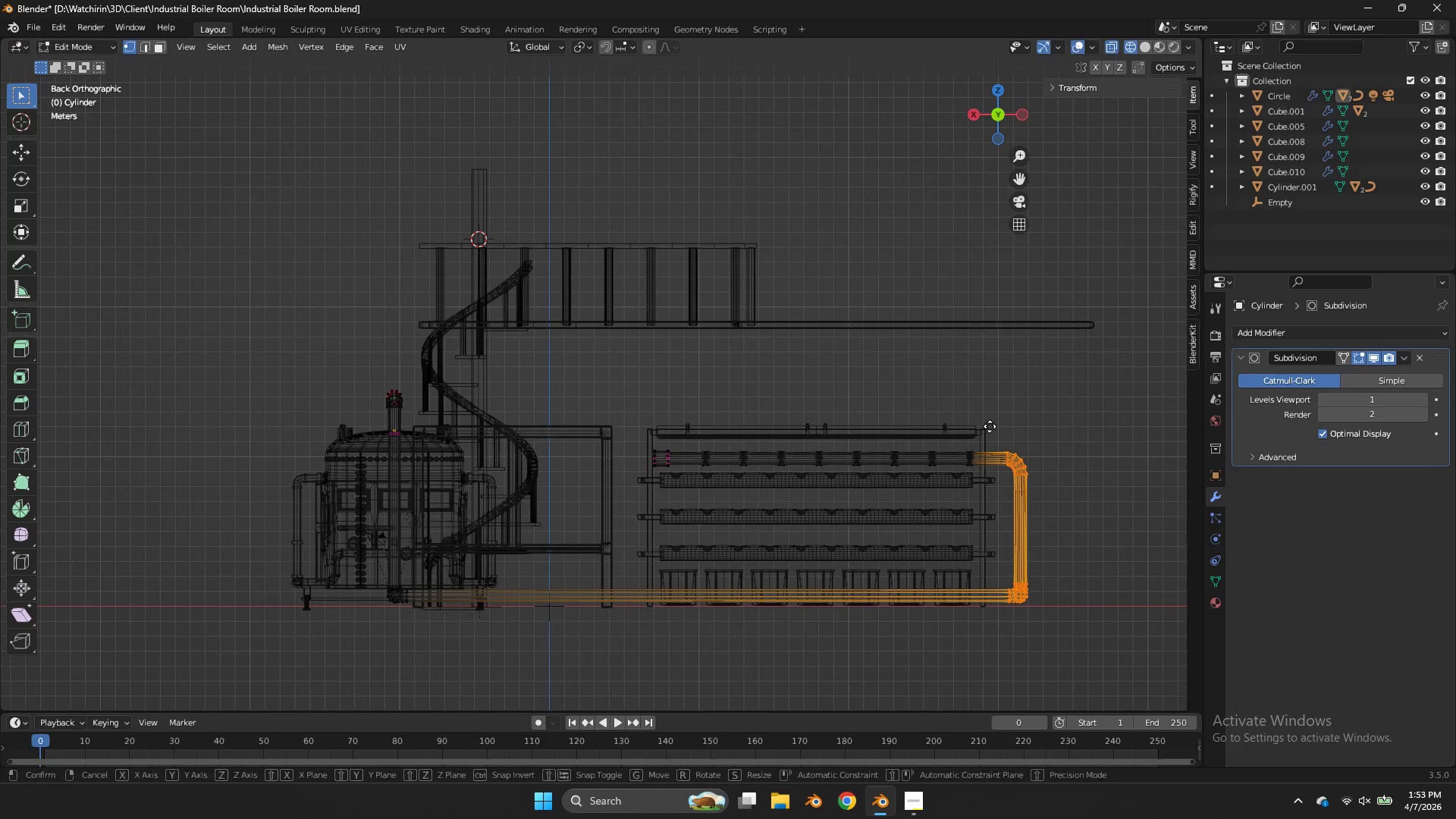 
hold_key(key=ShiftLeft, duration=2.41)
left_click([850, 423])
 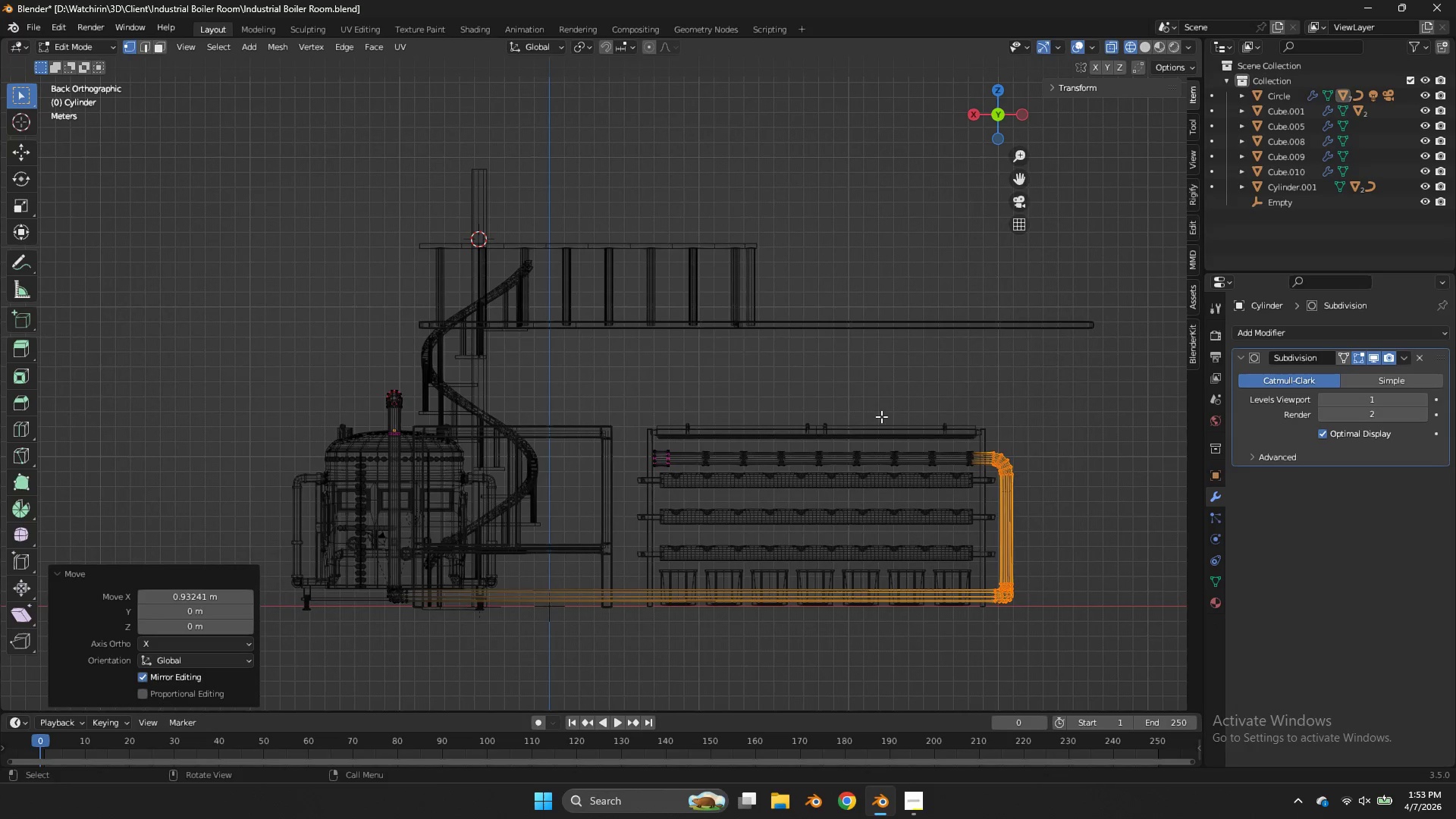 
key(Control+ControlLeft)
 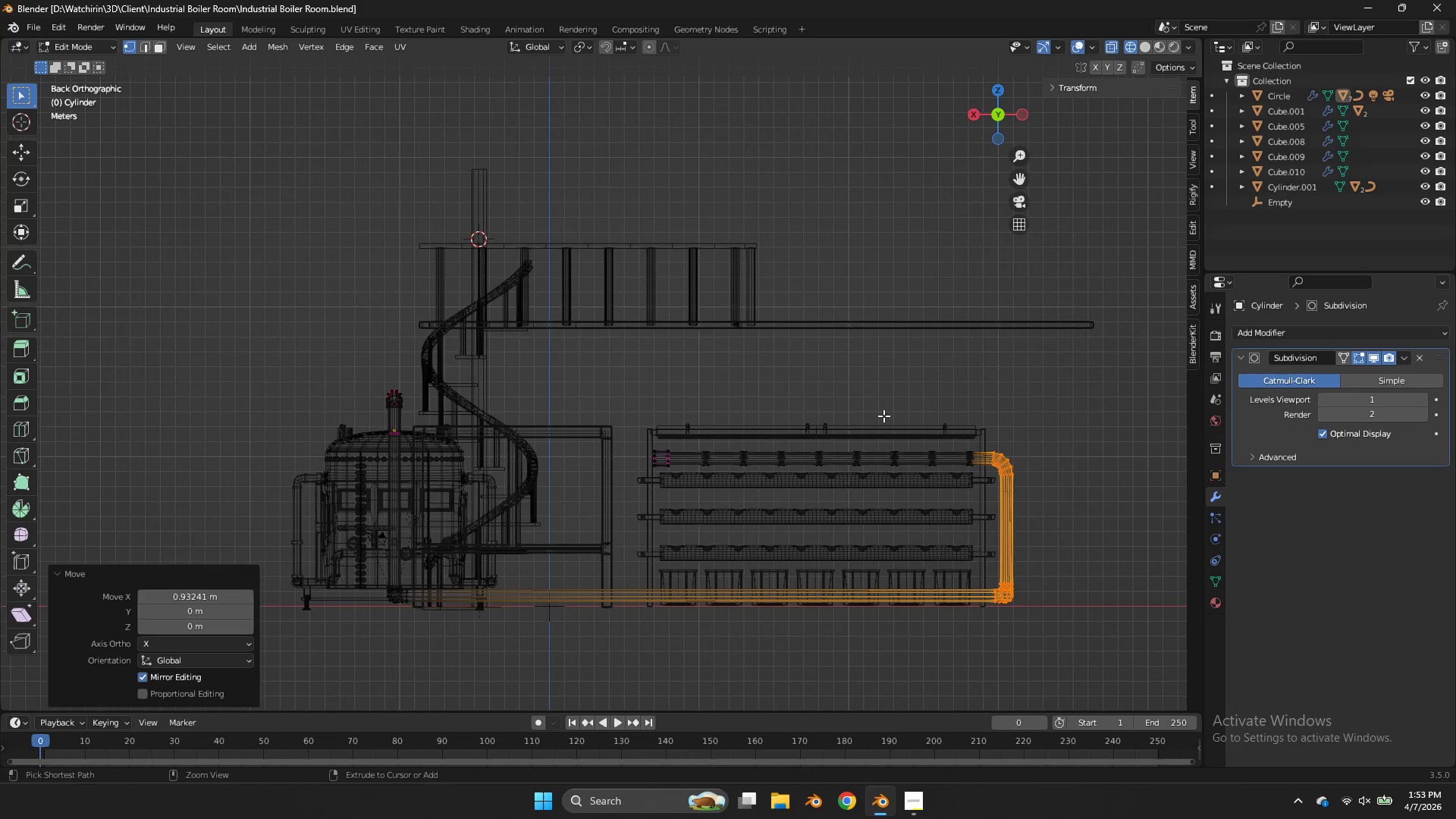 
key(Control+S)
 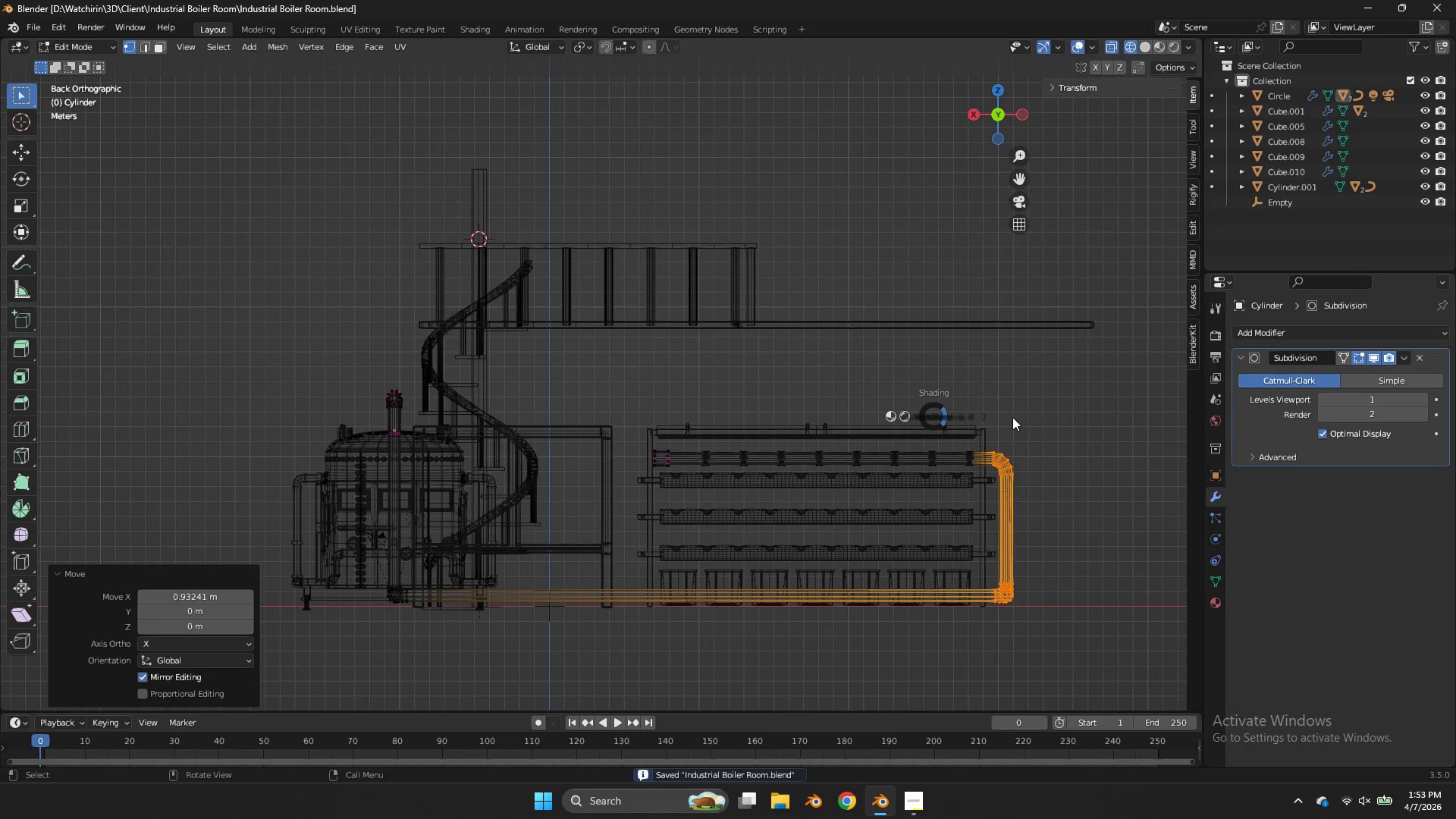 
key(Z)
 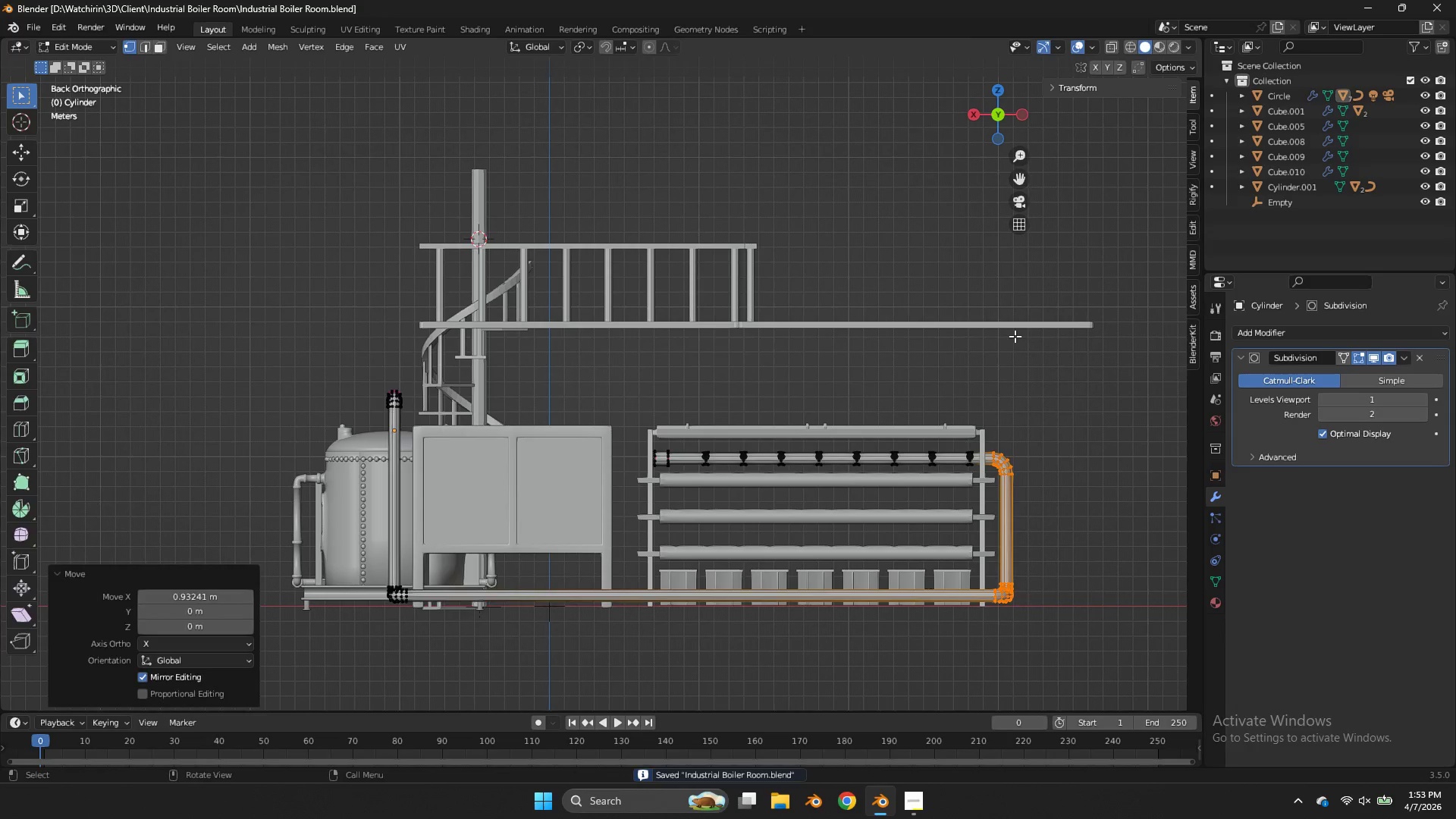 
key(Tab)
 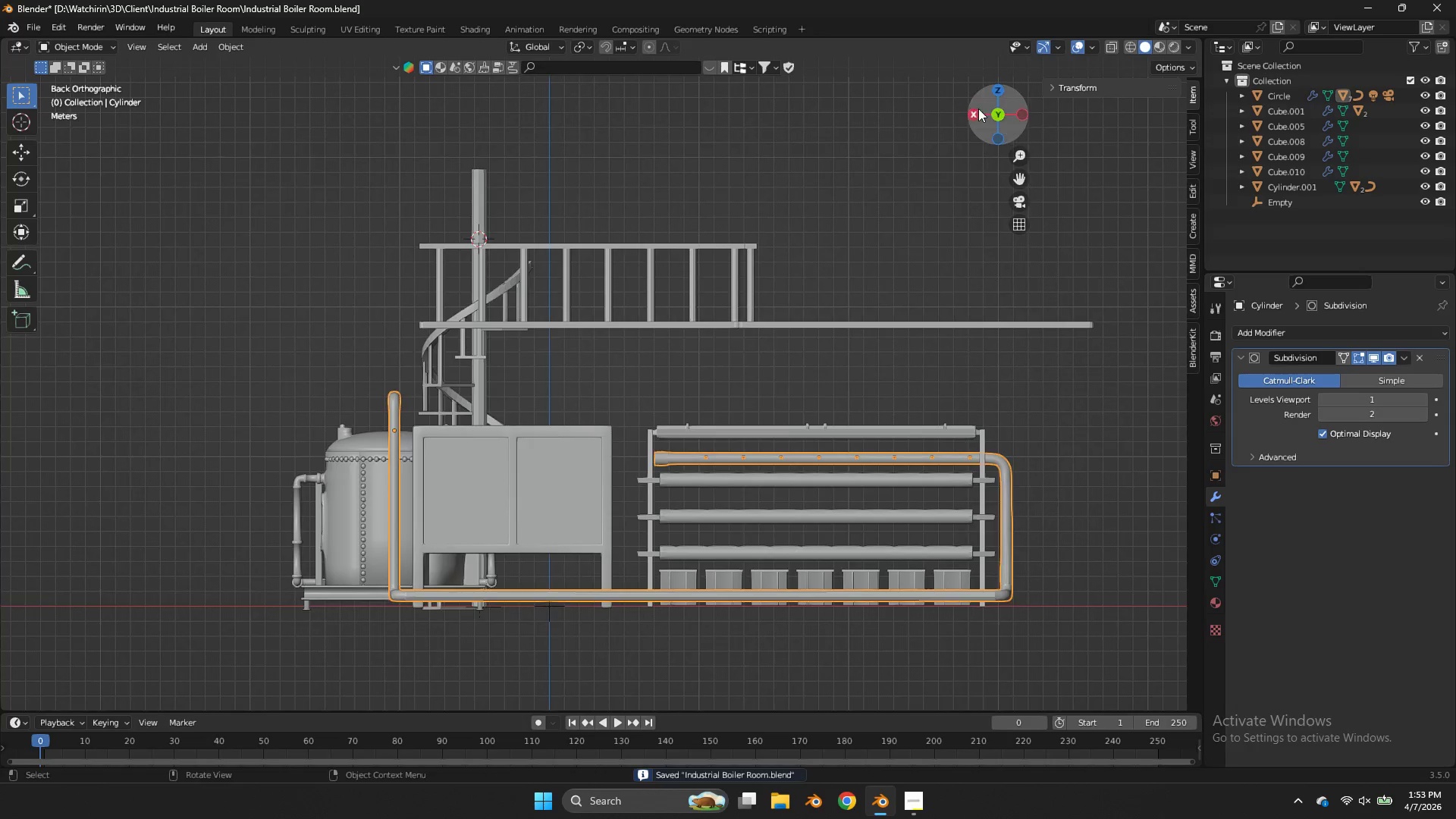 
left_click_drag(start_coordinate=[979, 108], to_coordinate=[1139, 160])
 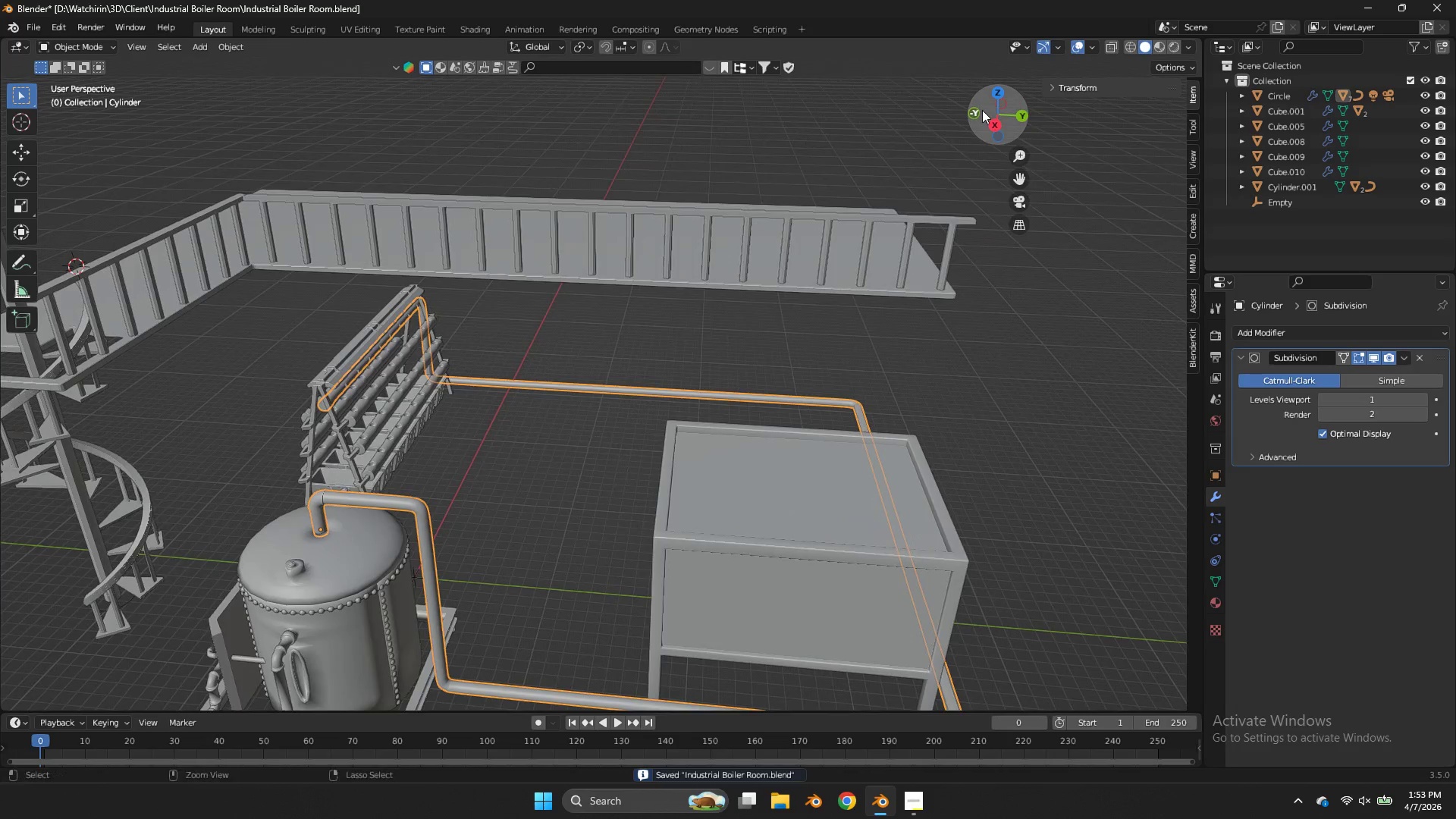 
key(Control+S)
 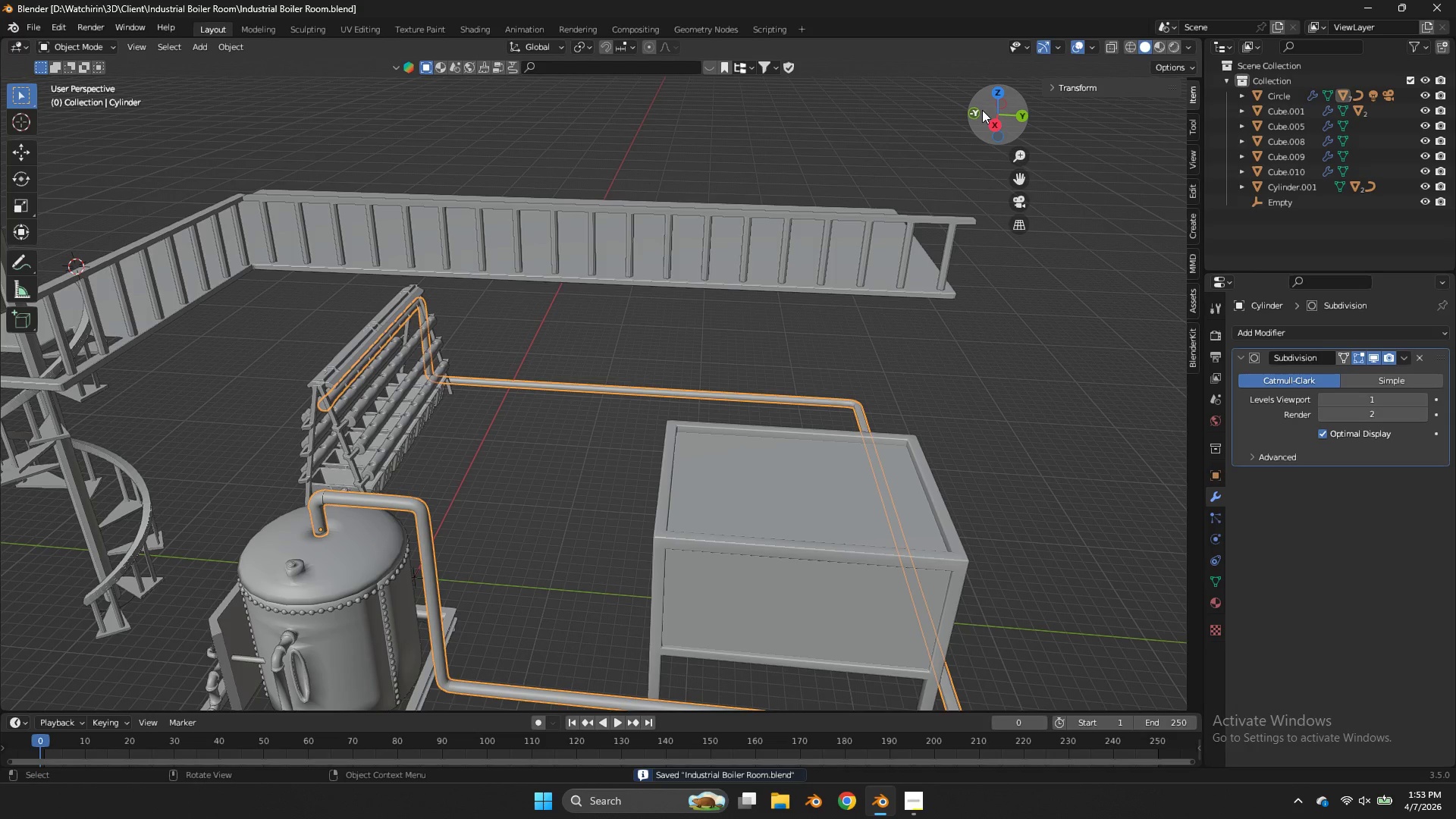 
left_click_drag(start_coordinate=[982, 110], to_coordinate=[899, 72])
 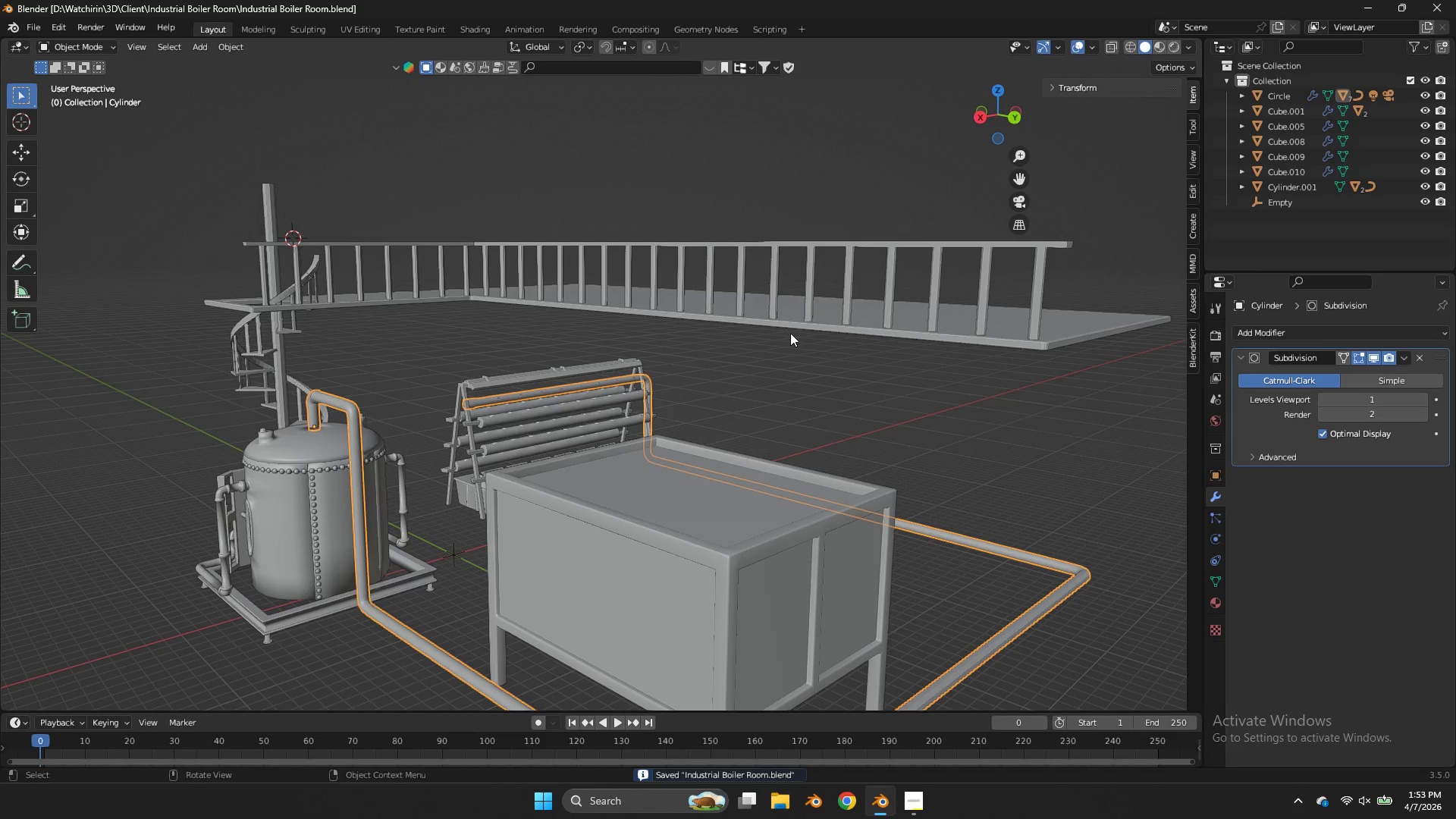 
left_click([790, 334])
 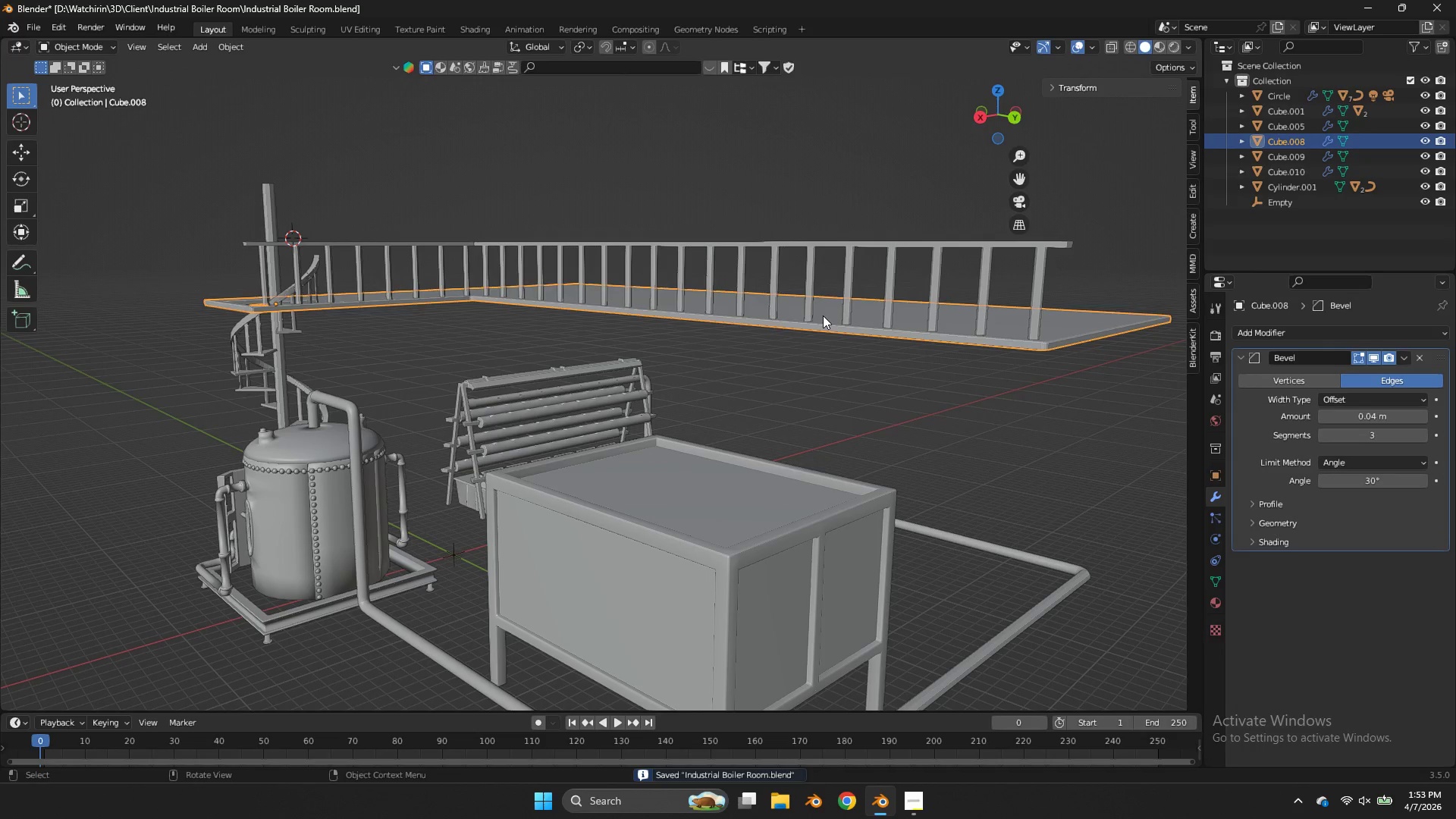 
key(Tab)
 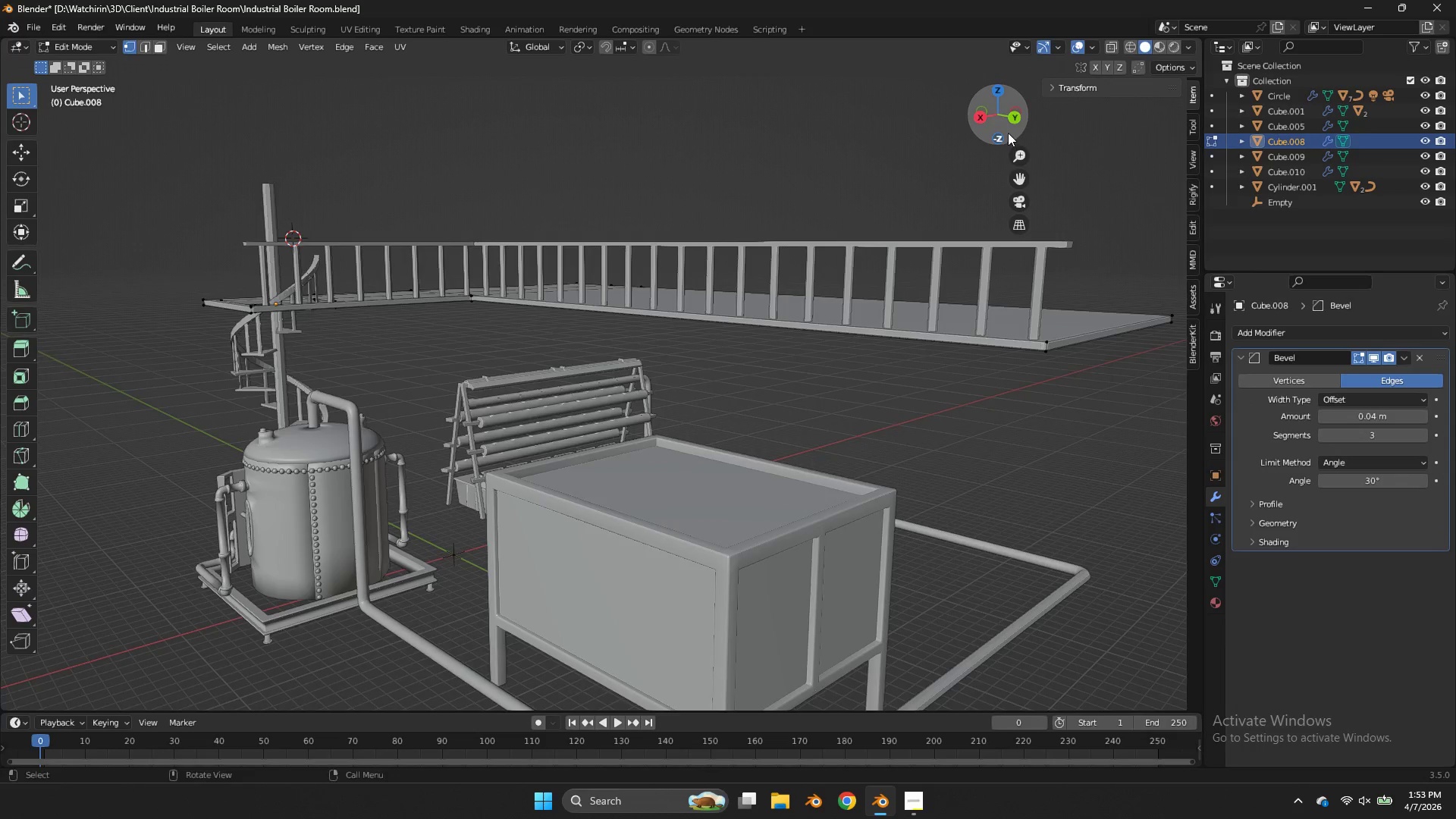 
left_click_drag(start_coordinate=[1006, 132], to_coordinate=[906, 180])
 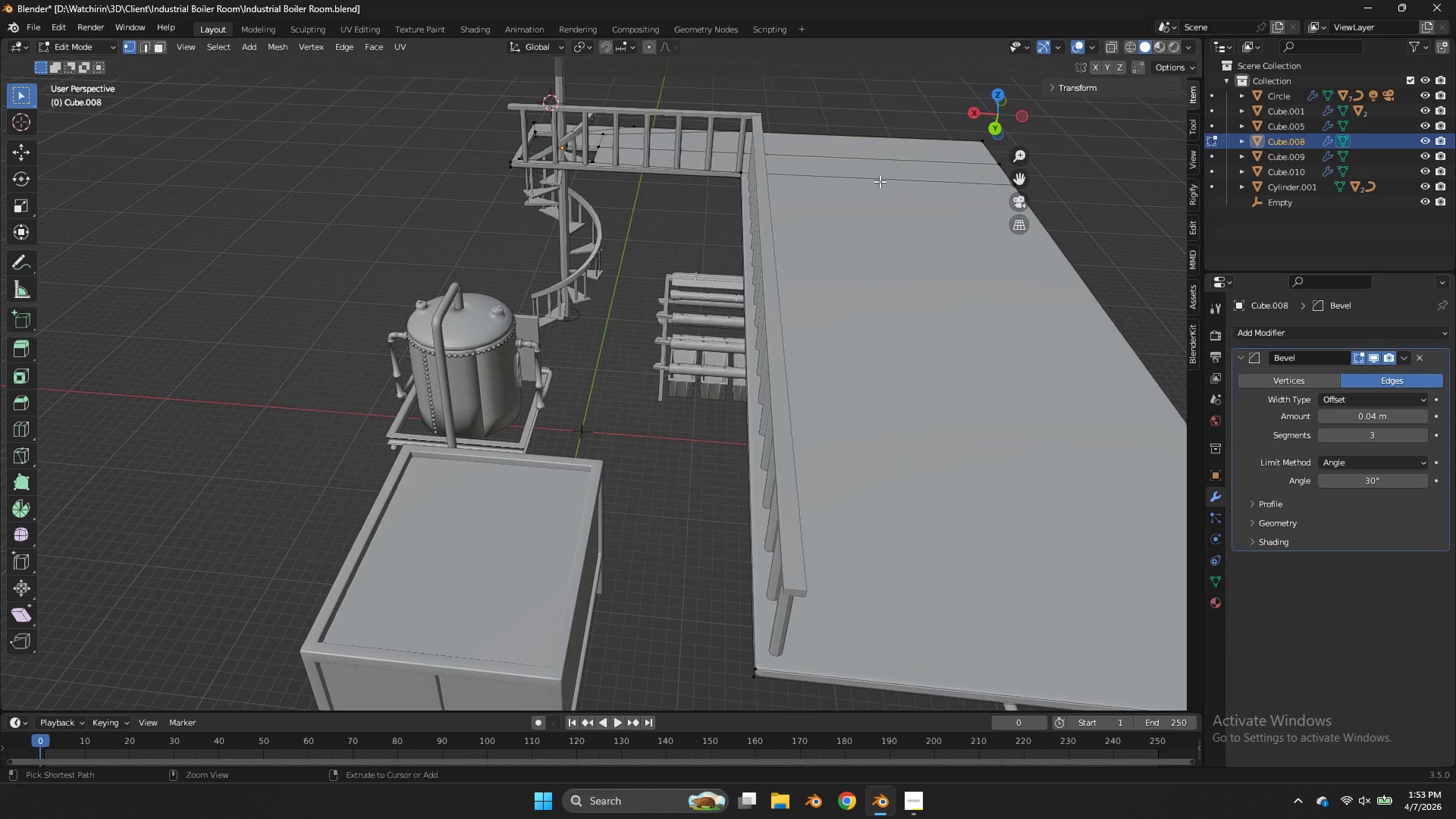 
key(Control+ControlLeft)
 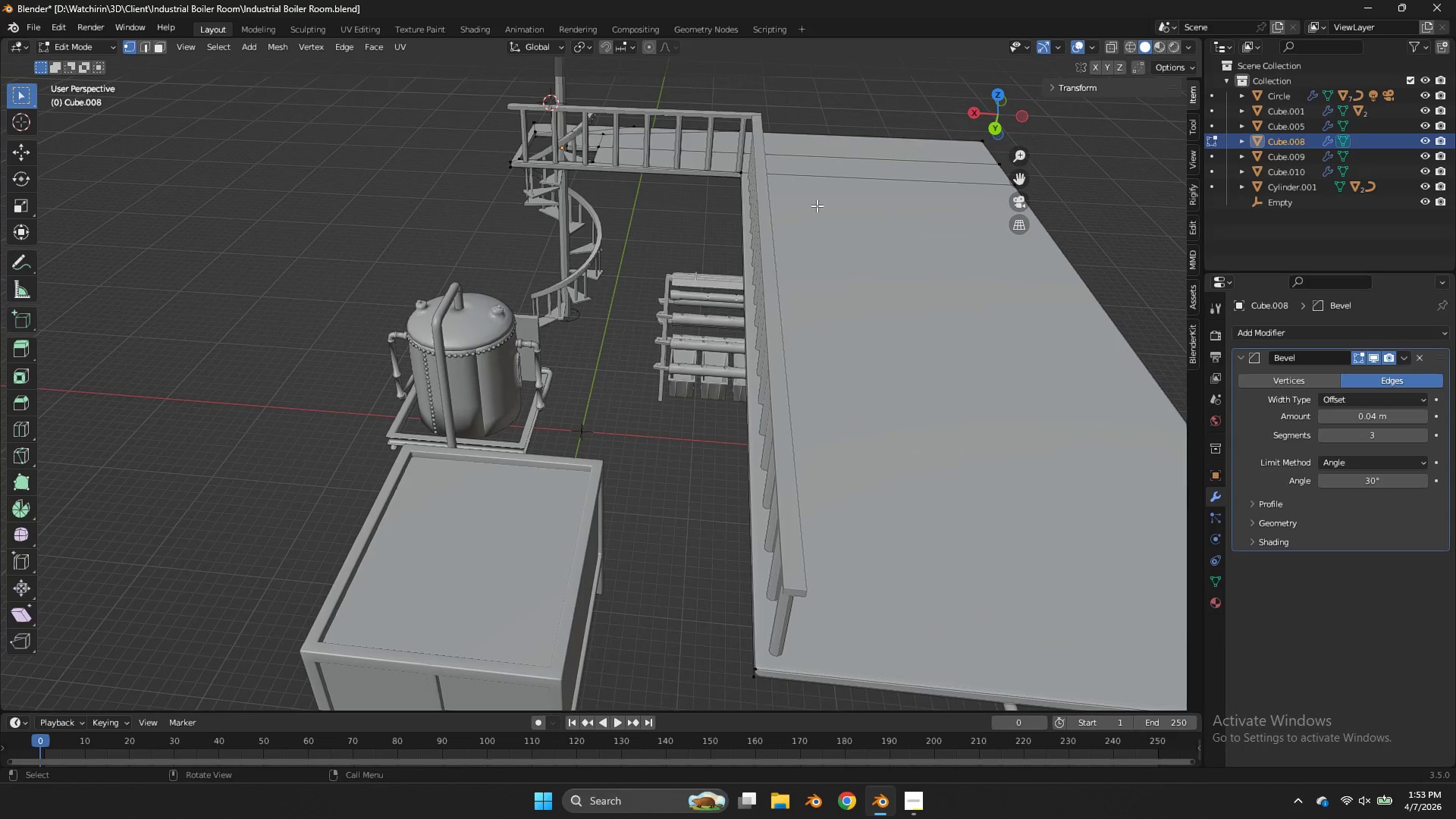 
key(Control+ControlLeft)
 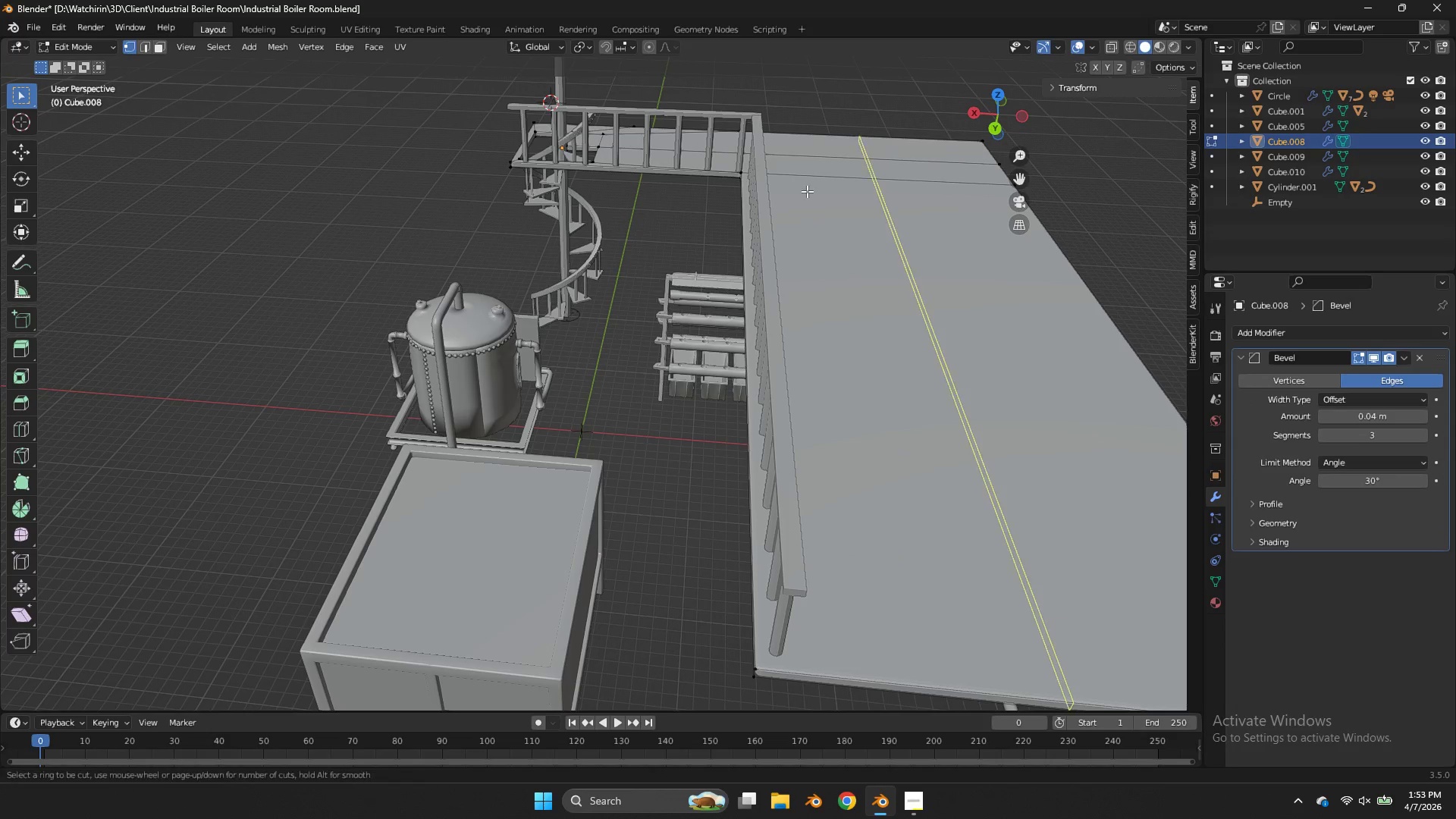 
key(Control+R)
 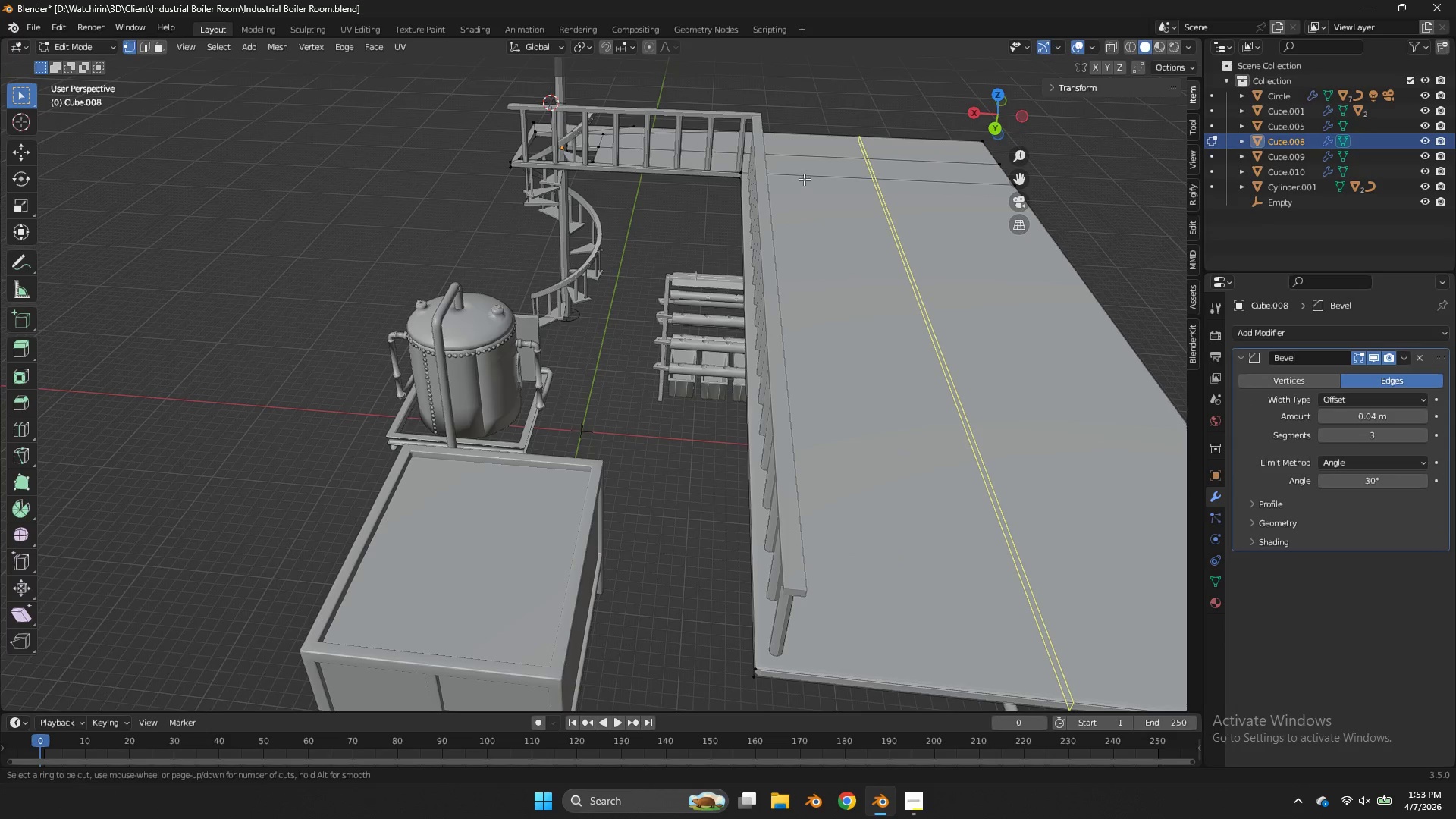 
scroll: coordinate [861, 193], scroll_direction: down, amount: 2.0
 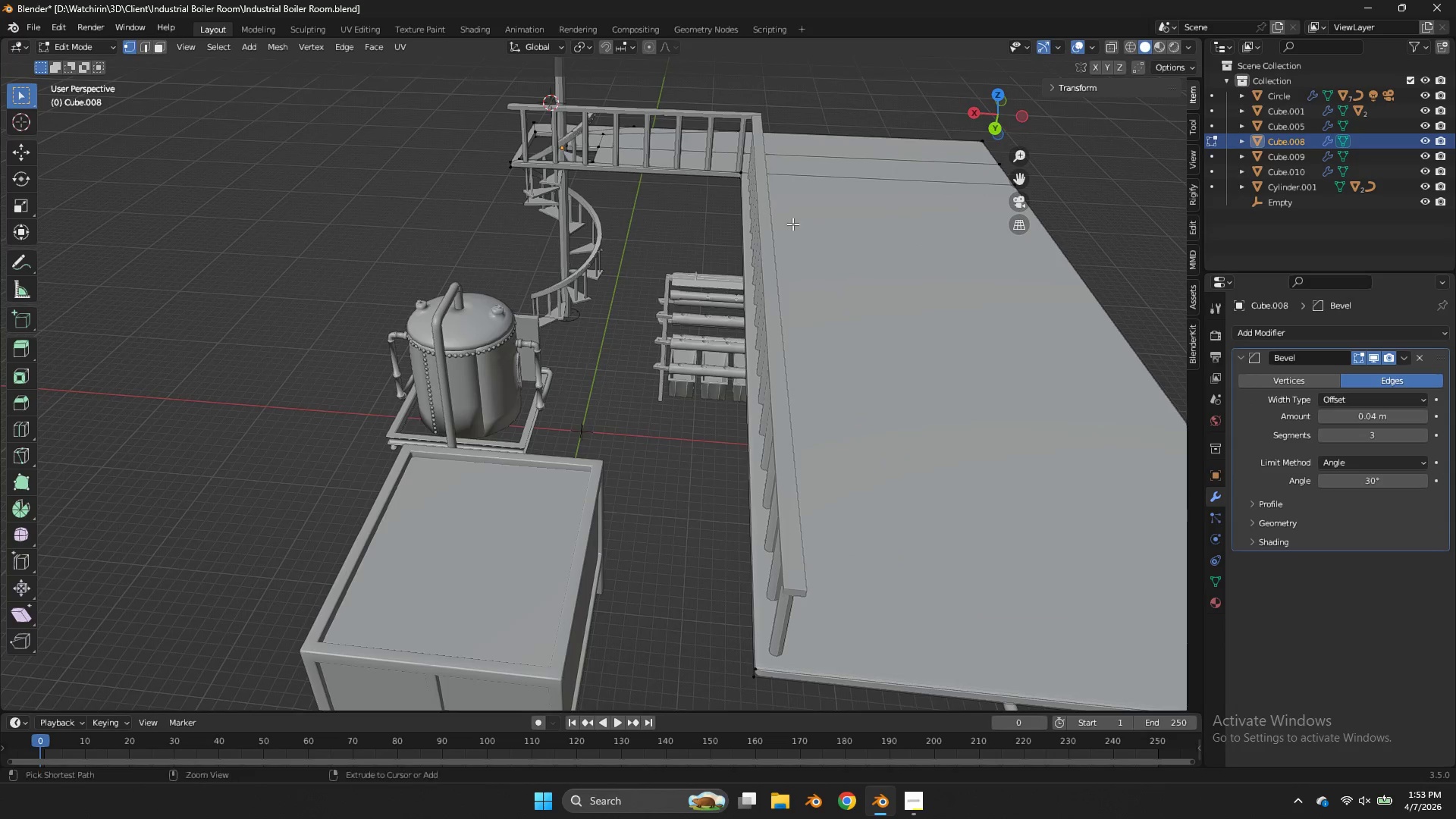 
left_click([804, 179])
 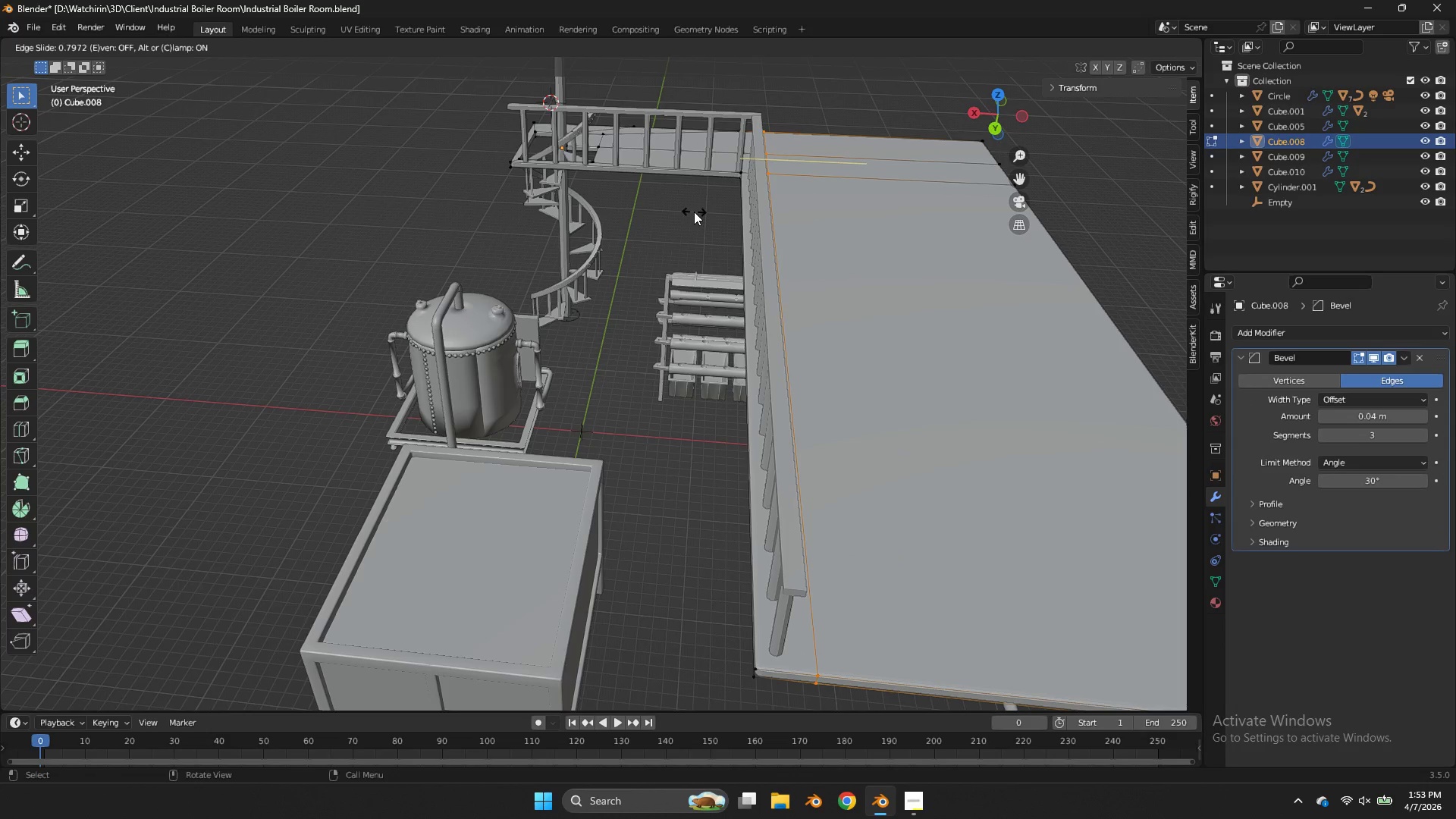 
left_click([694, 212])
 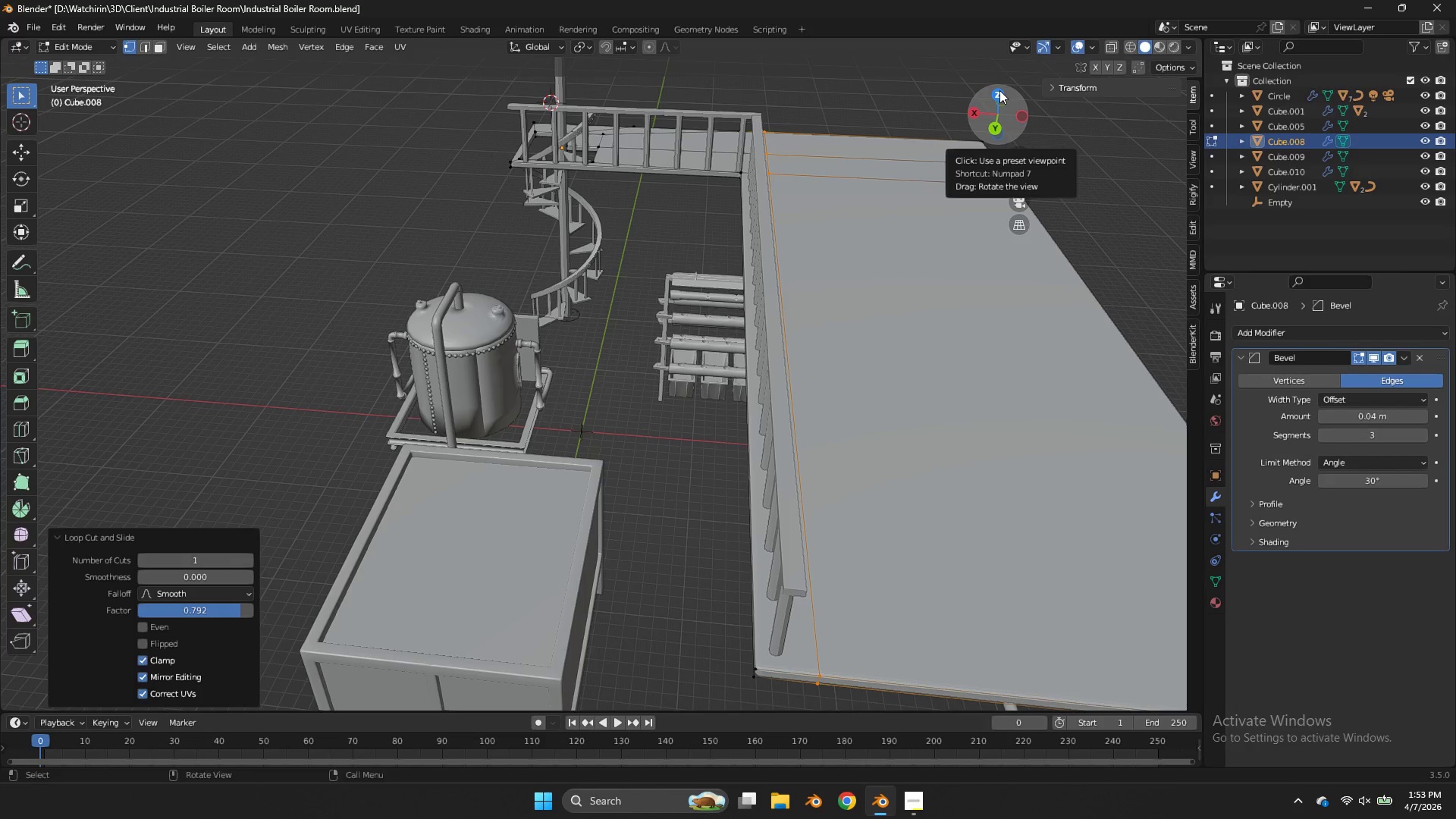 
left_click([999, 90])
 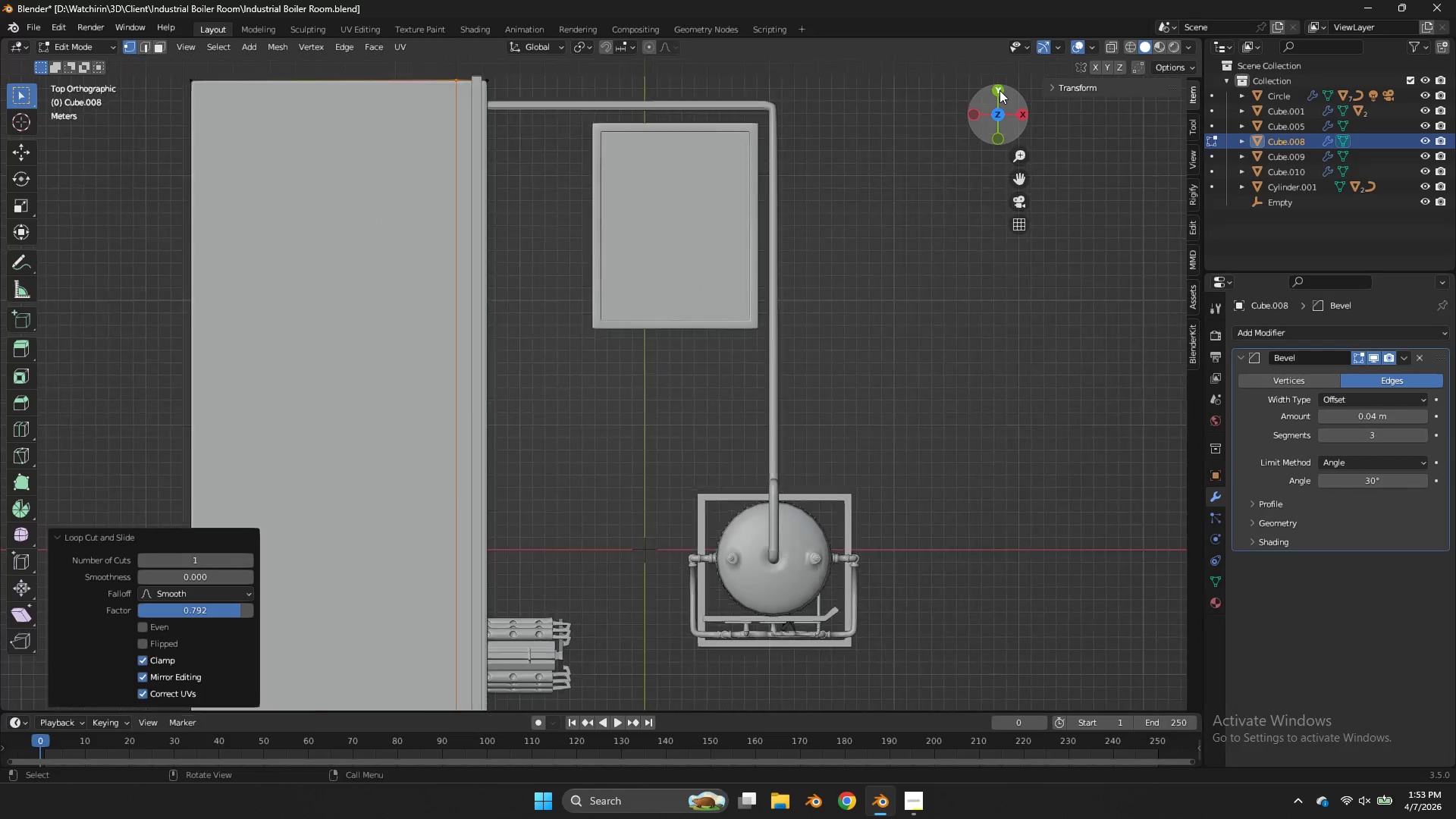 
left_click_drag(start_coordinate=[998, 104], to_coordinate=[1053, 561])
 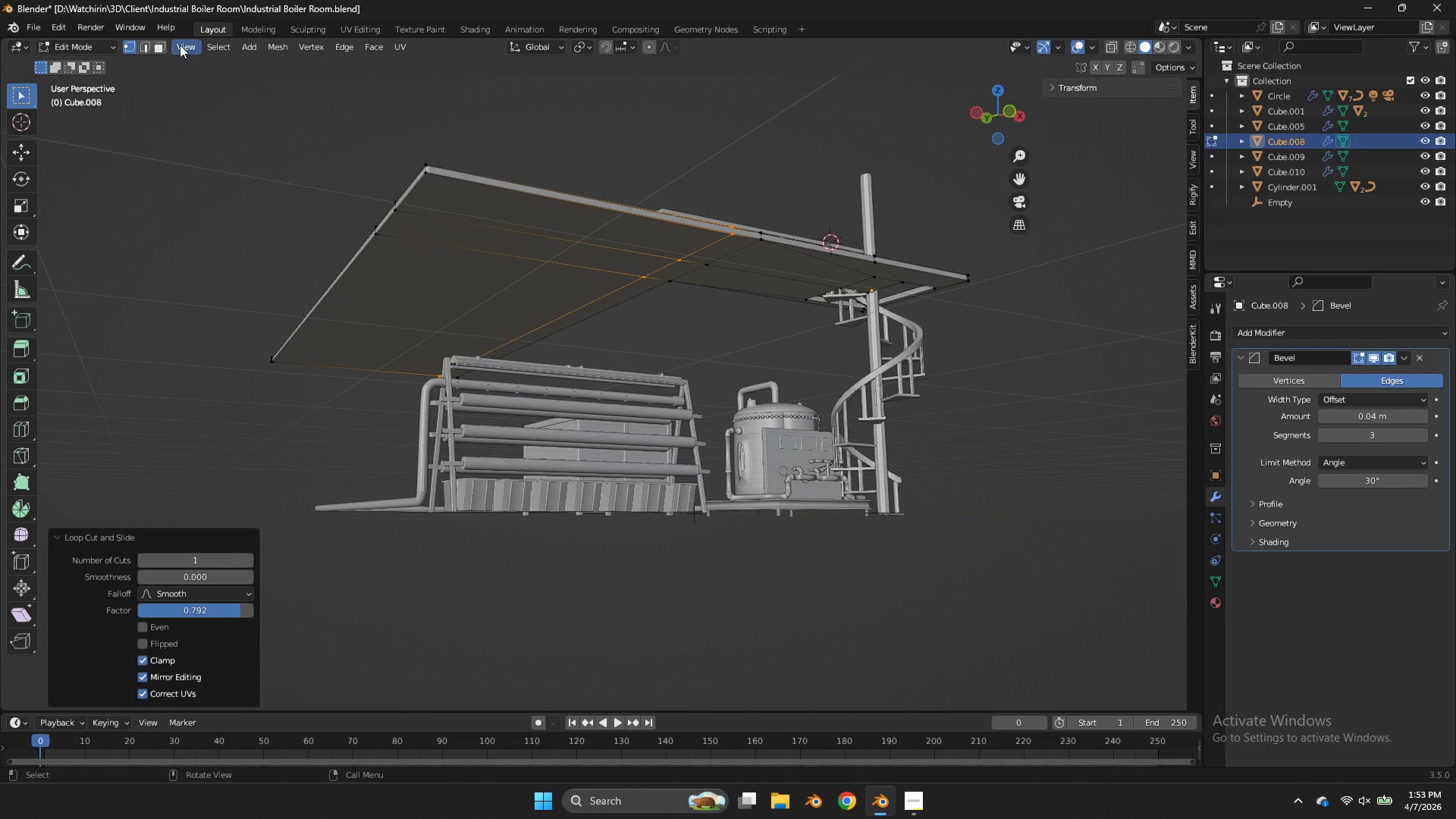 
scroll: coordinate [999, 90], scroll_direction: down, amount: 3.0
 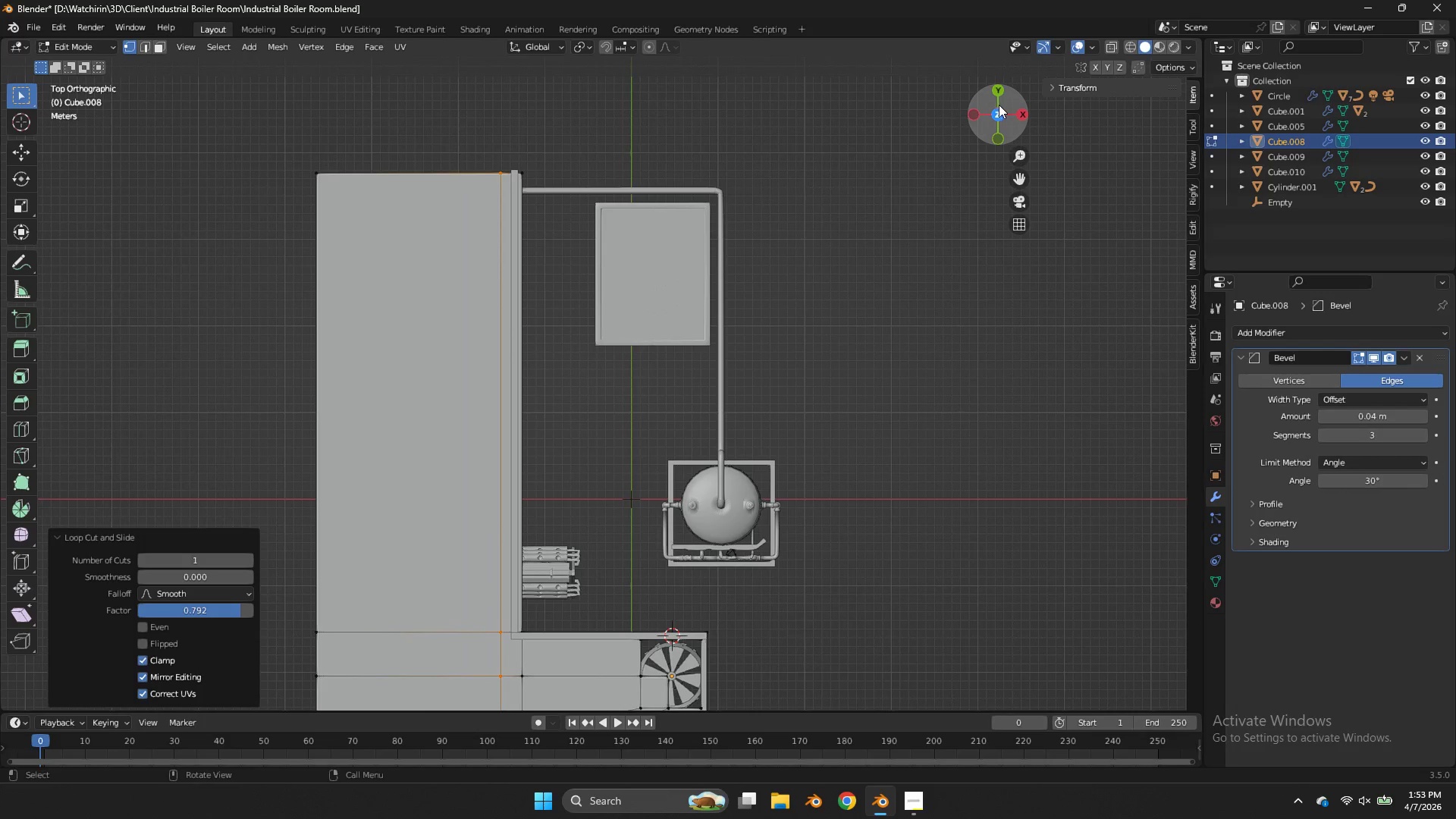 
left_click([160, 46])
 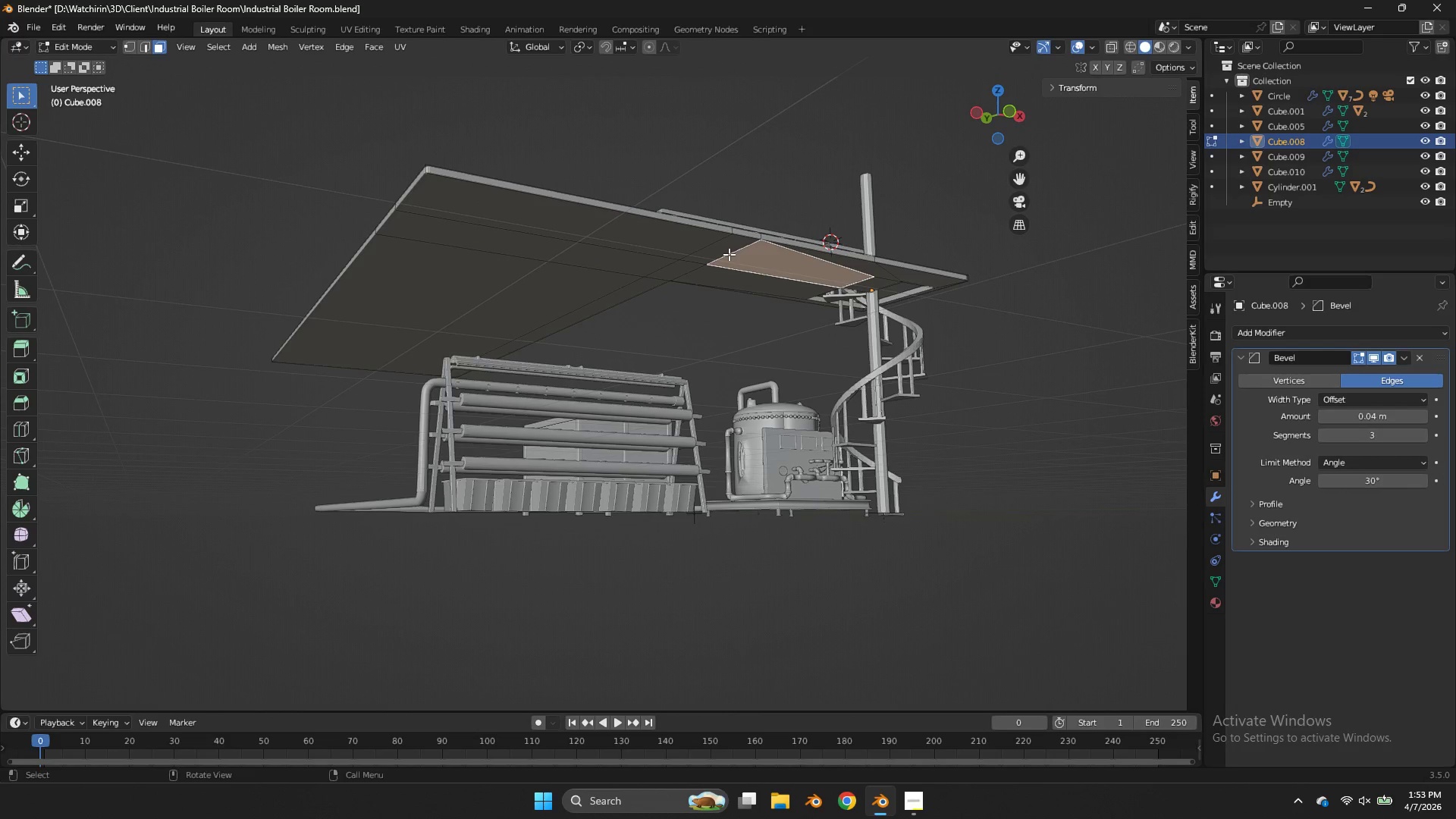 
double_click([728, 253])
 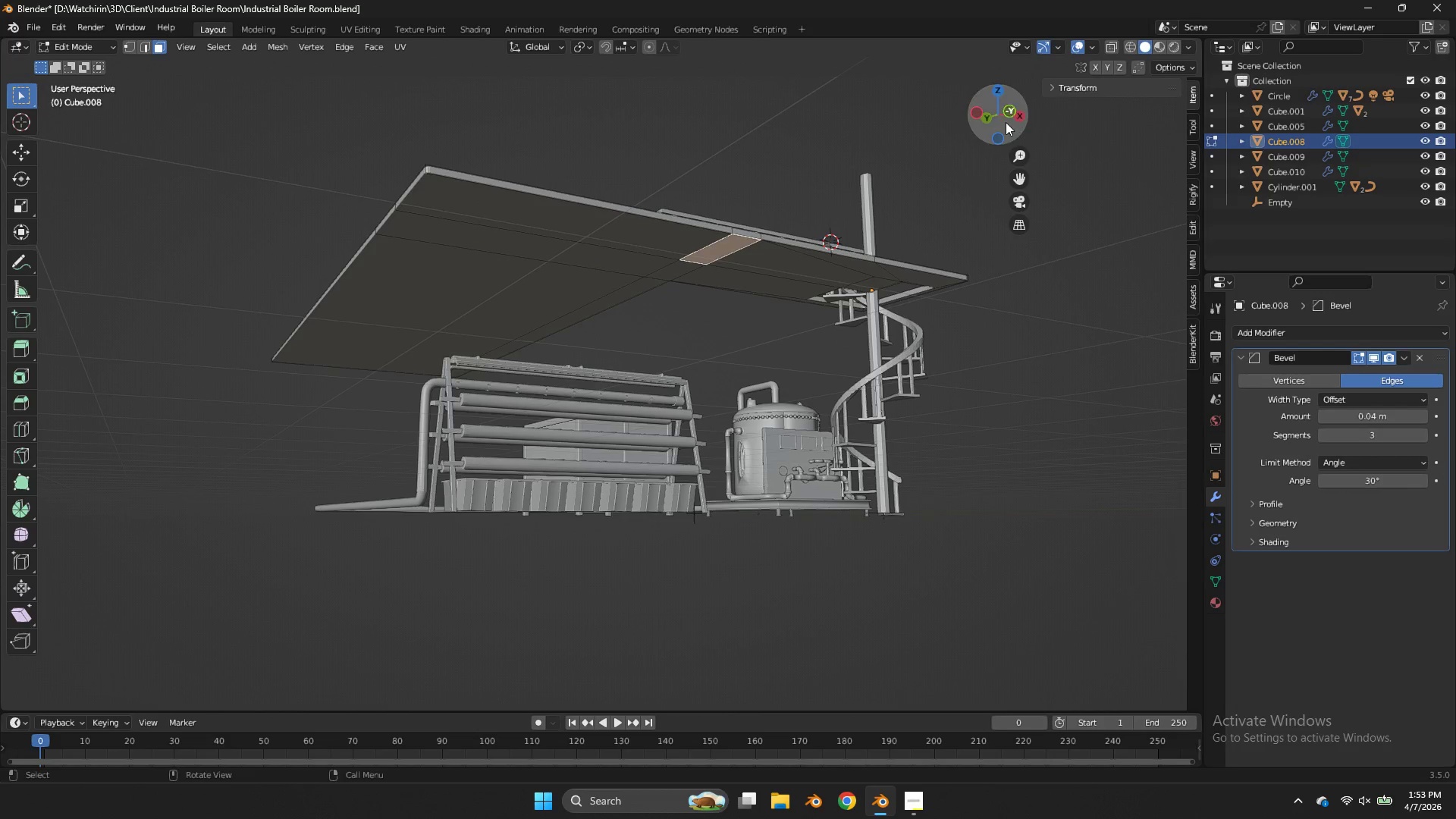 
left_click_drag(start_coordinate=[1006, 122], to_coordinate=[1078, 102])
 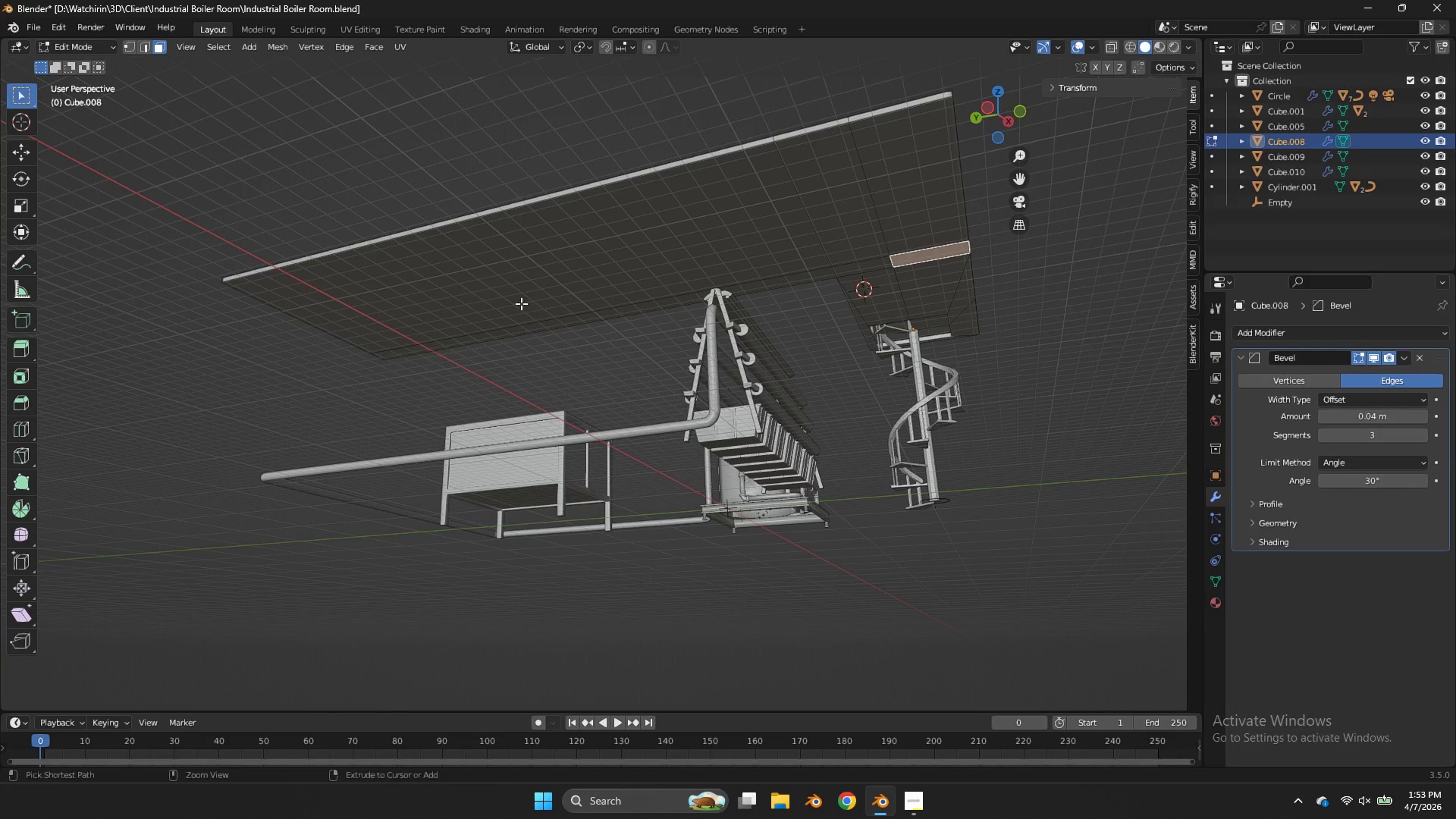 
hold_key(key=ControlLeft, duration=0.48)
 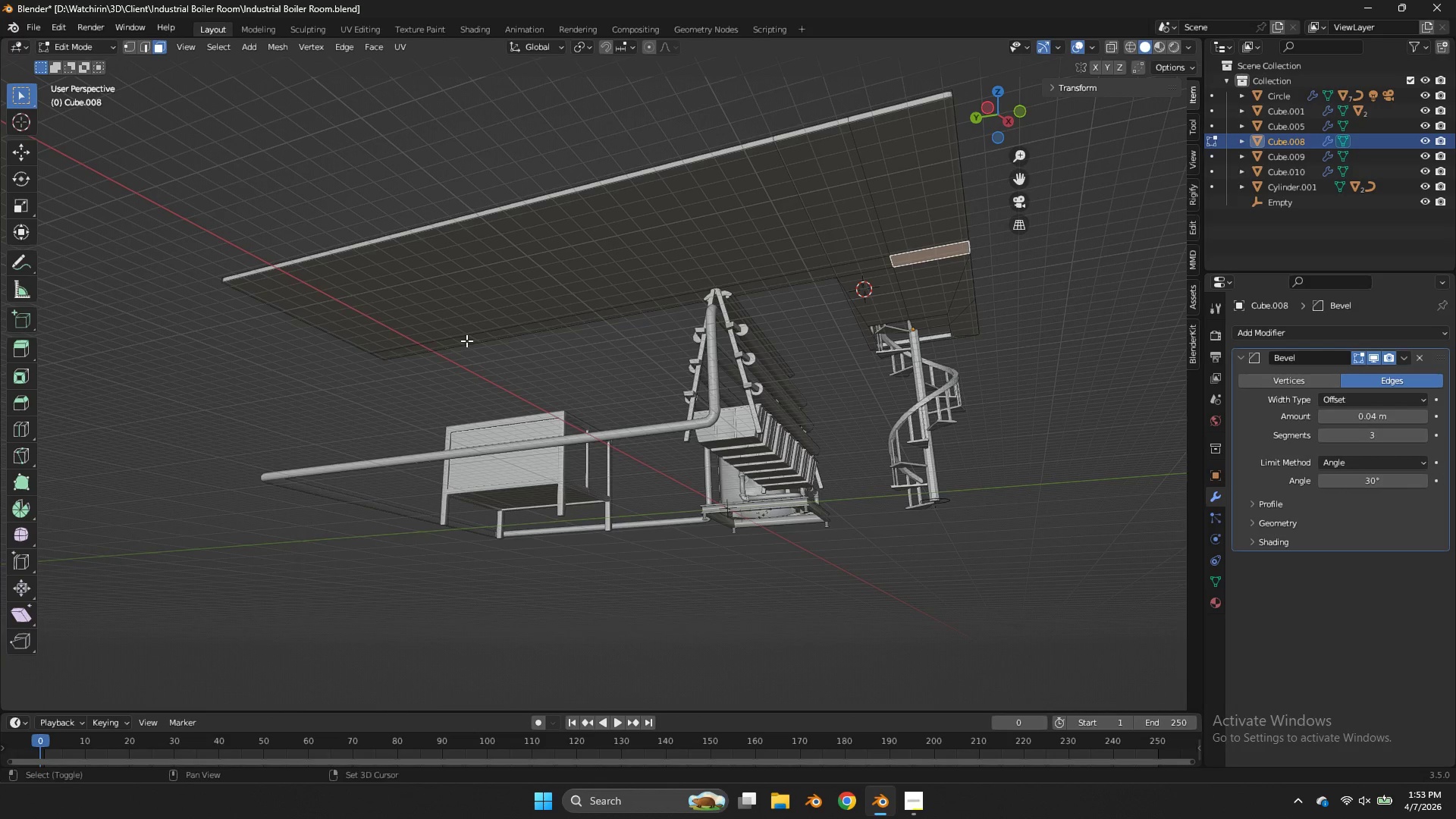 
hold_key(key=ShiftLeft, duration=1.44)
left_click([466, 340])
 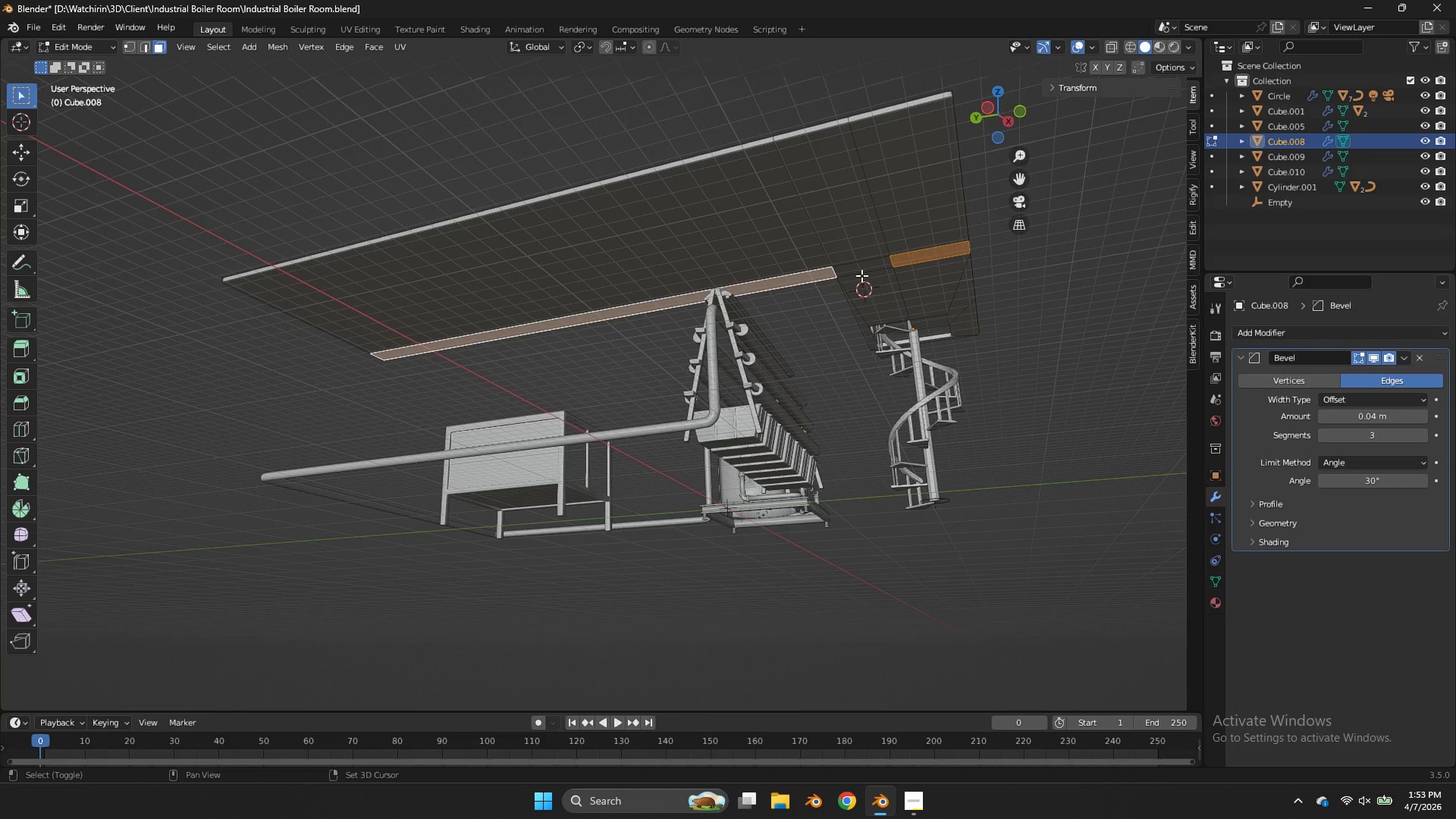 
left_click([861, 275])
 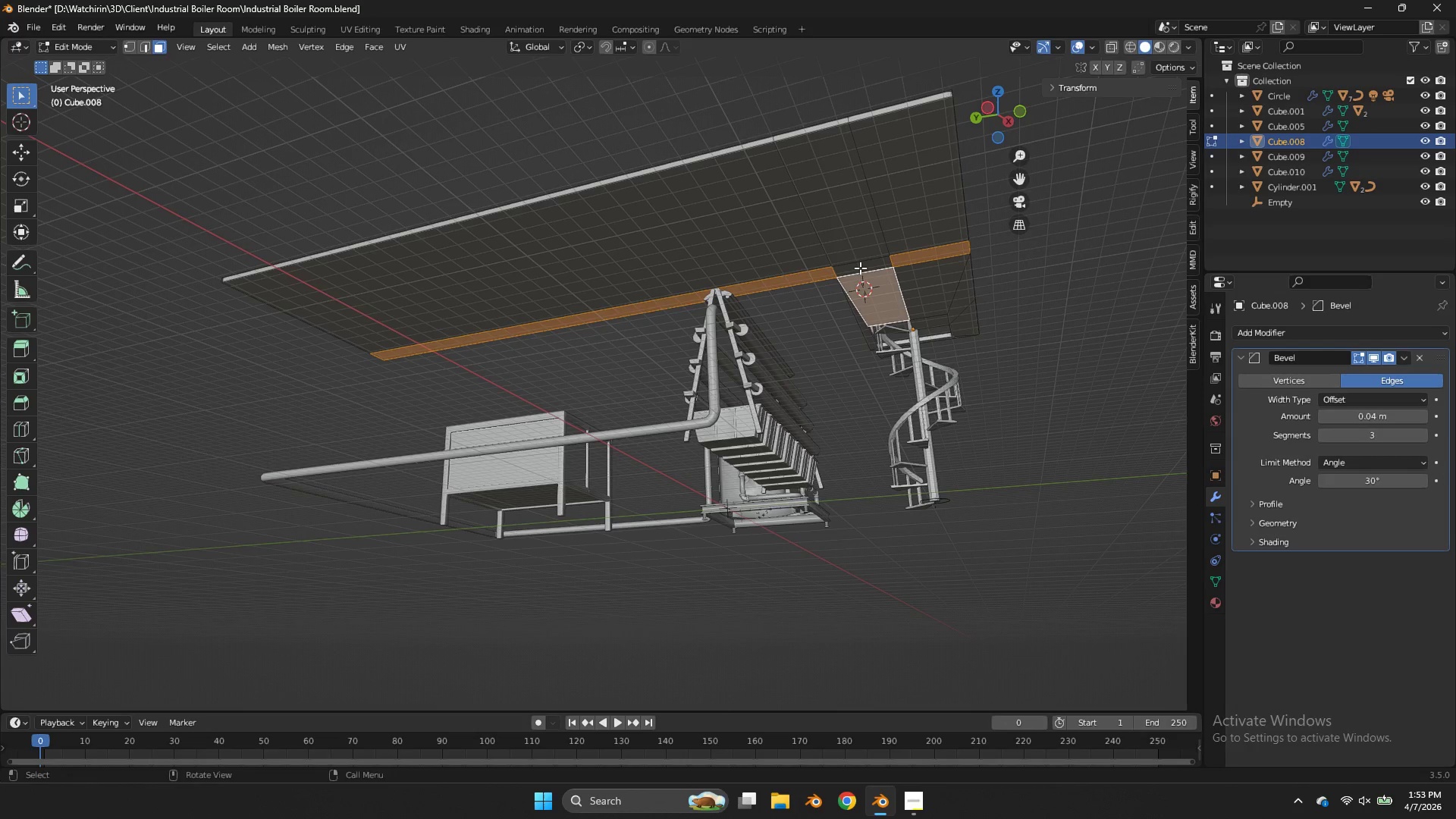 
key(Control+ControlLeft)
 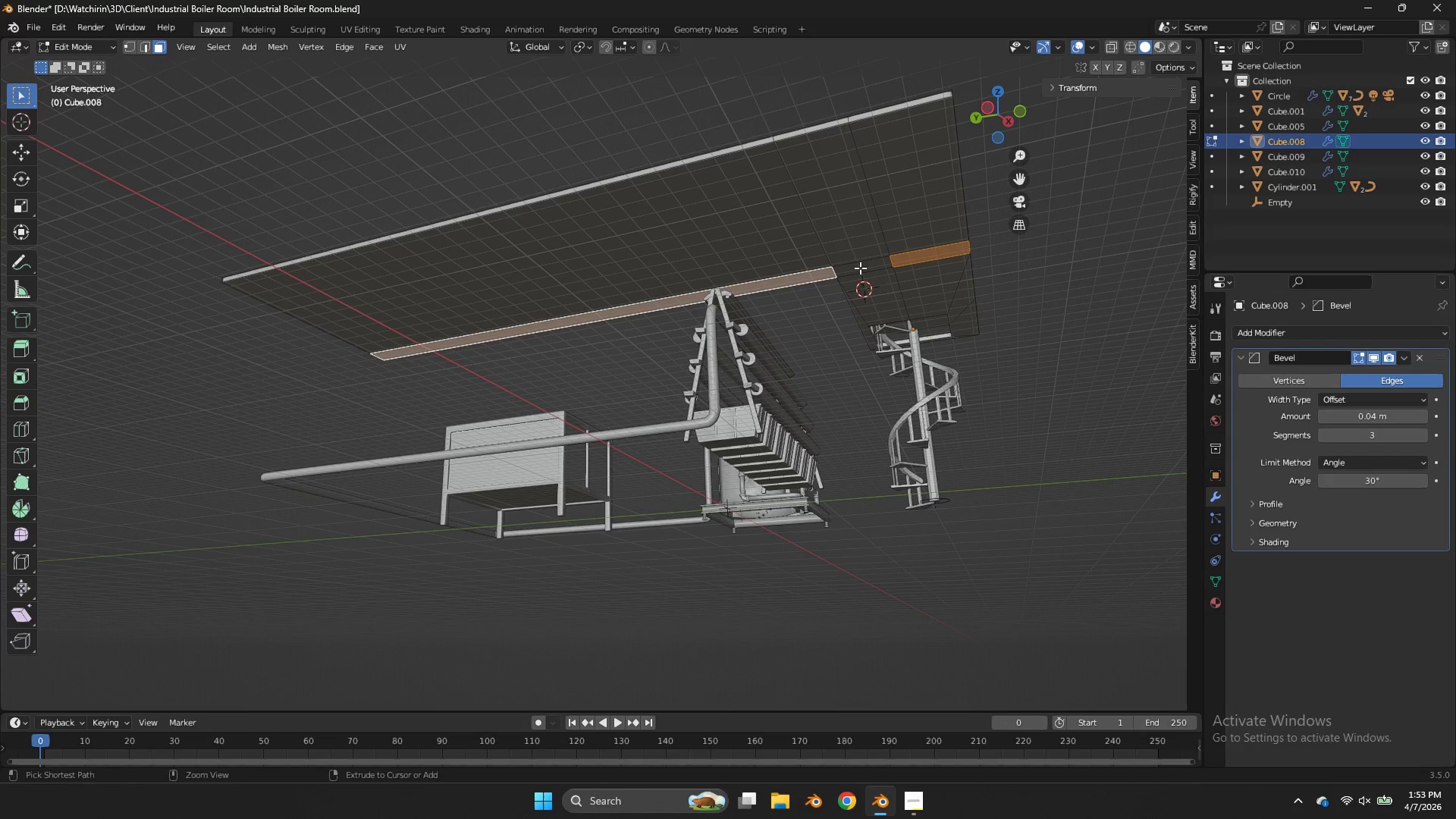 
key(Control+Z)
 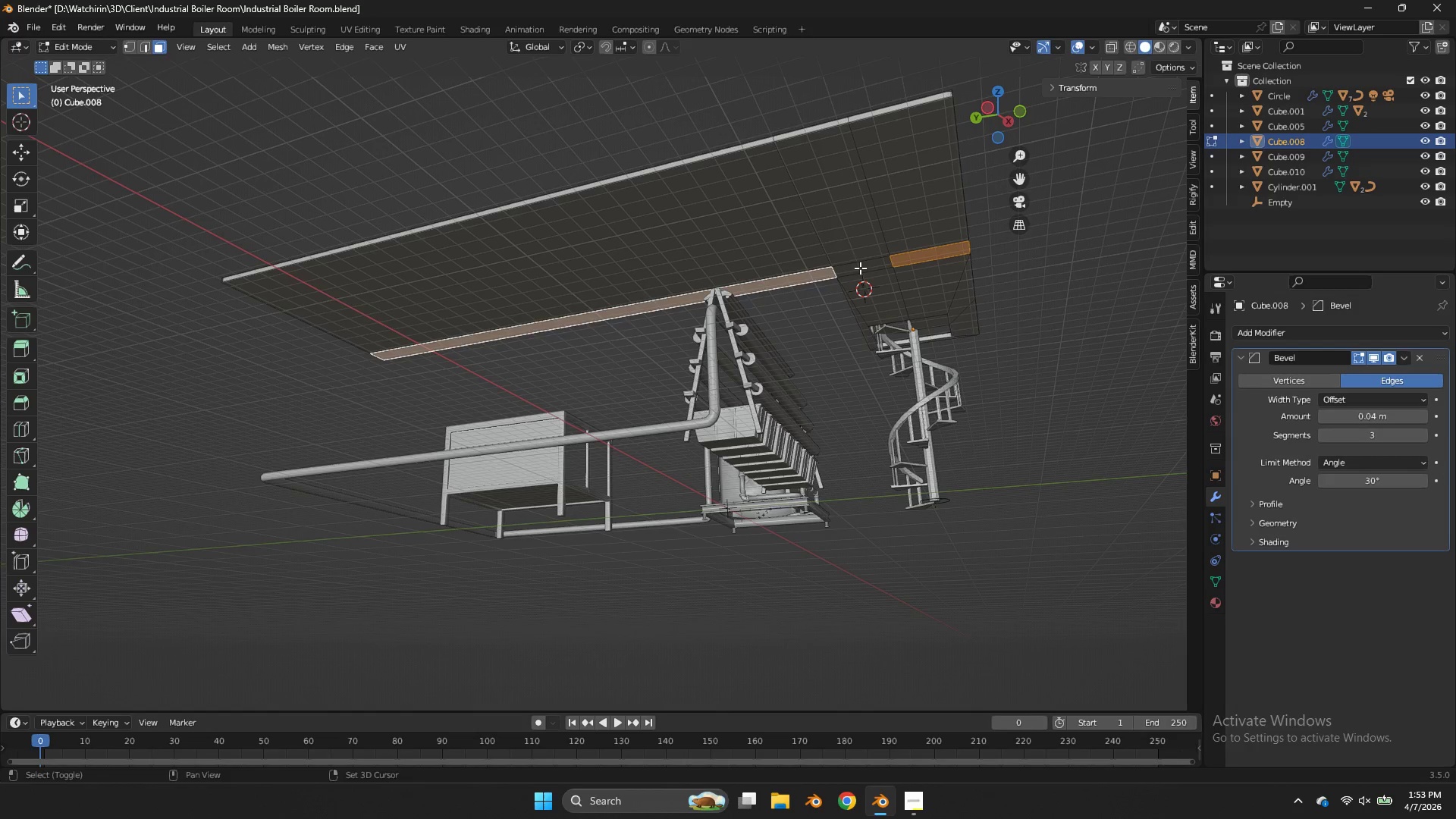 
key(Shift+ShiftLeft)
 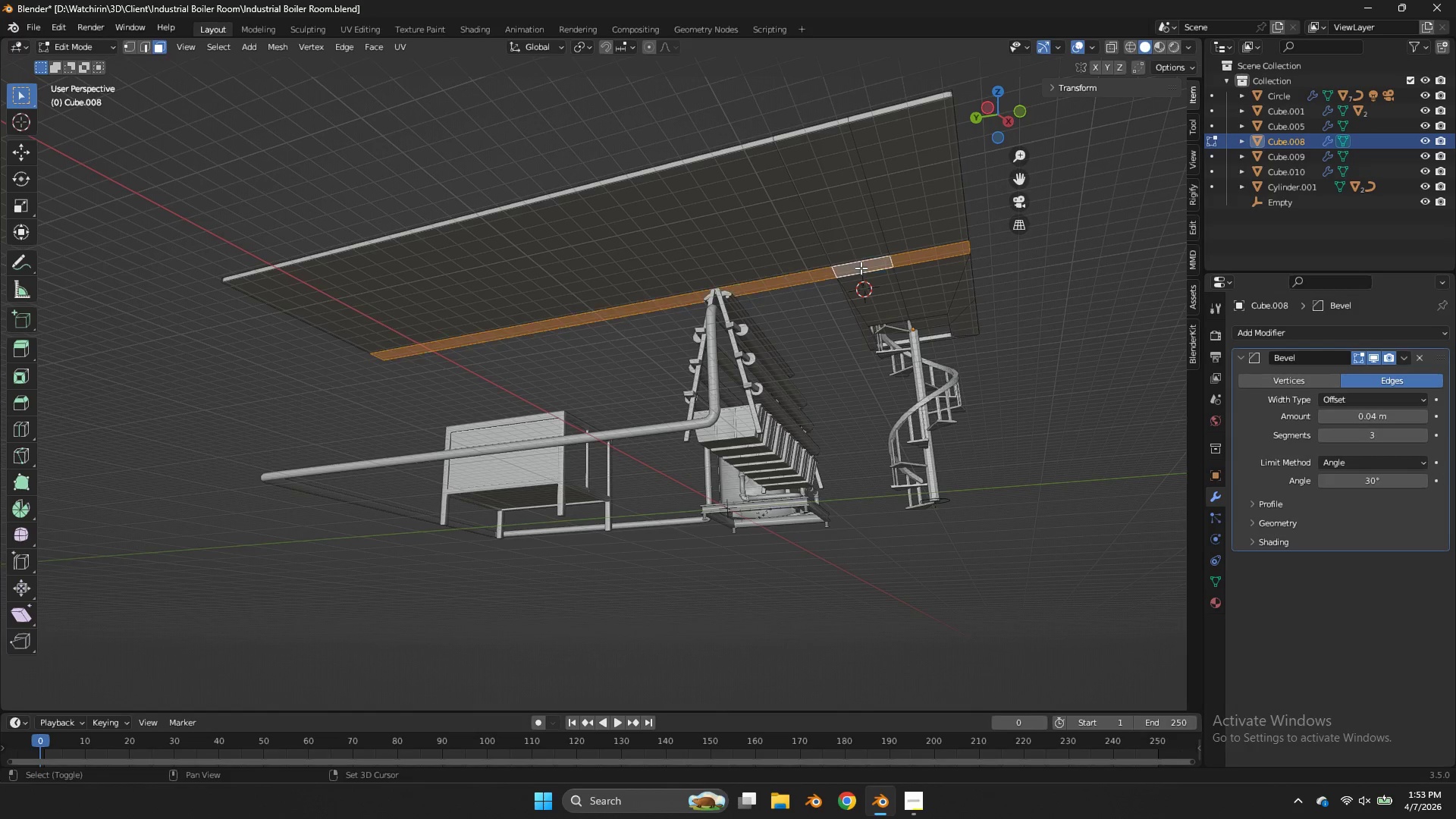 
left_click([860, 268])
 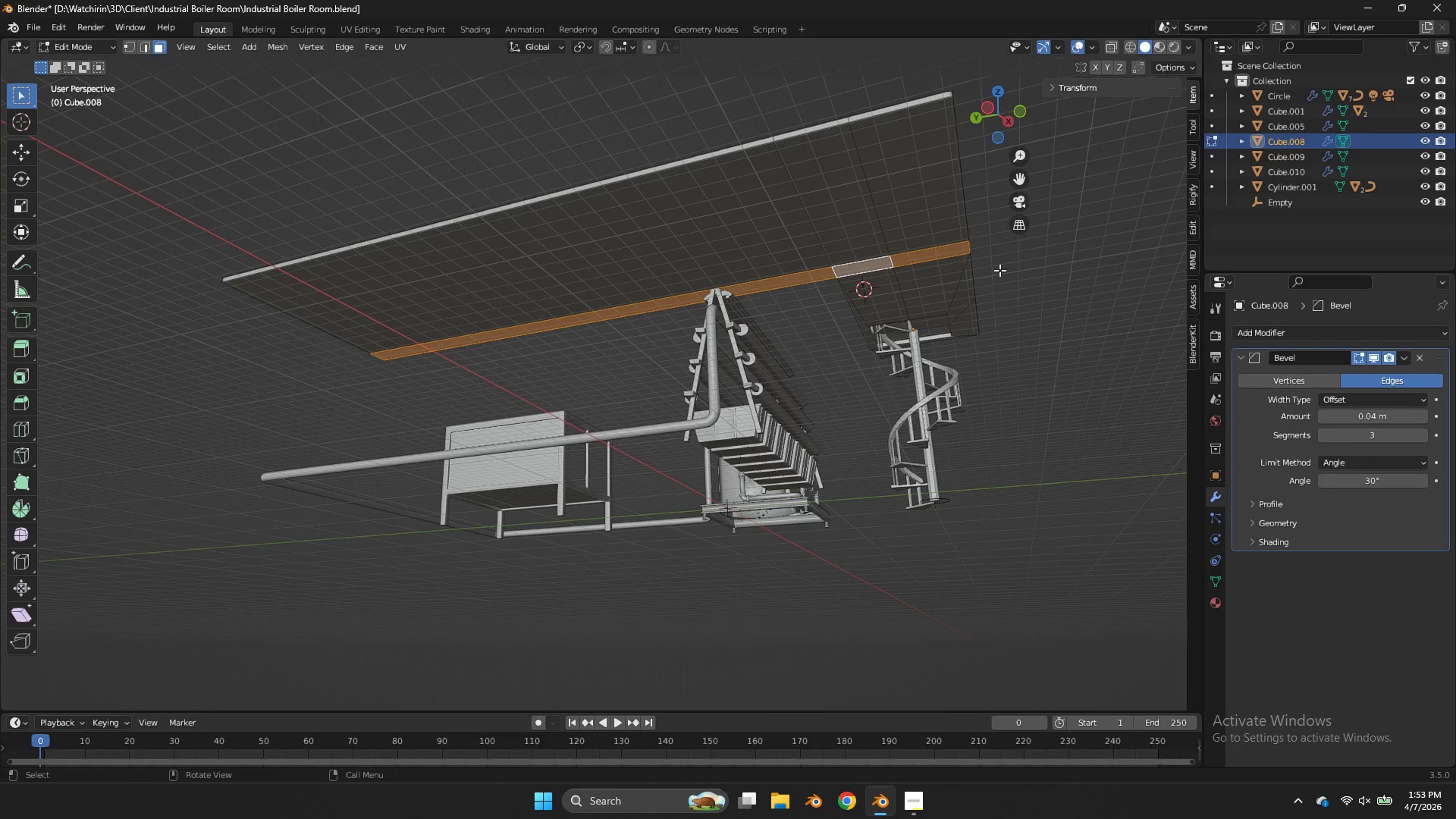 
key(E)
 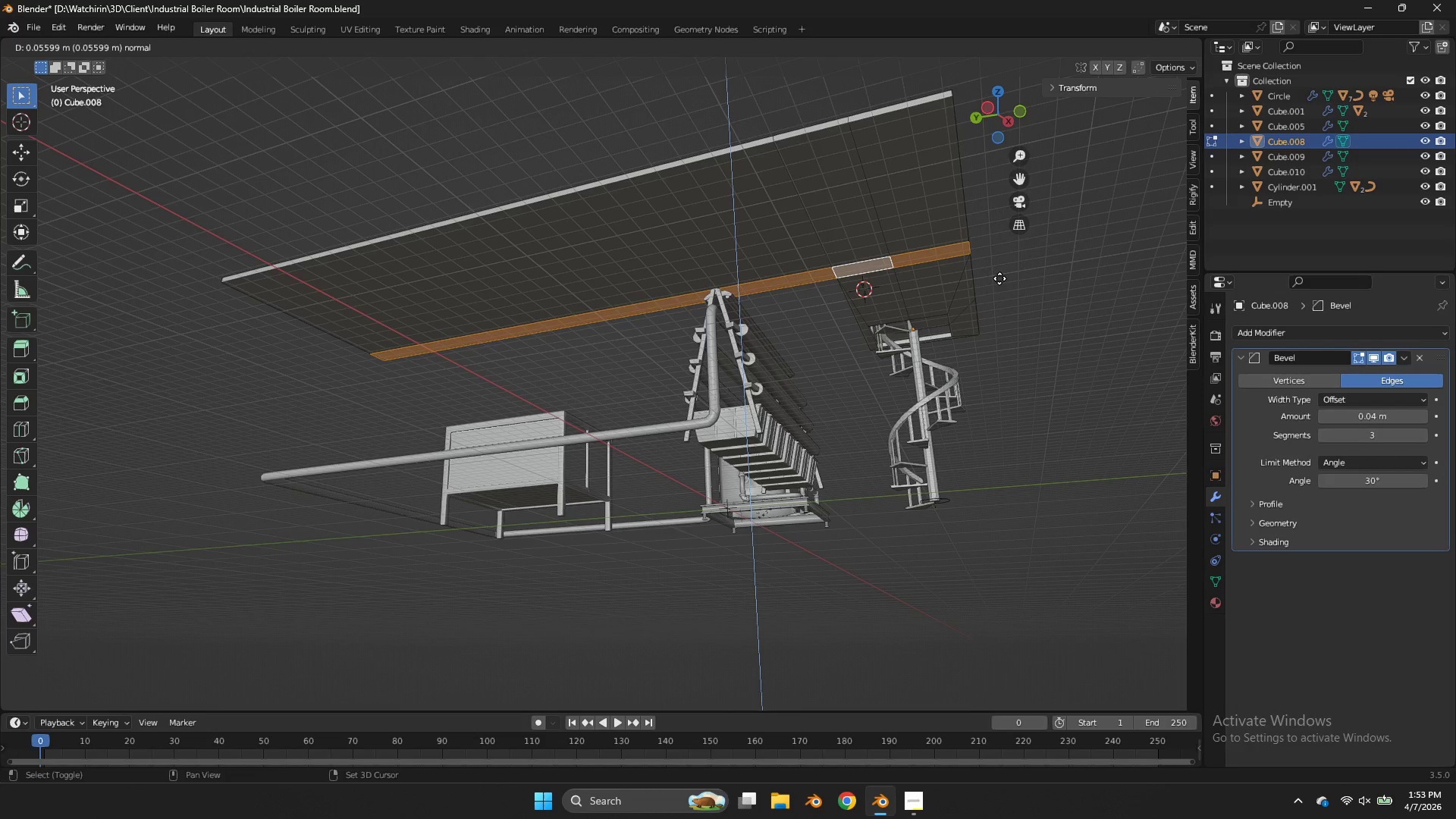 
hold_key(key=ShiftLeft, duration=1.92)
left_click([1001, 309])
 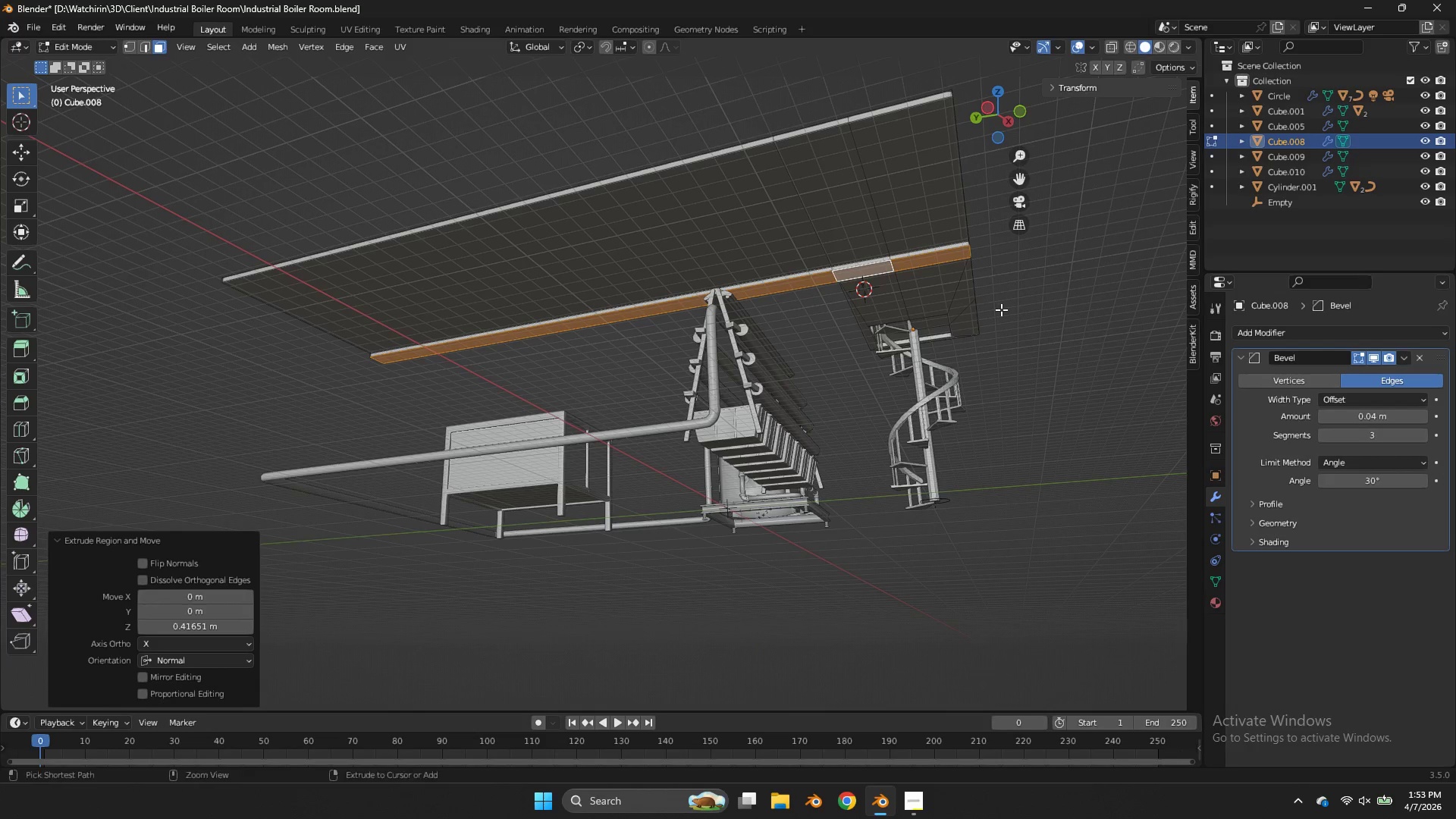 
key(Control+Z)
 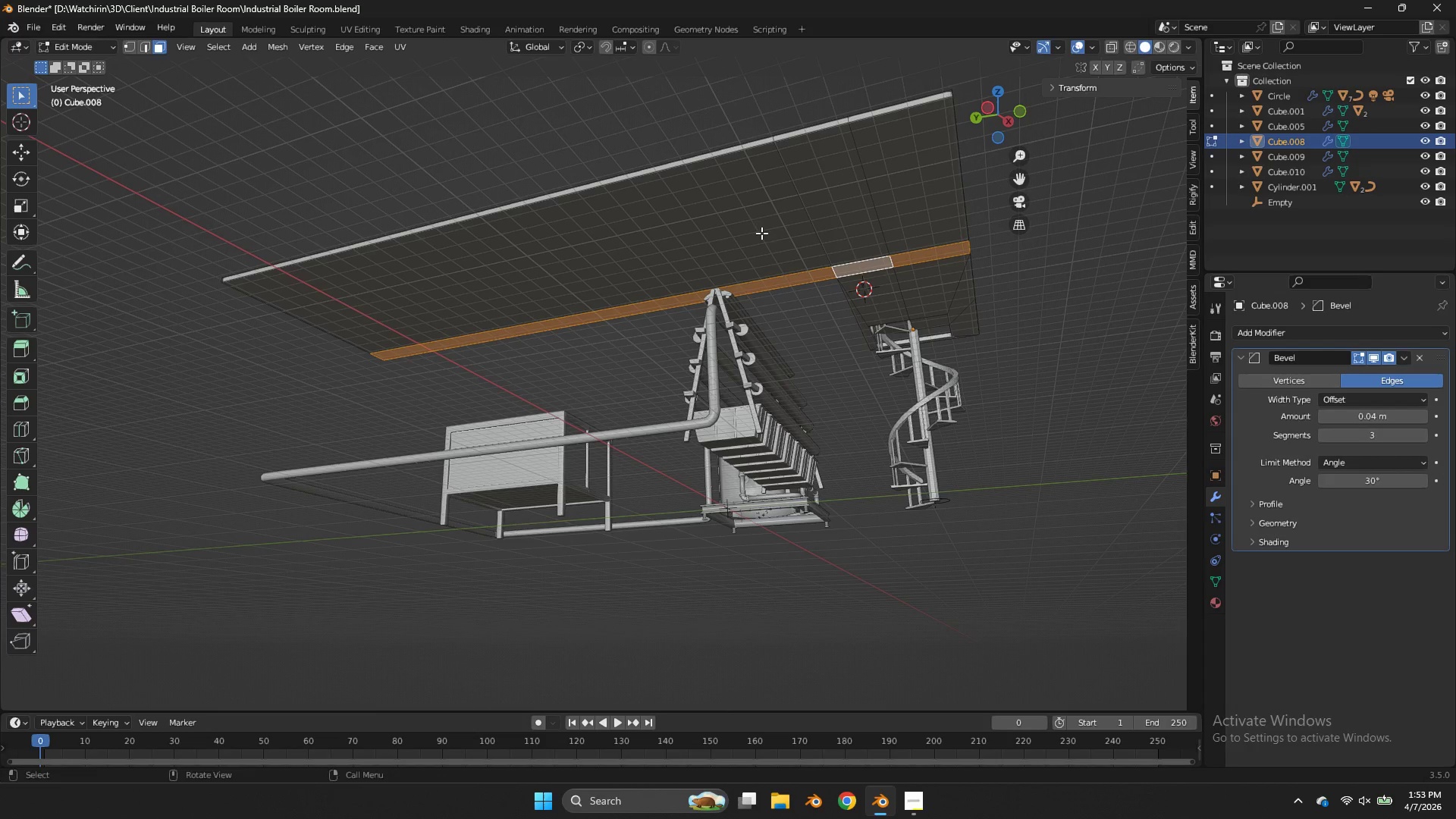 
key(Control+ControlLeft)
 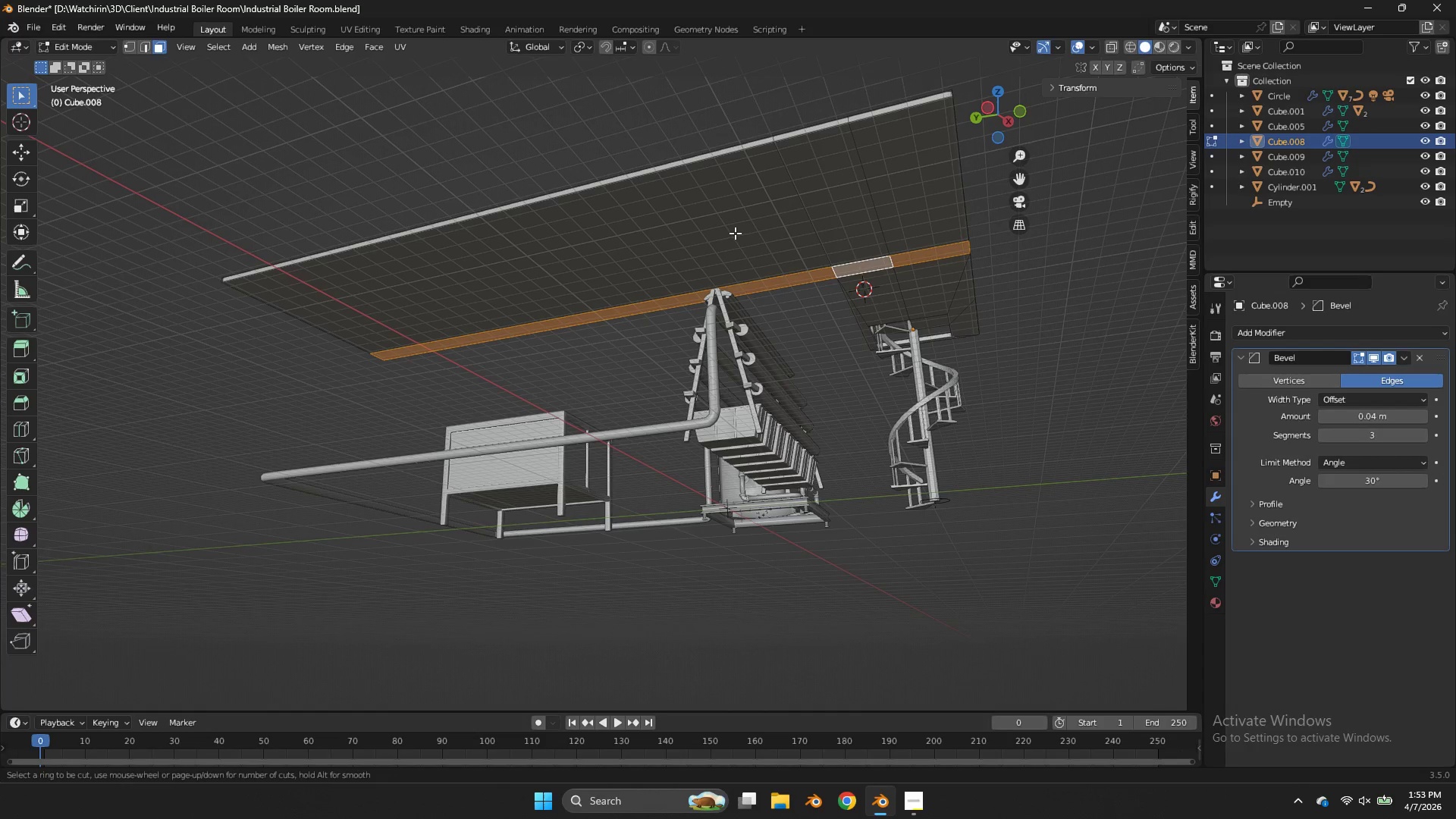 
key(Control+R)
 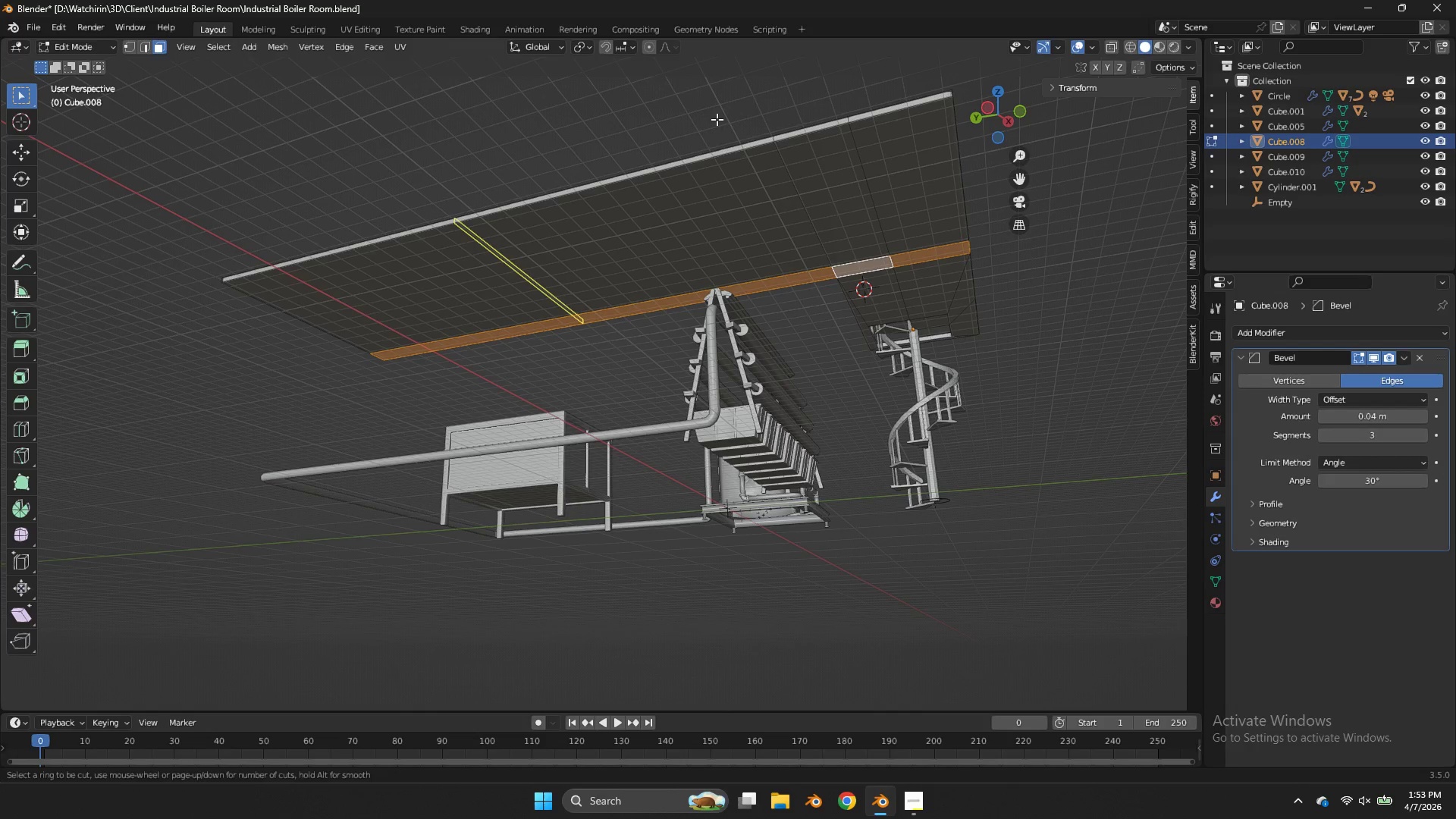 
scroll: coordinate [716, 122], scroll_direction: up, amount: 3.0
 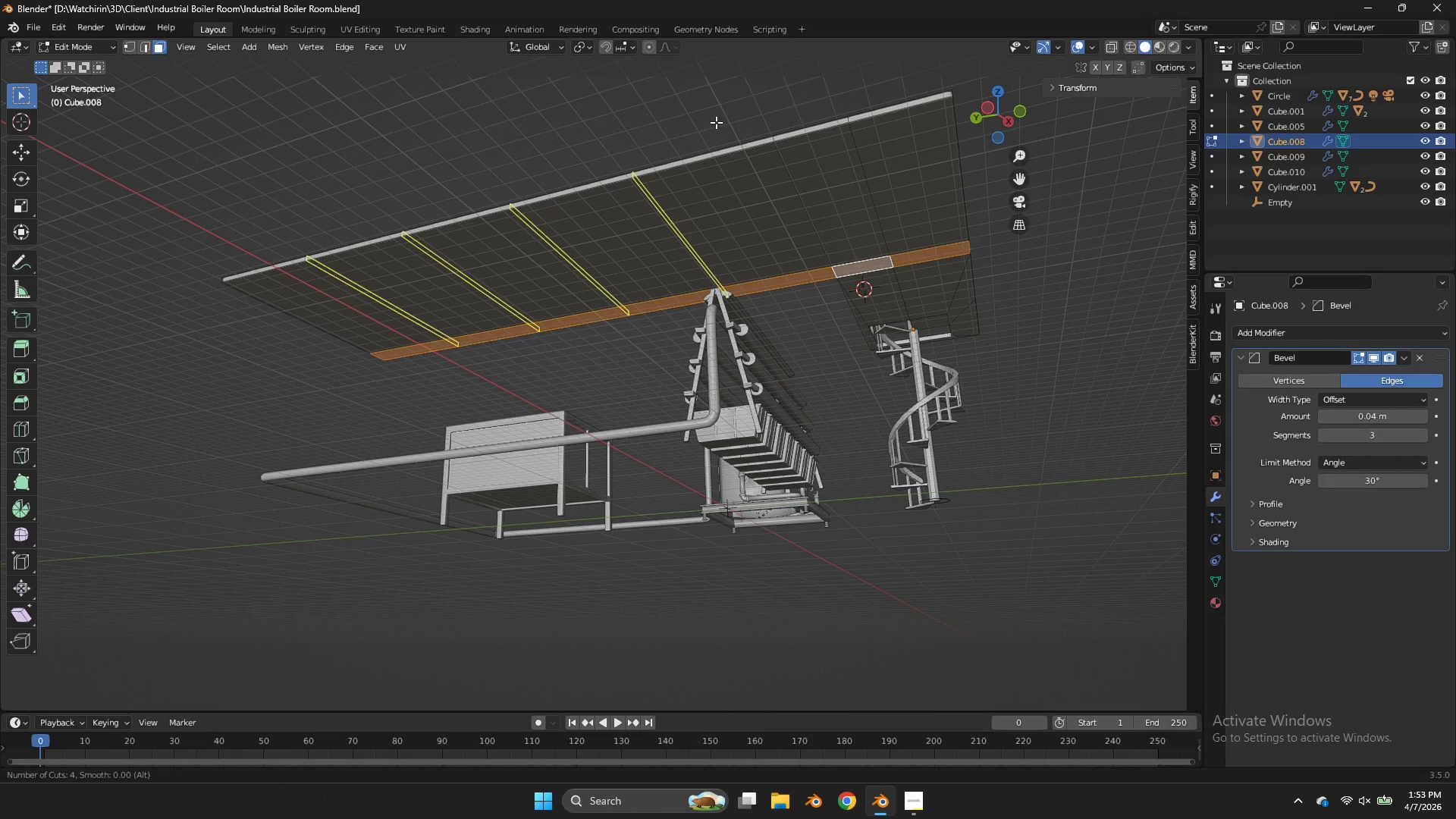 
scroll: coordinate [716, 122], scroll_direction: none, amount: 0.0
 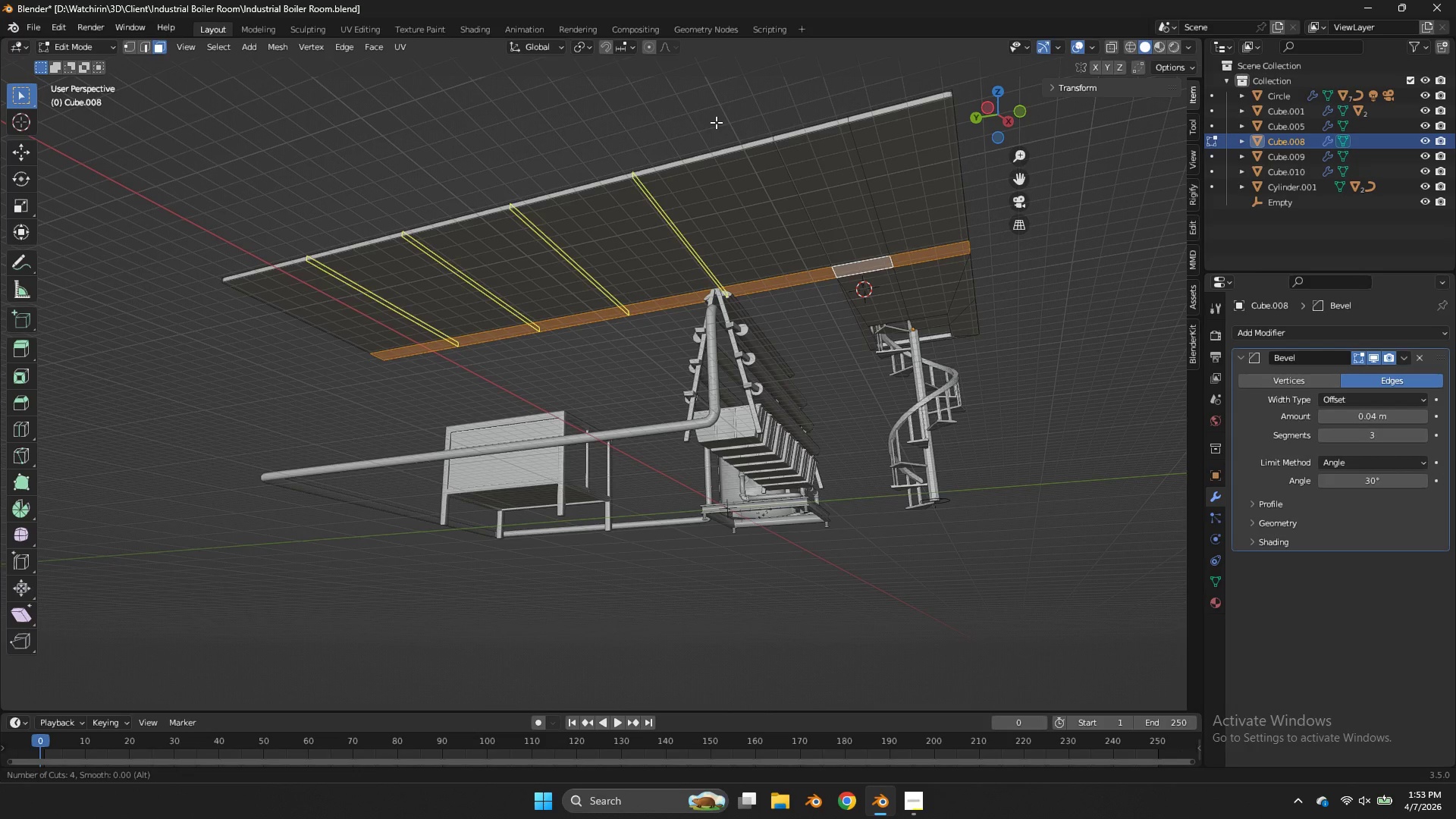 
left_click([716, 122])
 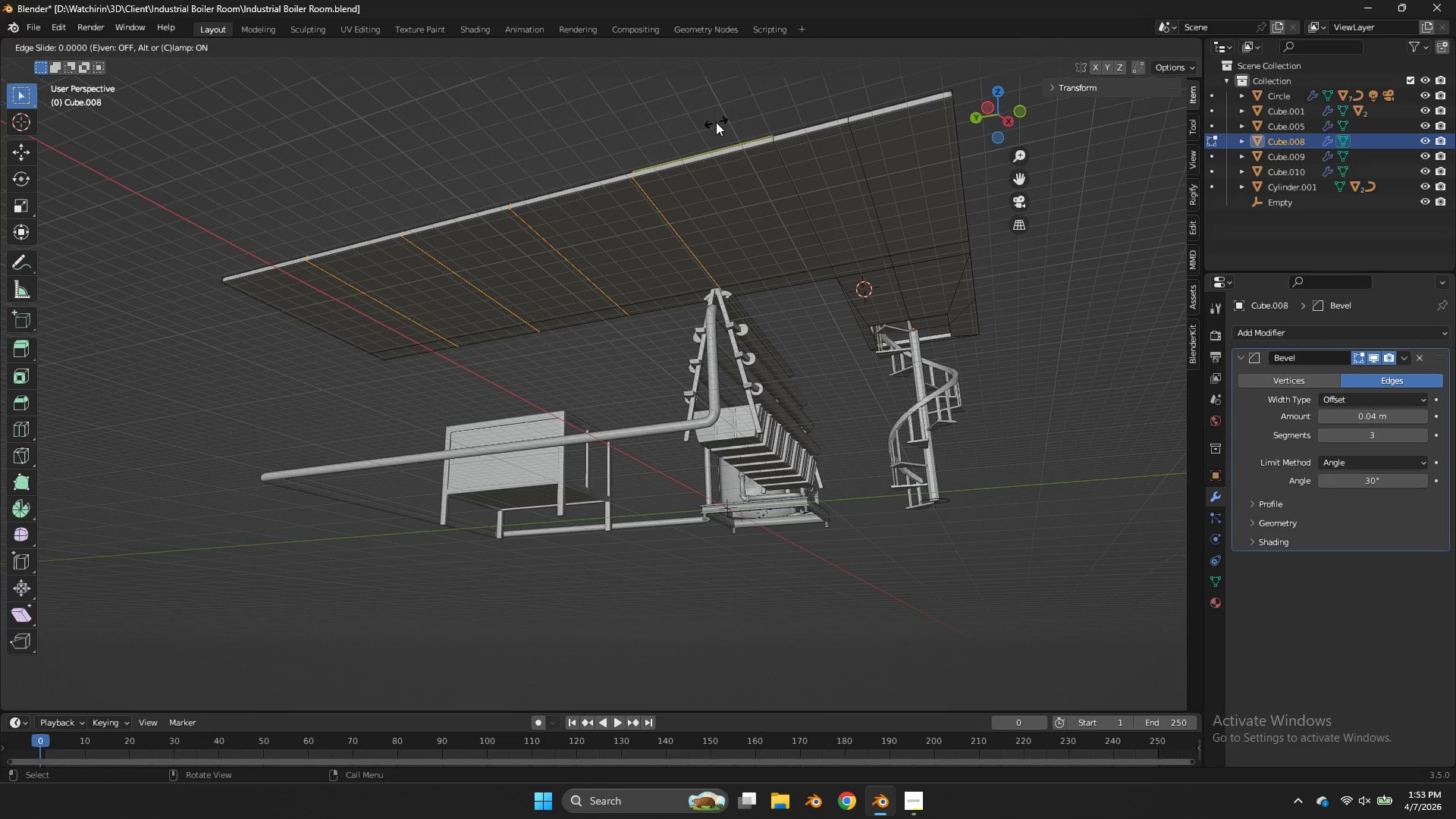 
right_click([716, 122])
 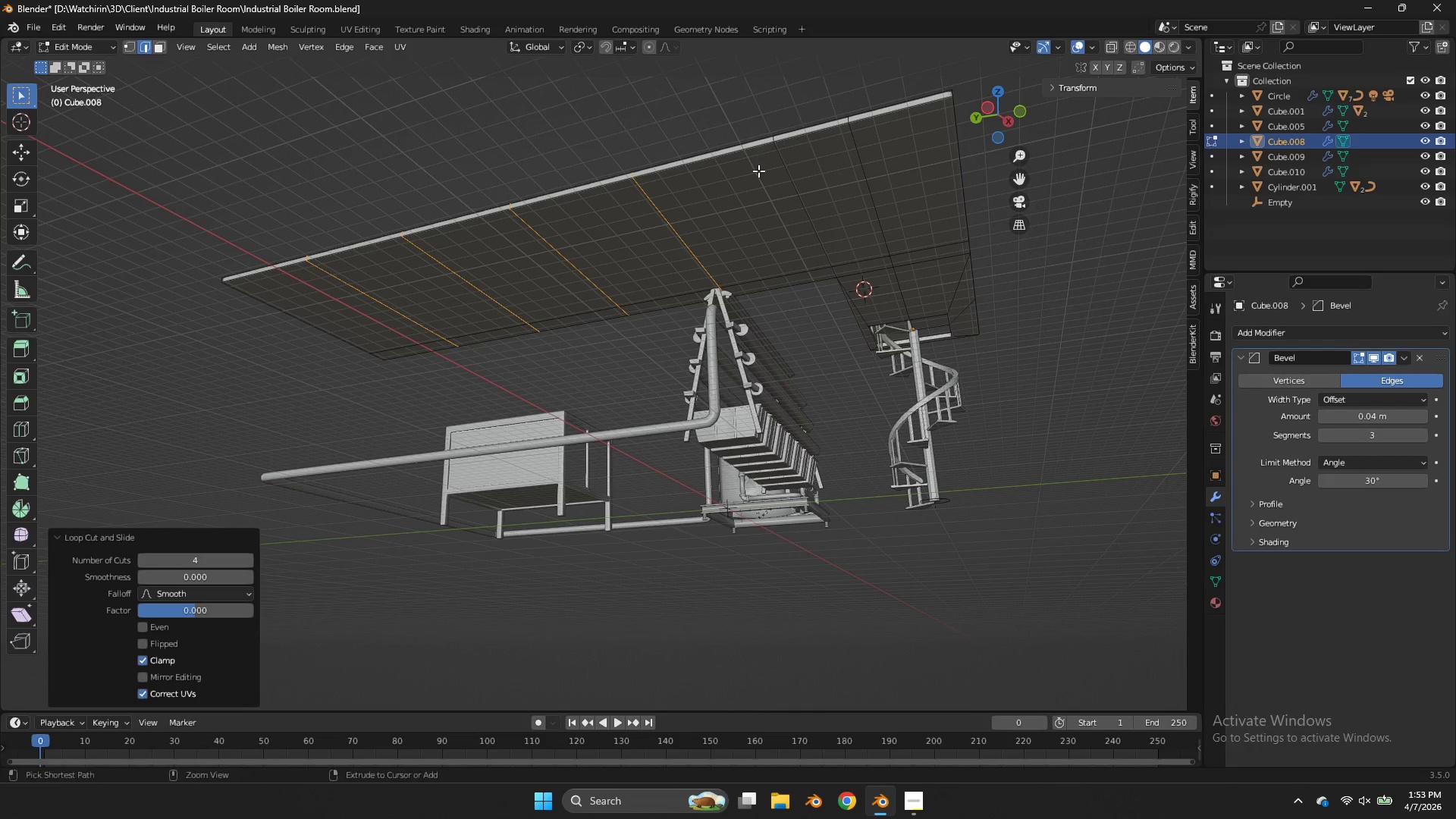 
key(Control+ControlLeft)
 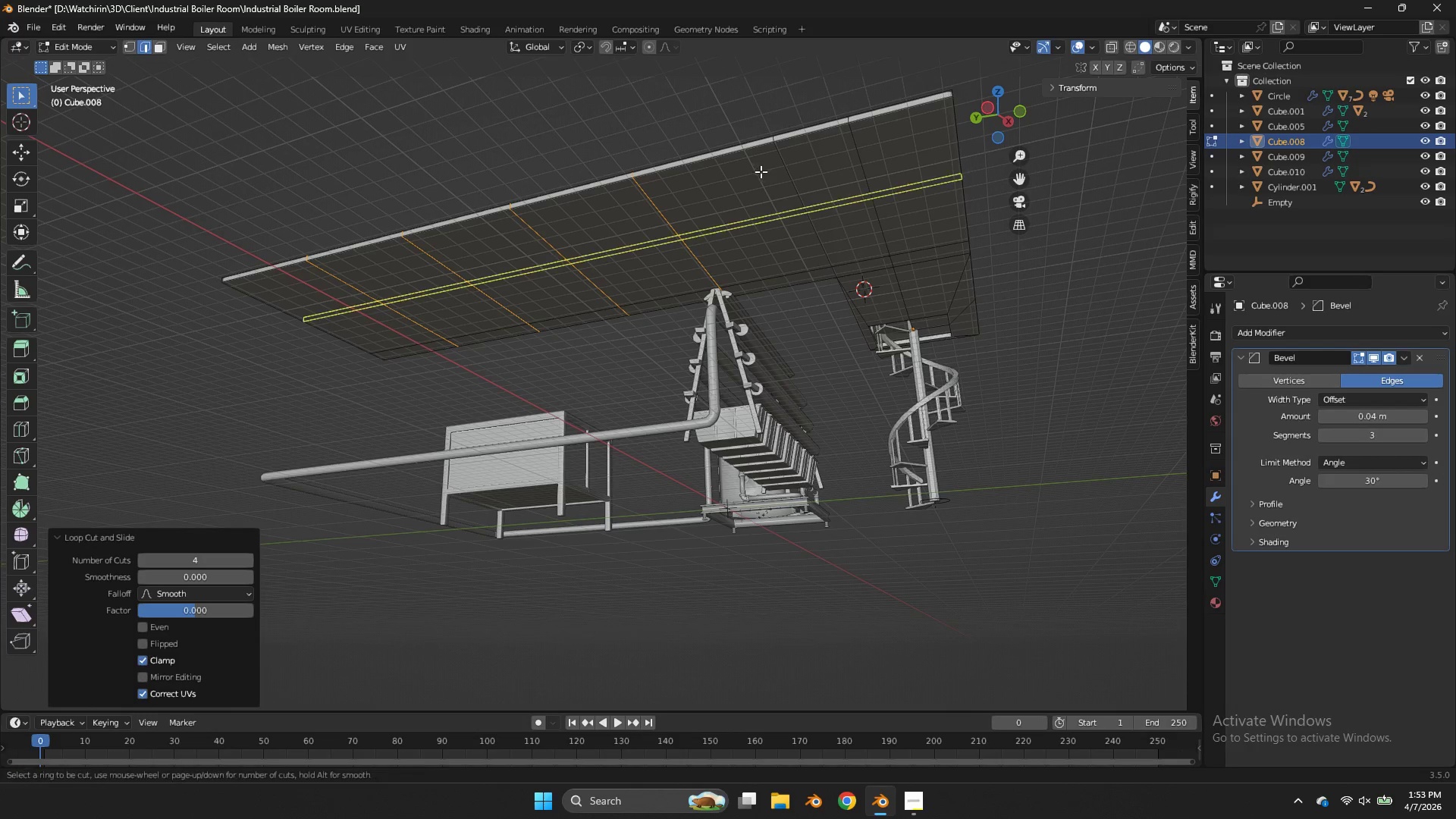 
key(Control+R)
 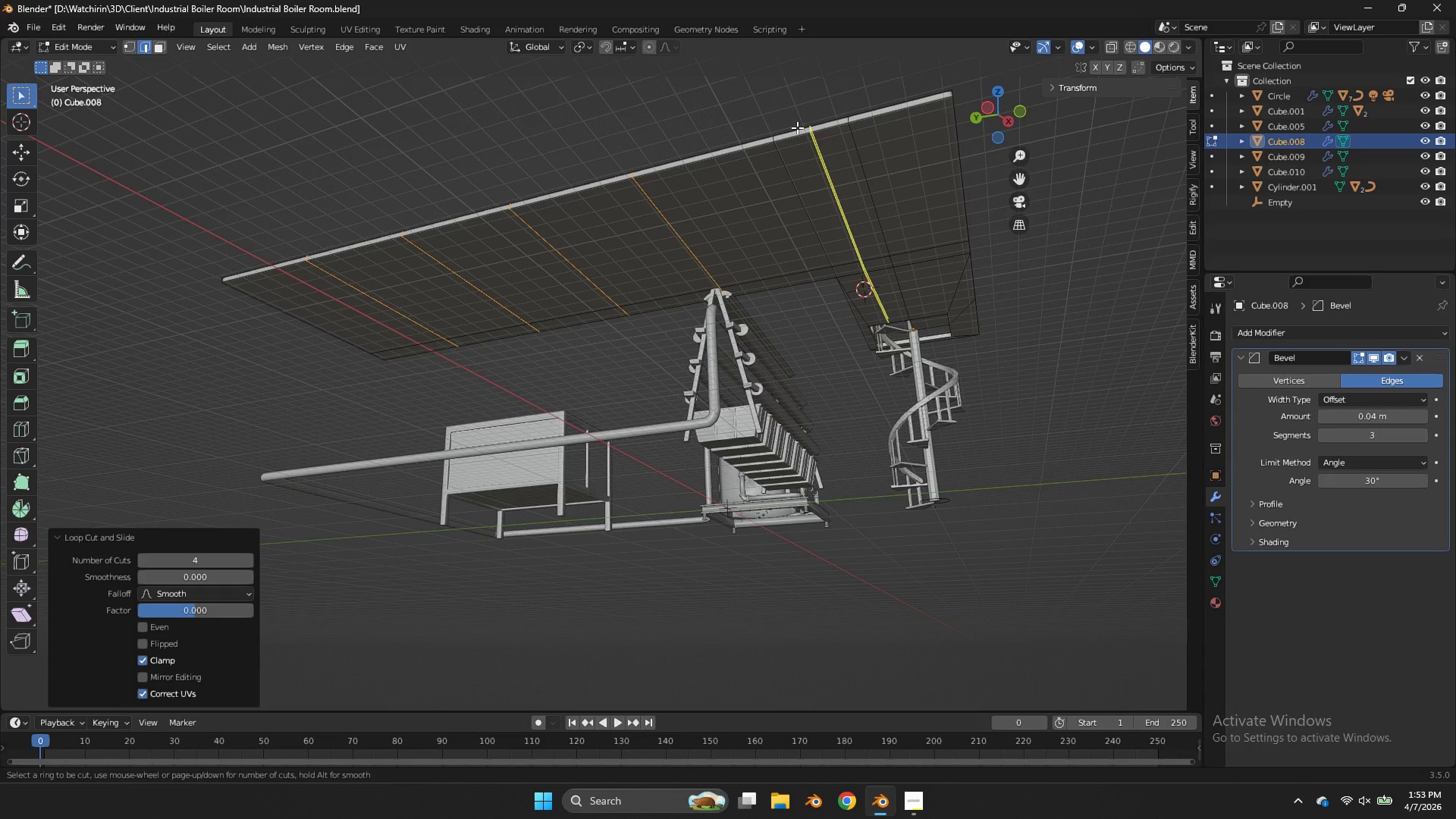 
right_click([797, 127])
 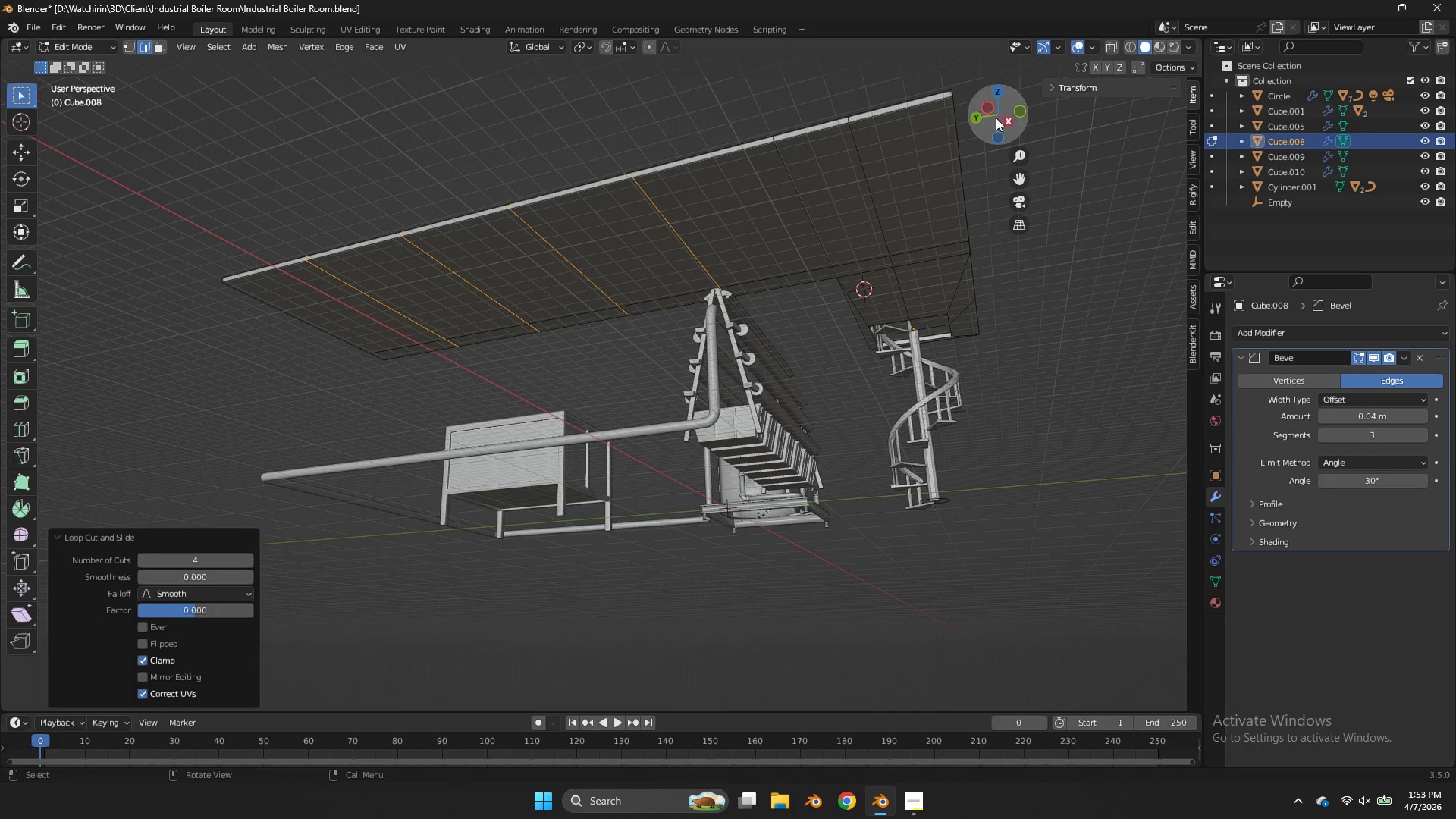 
left_click_drag(start_coordinate=[996, 118], to_coordinate=[1037, 87])
 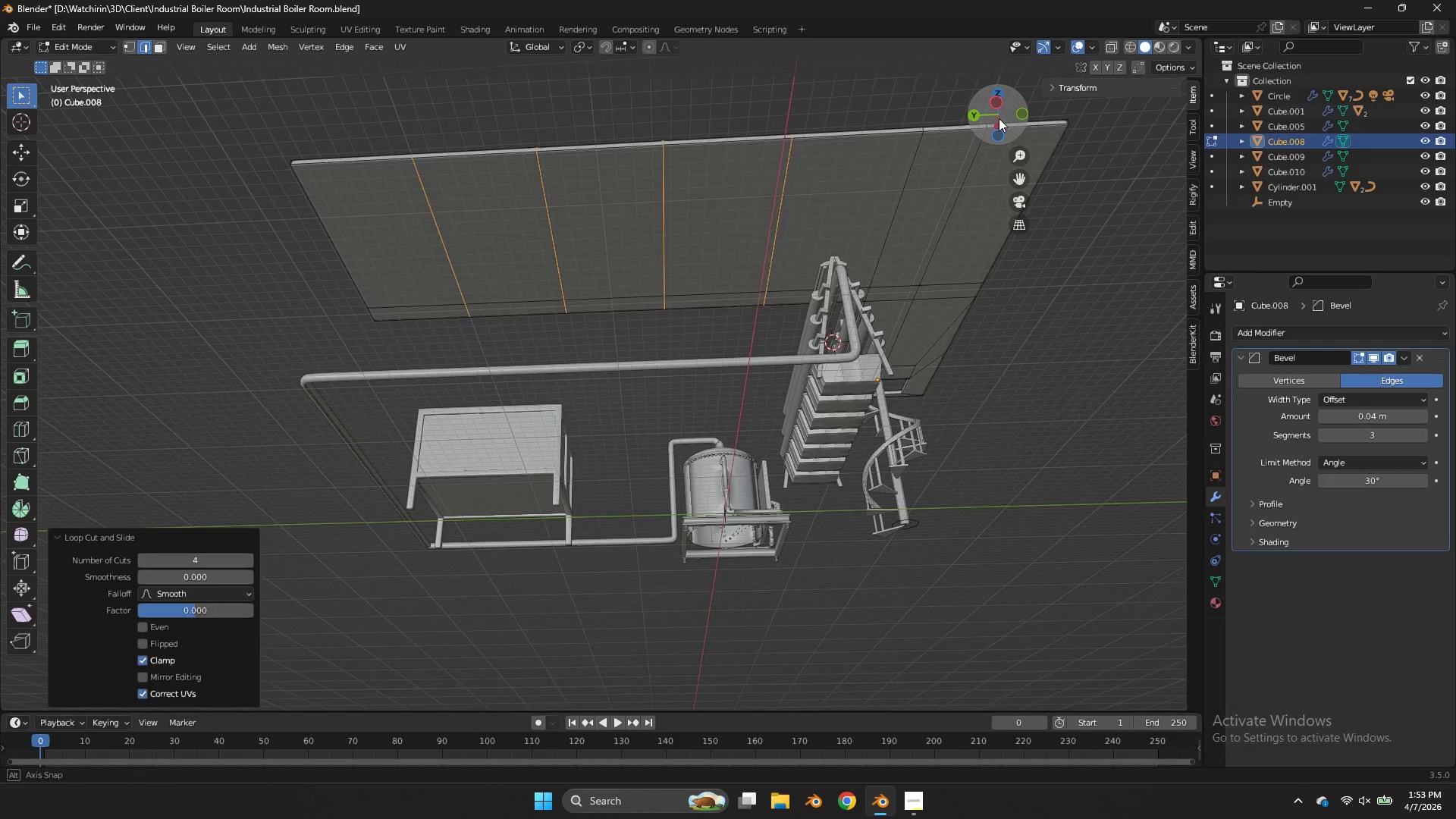 
left_click_drag(start_coordinate=[997, 113], to_coordinate=[1000, 131])
 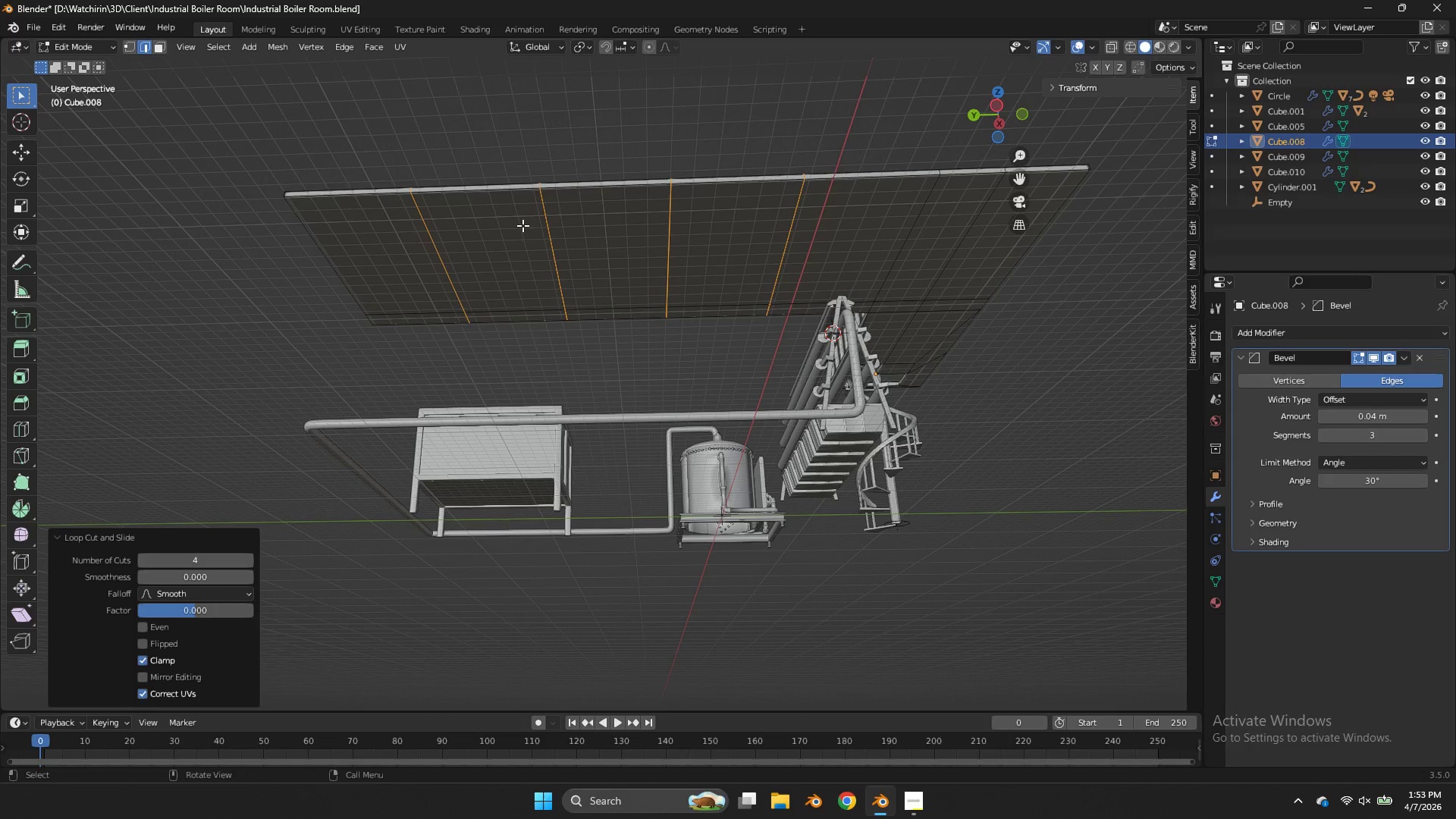 
hold_key(key=ShiftLeft, duration=0.44)
 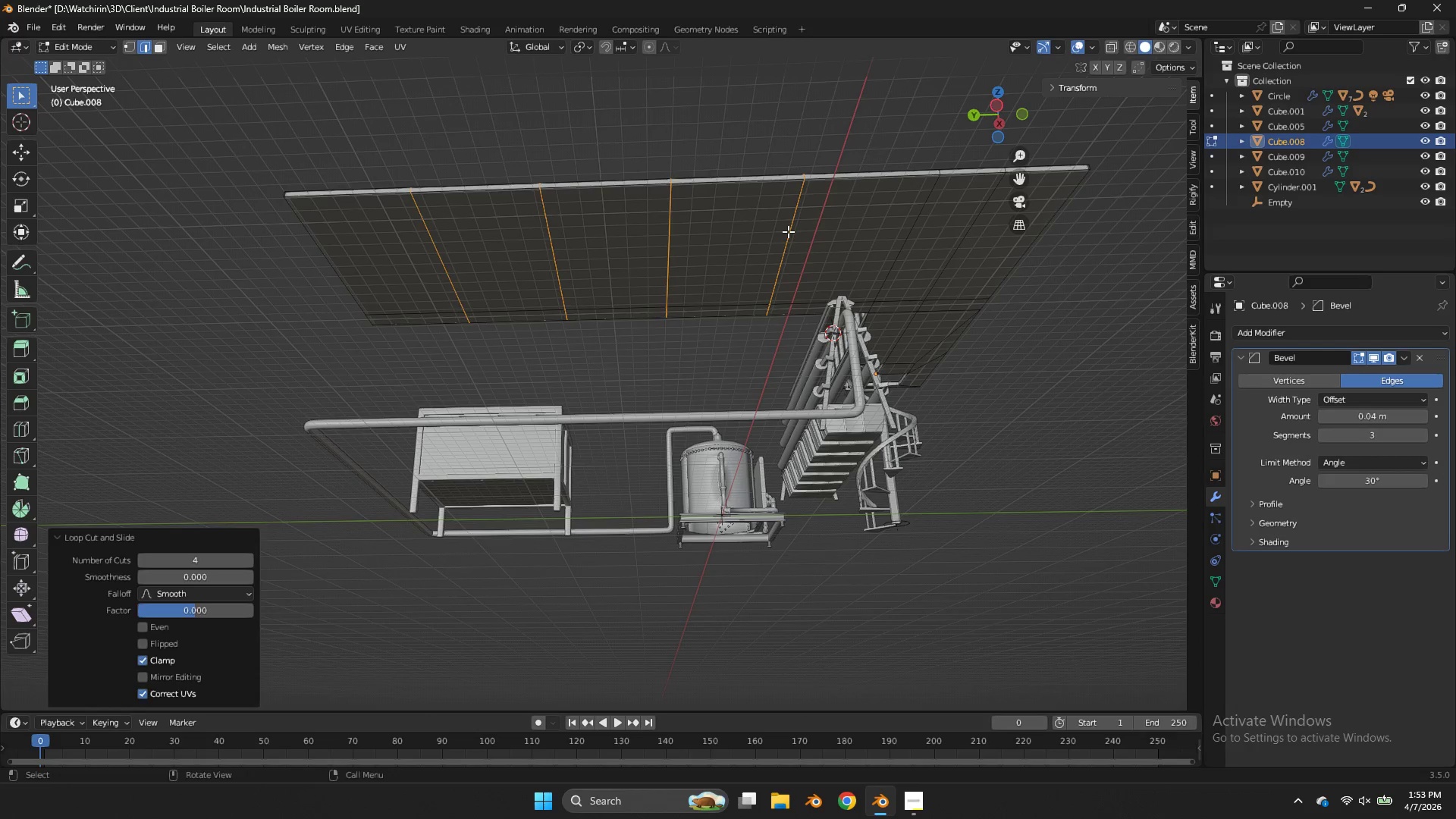 
left_click([788, 231])
 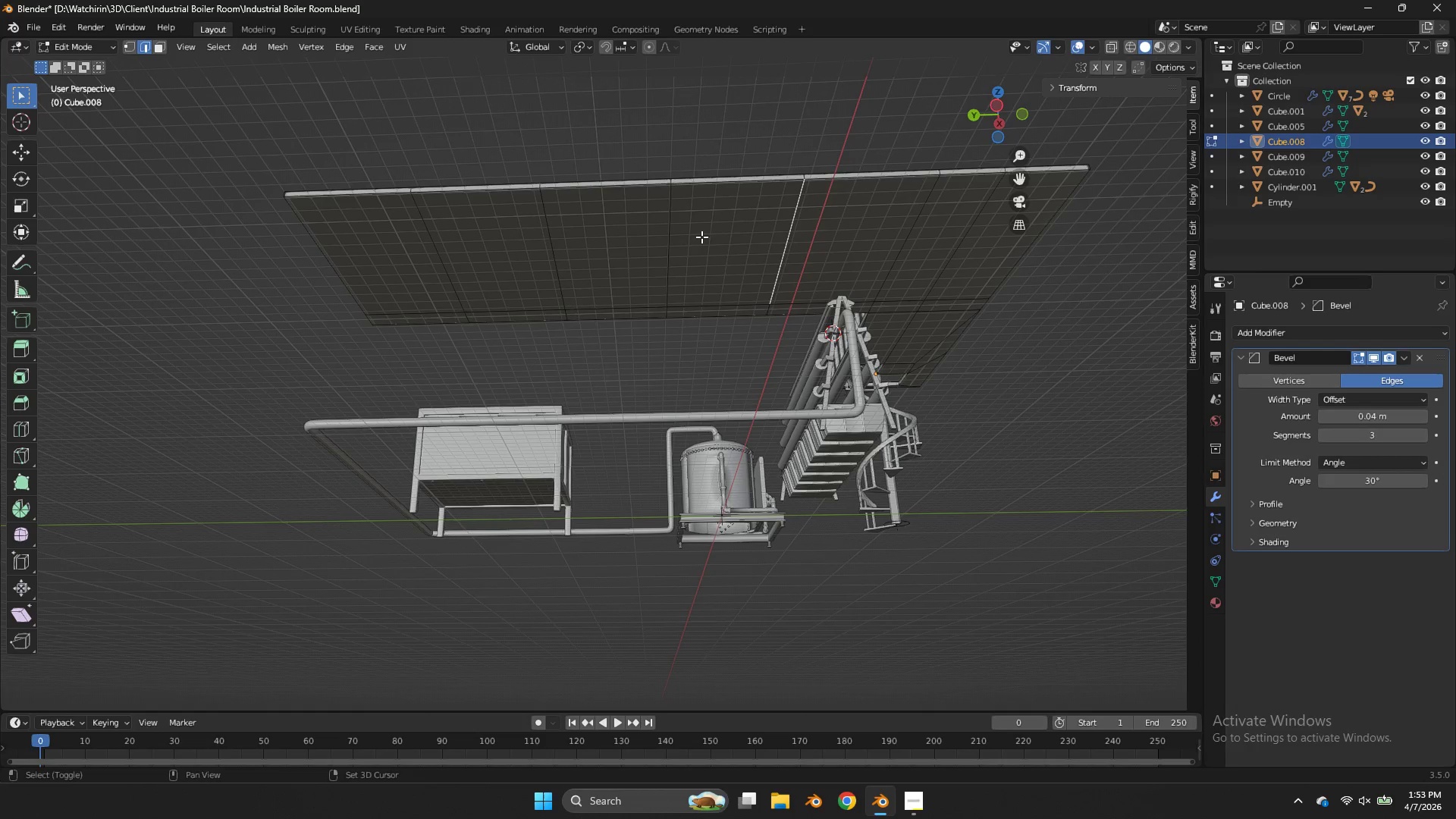 
hold_key(key=ShiftLeft, duration=7.05)
double_click([689, 237])
 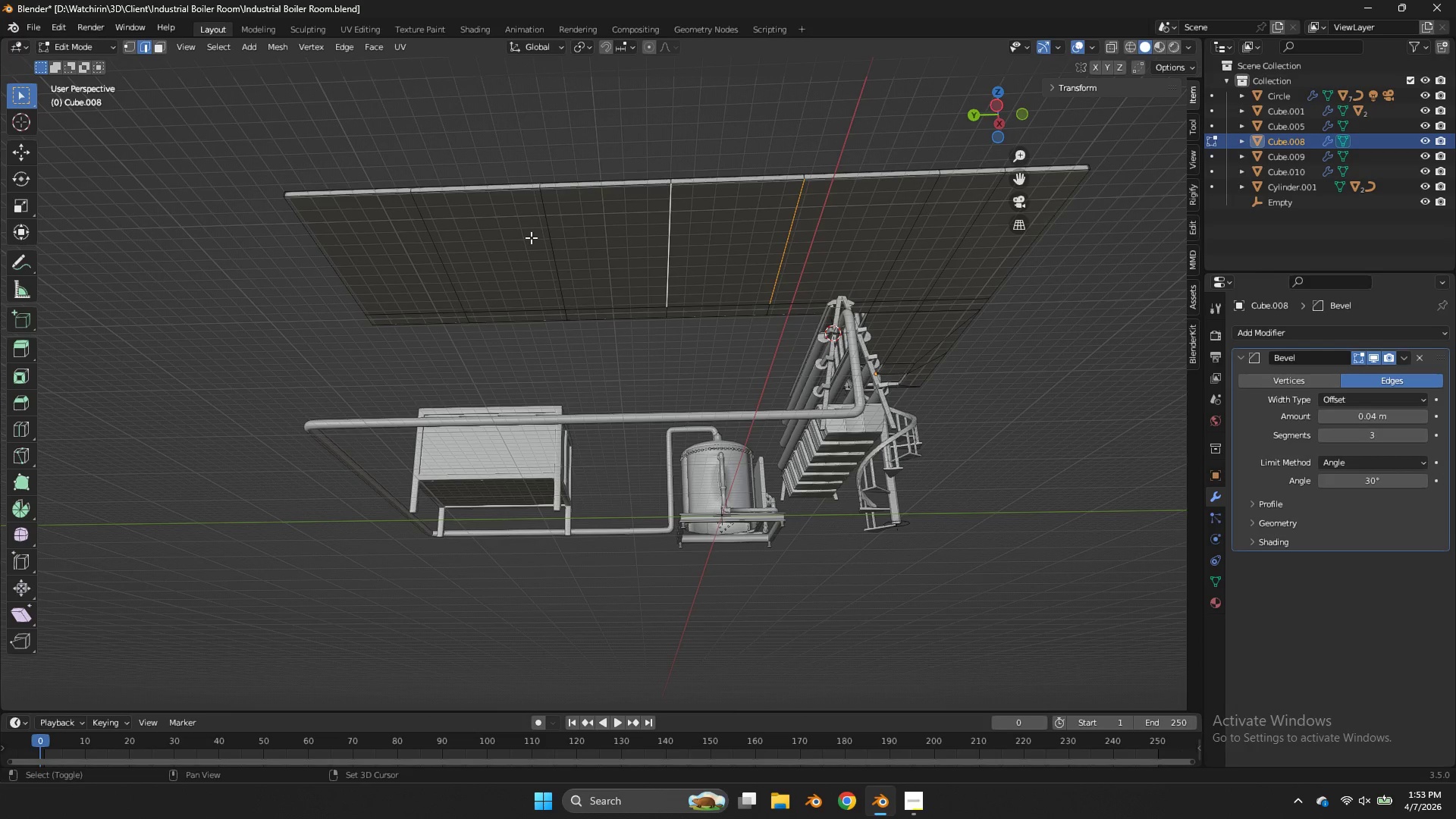 
triple_click([531, 237])
 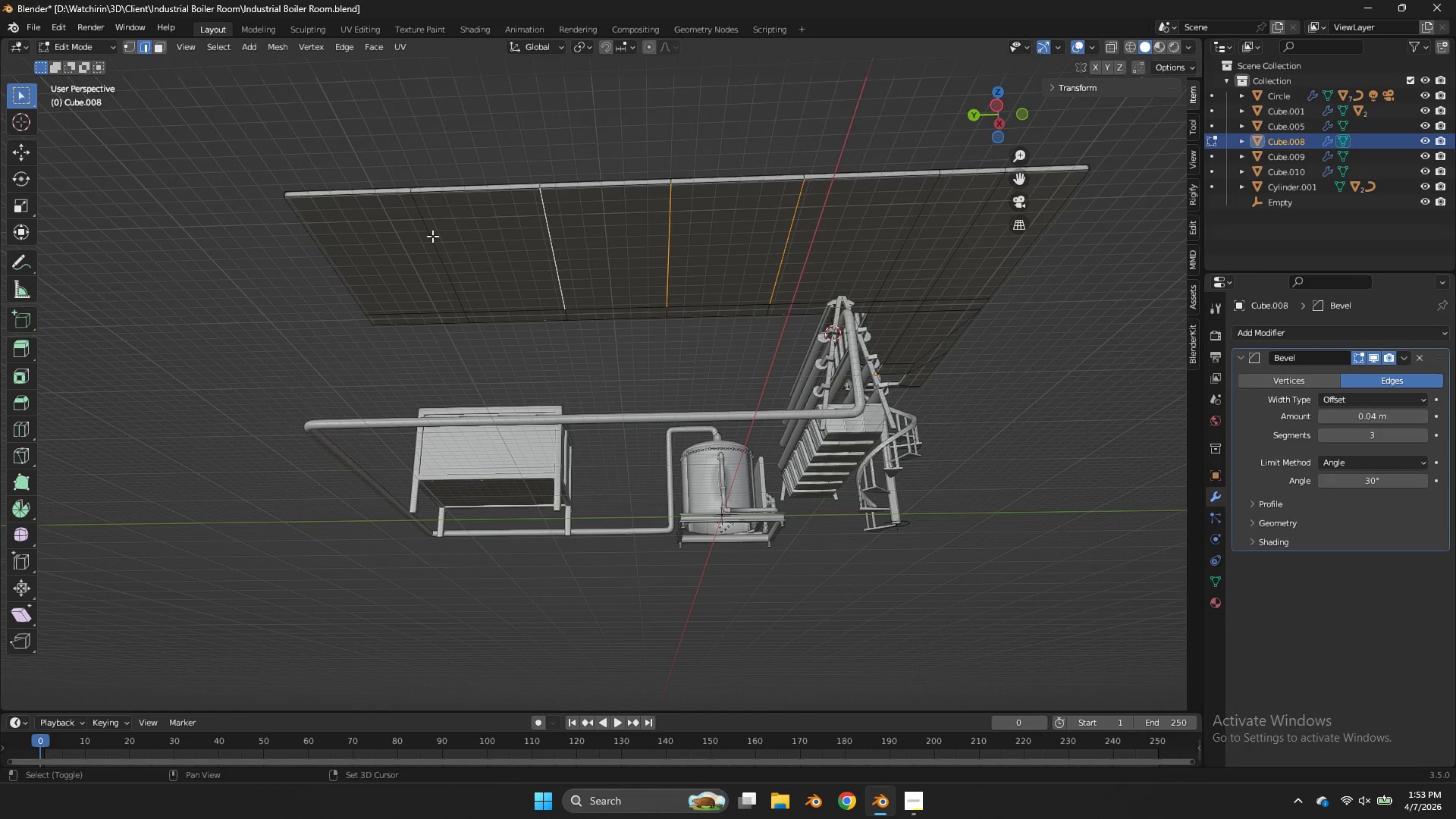 
triple_click([432, 236])
 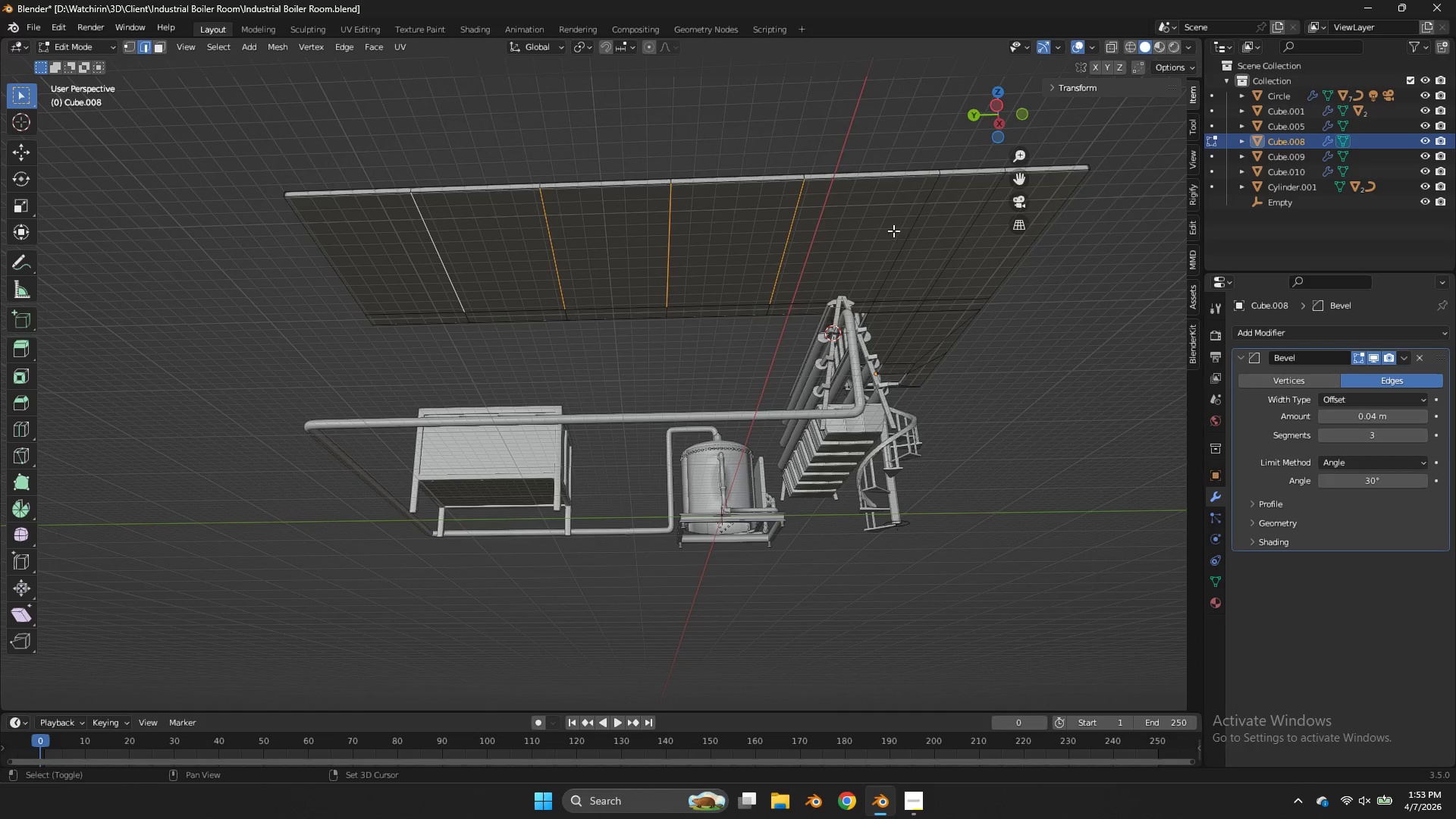 
left_click([890, 231])
 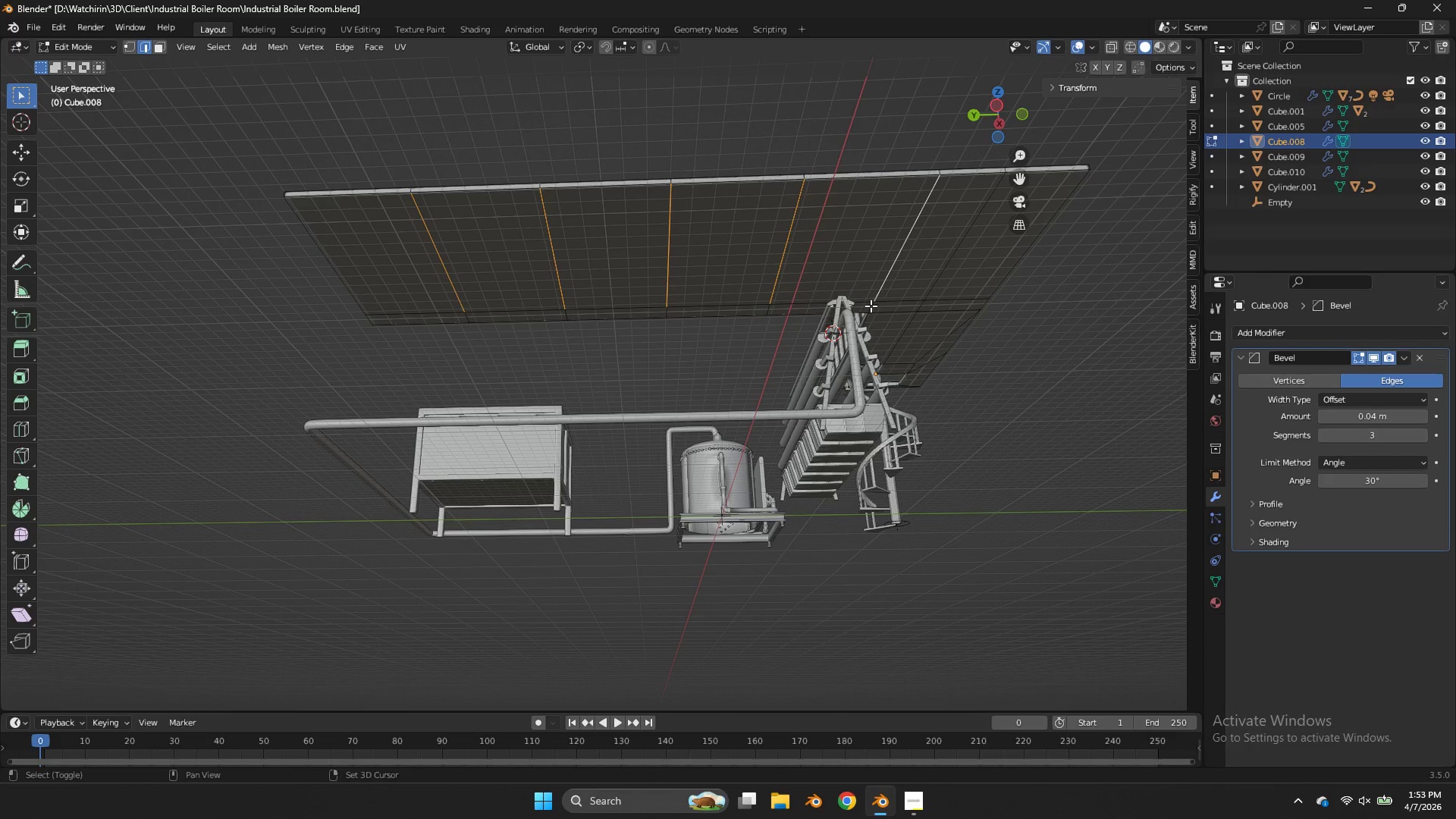 
left_click([871, 306])
 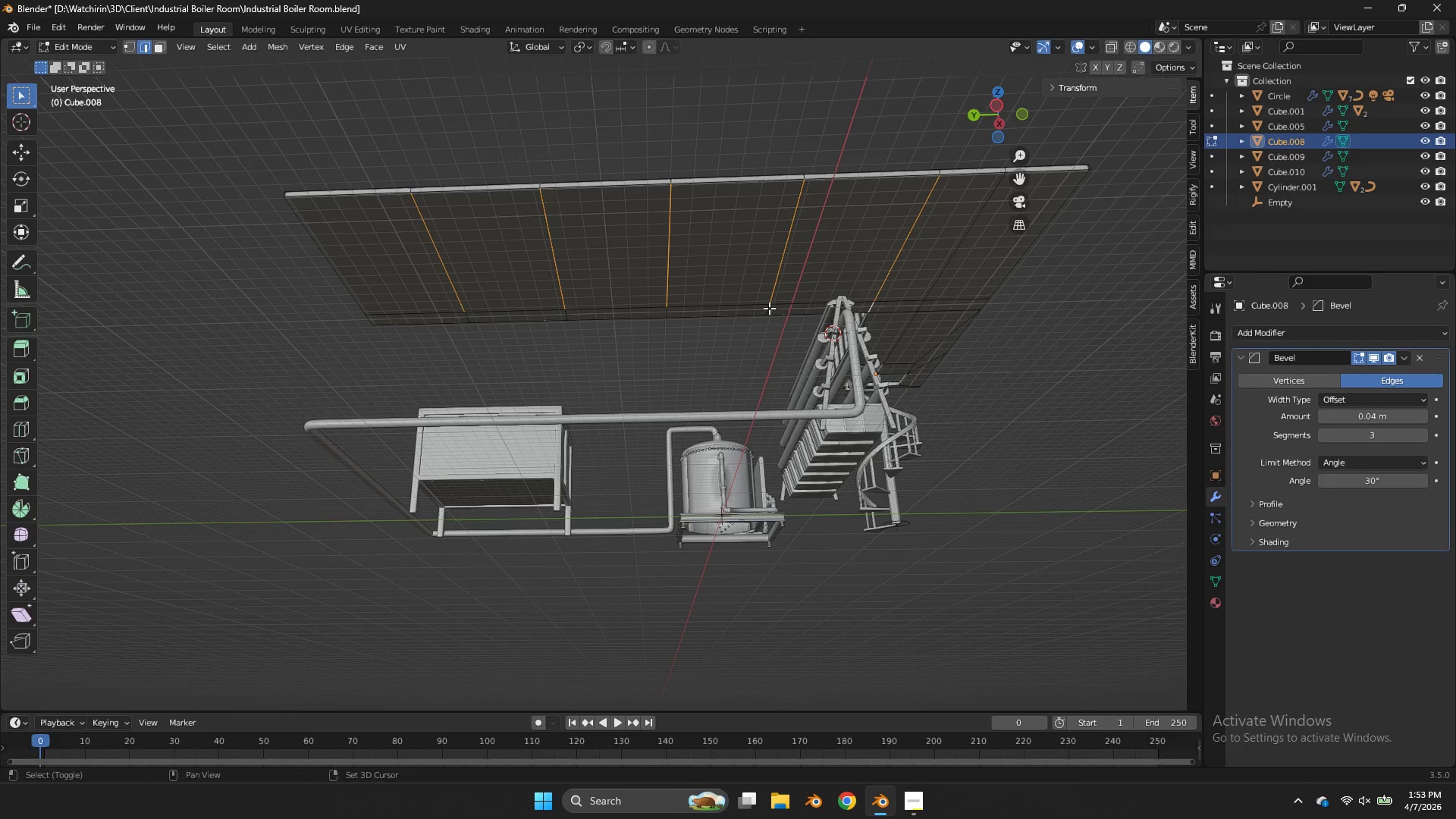 
left_click([767, 307])
 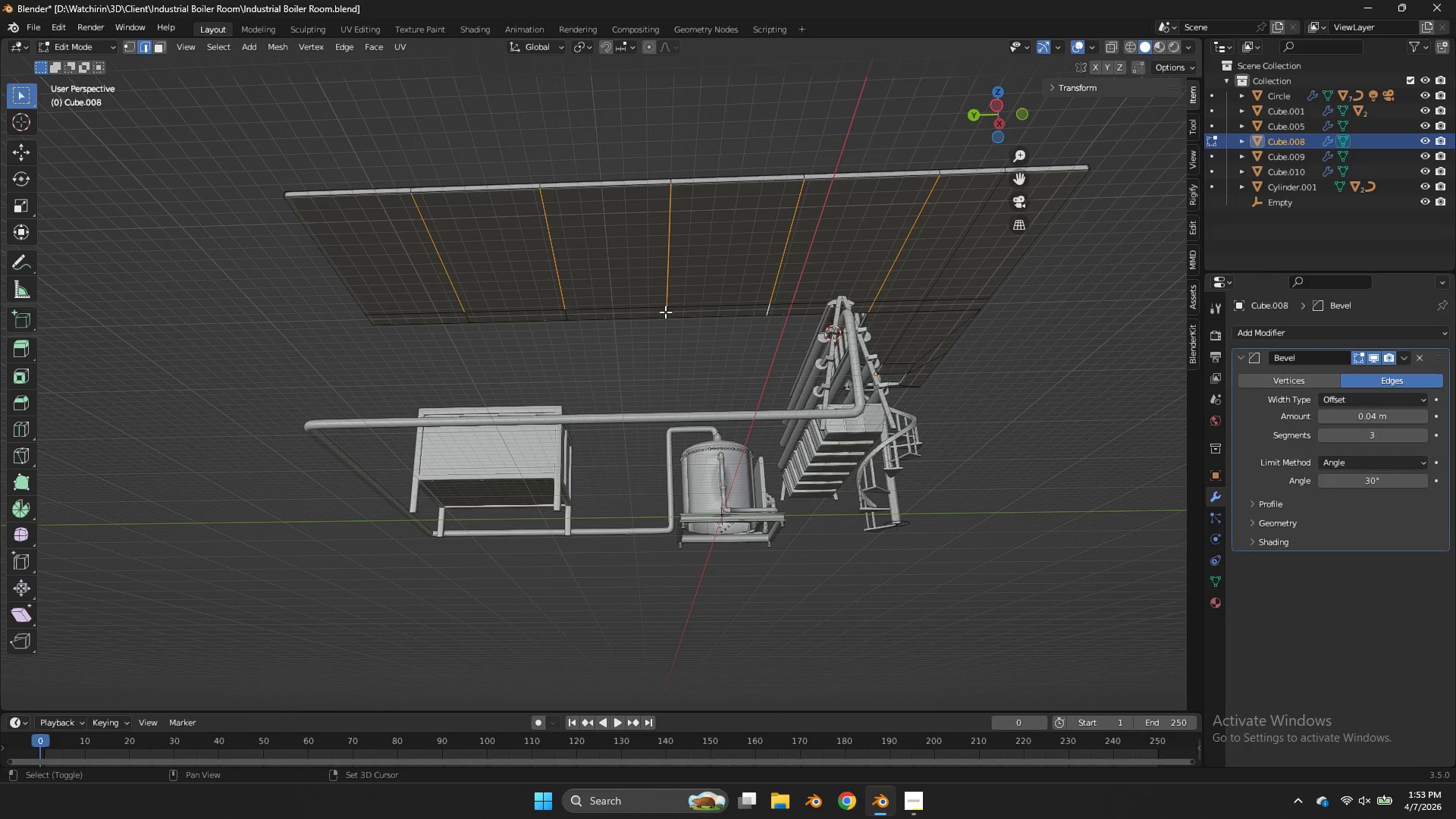 
left_click([665, 312])
 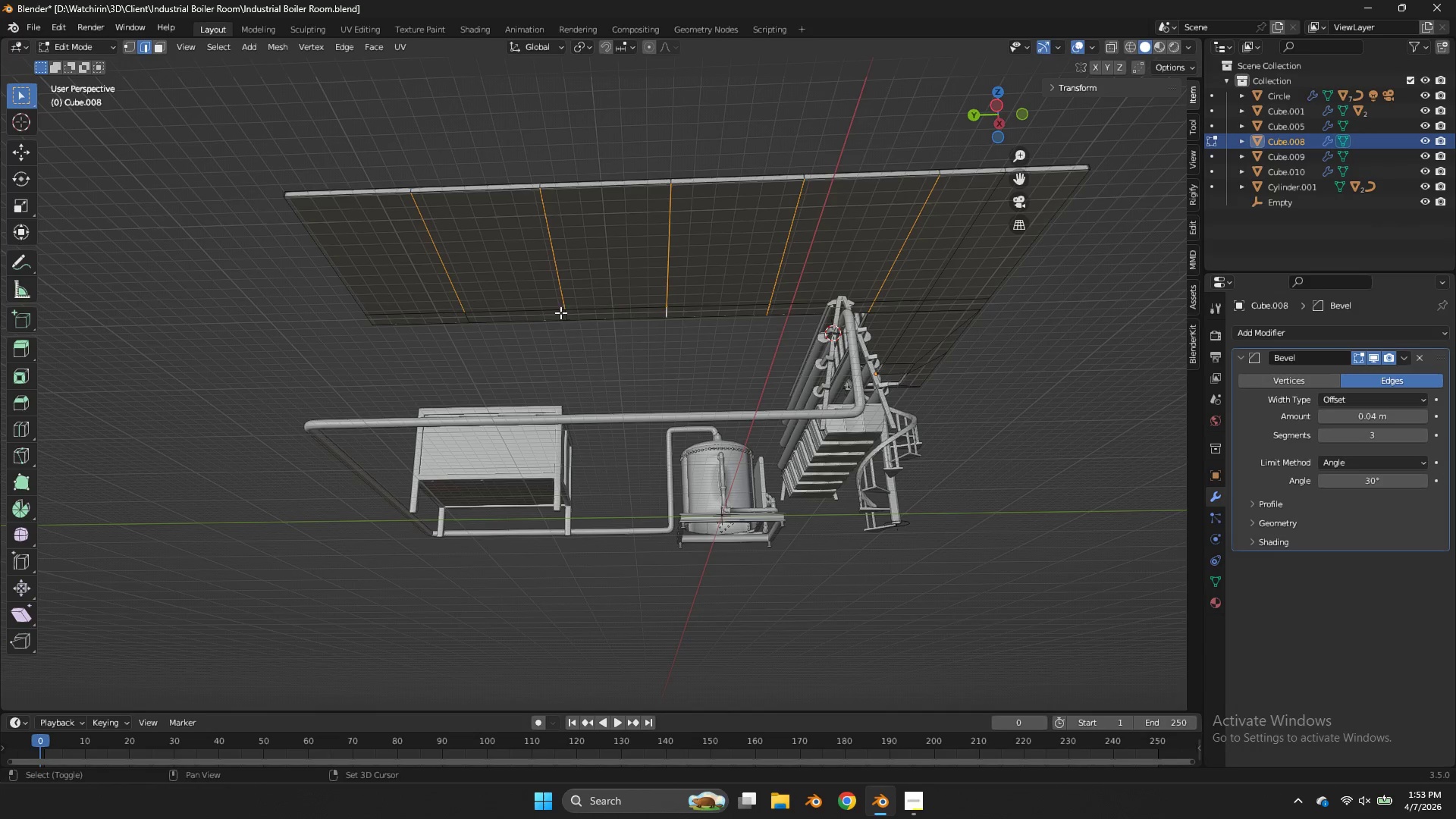 
left_click([566, 312])
 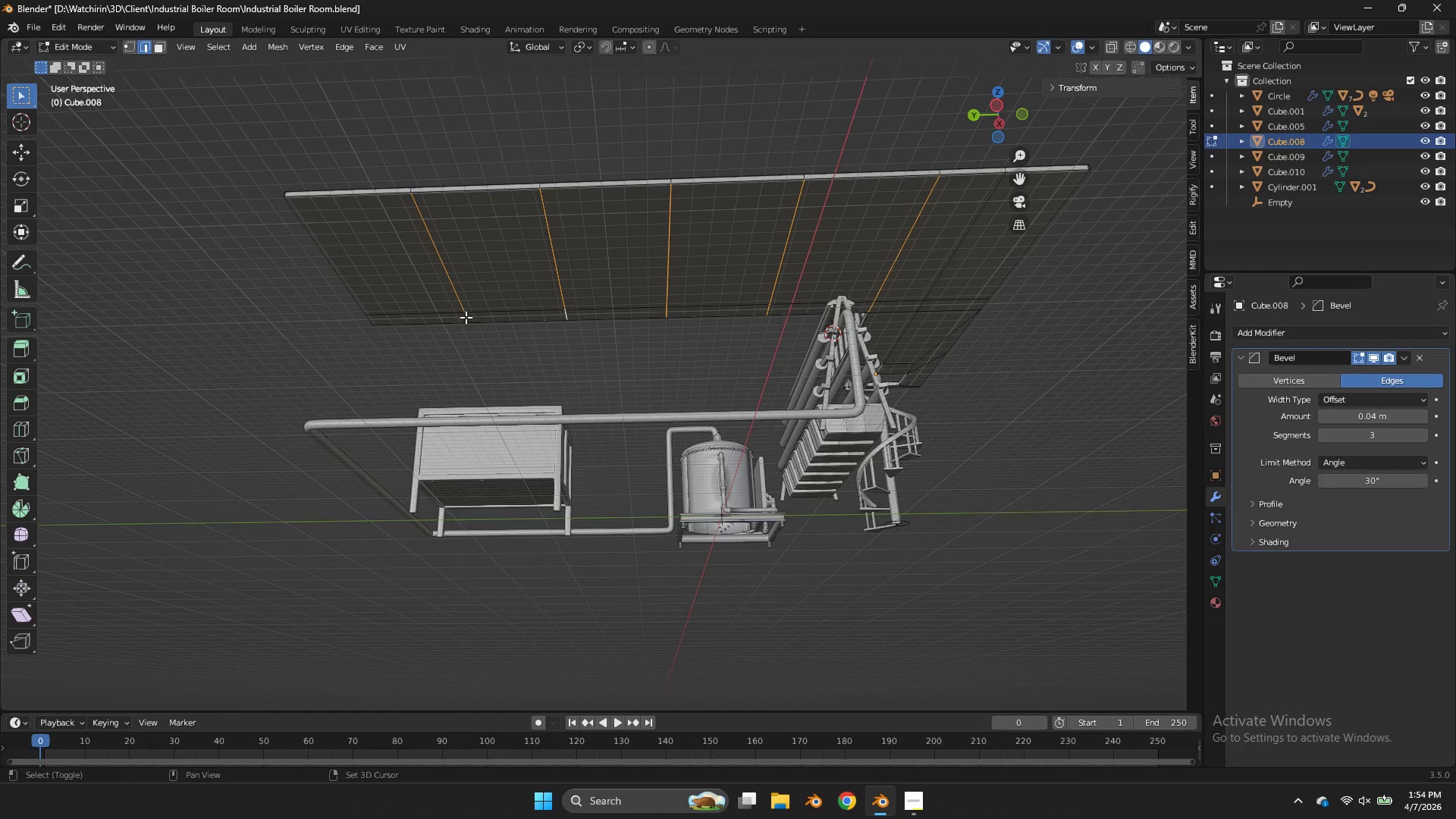 
left_click([466, 317])
 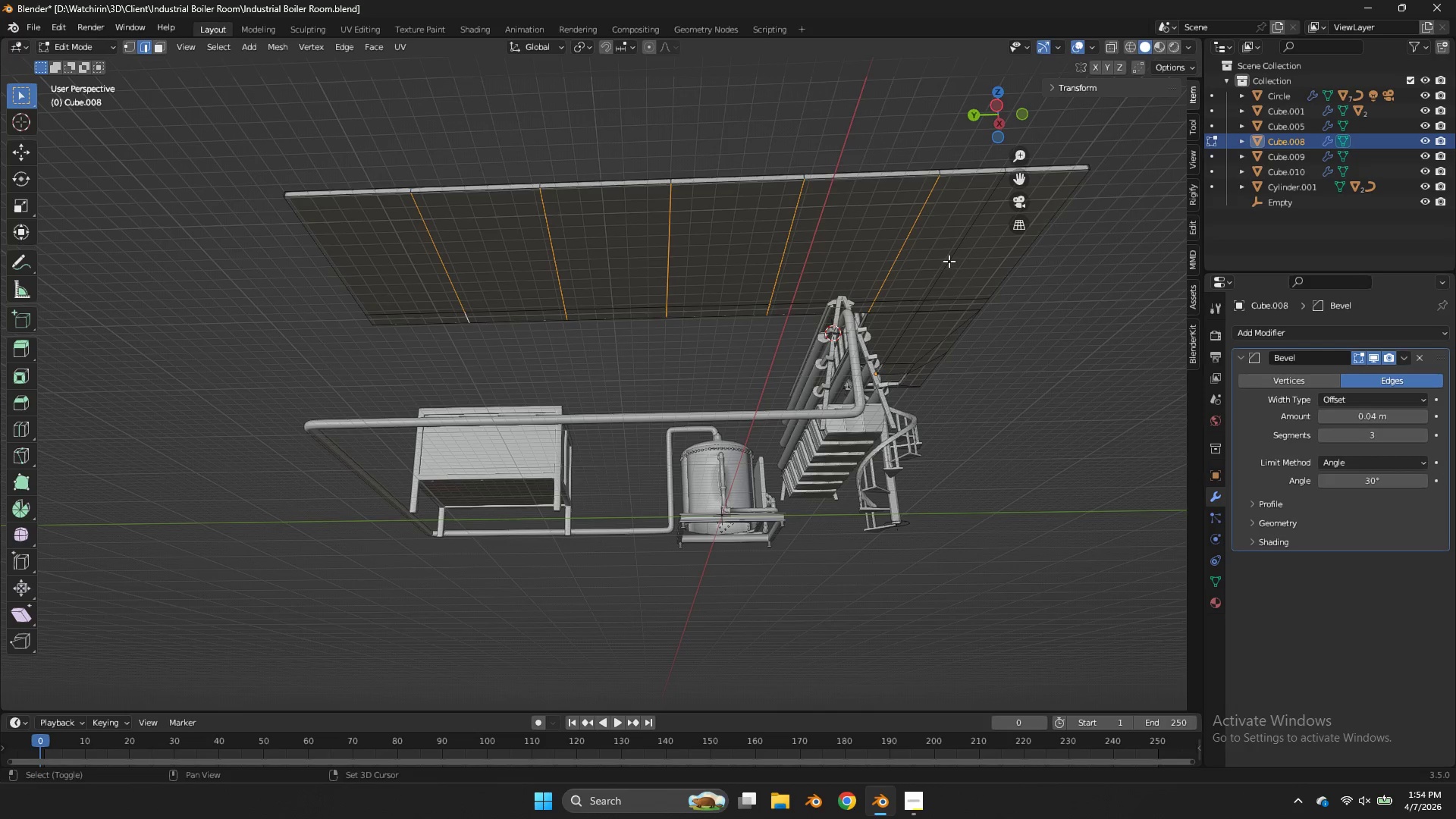 
left_click([949, 261])
 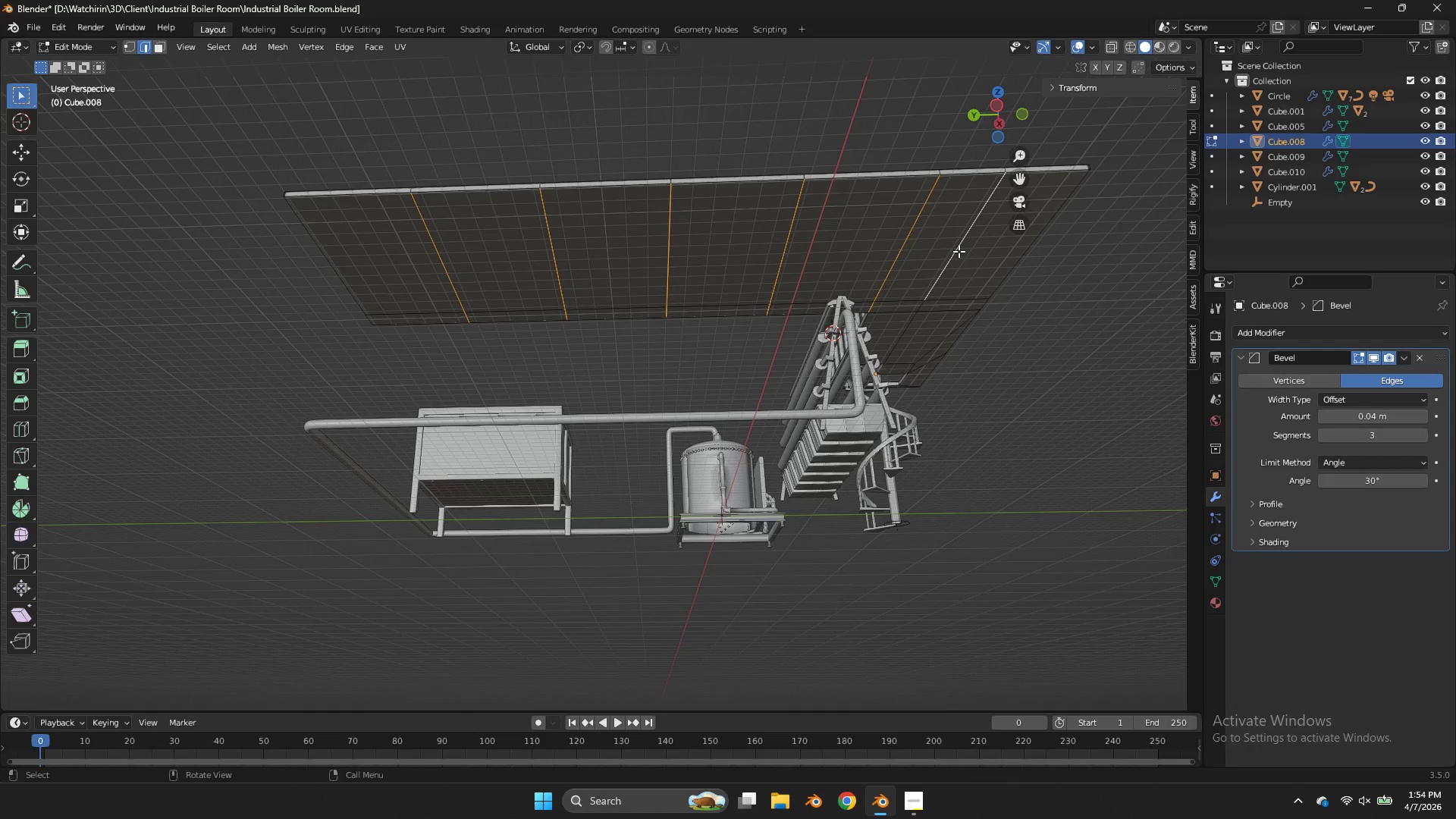 
key(Control+Z)
 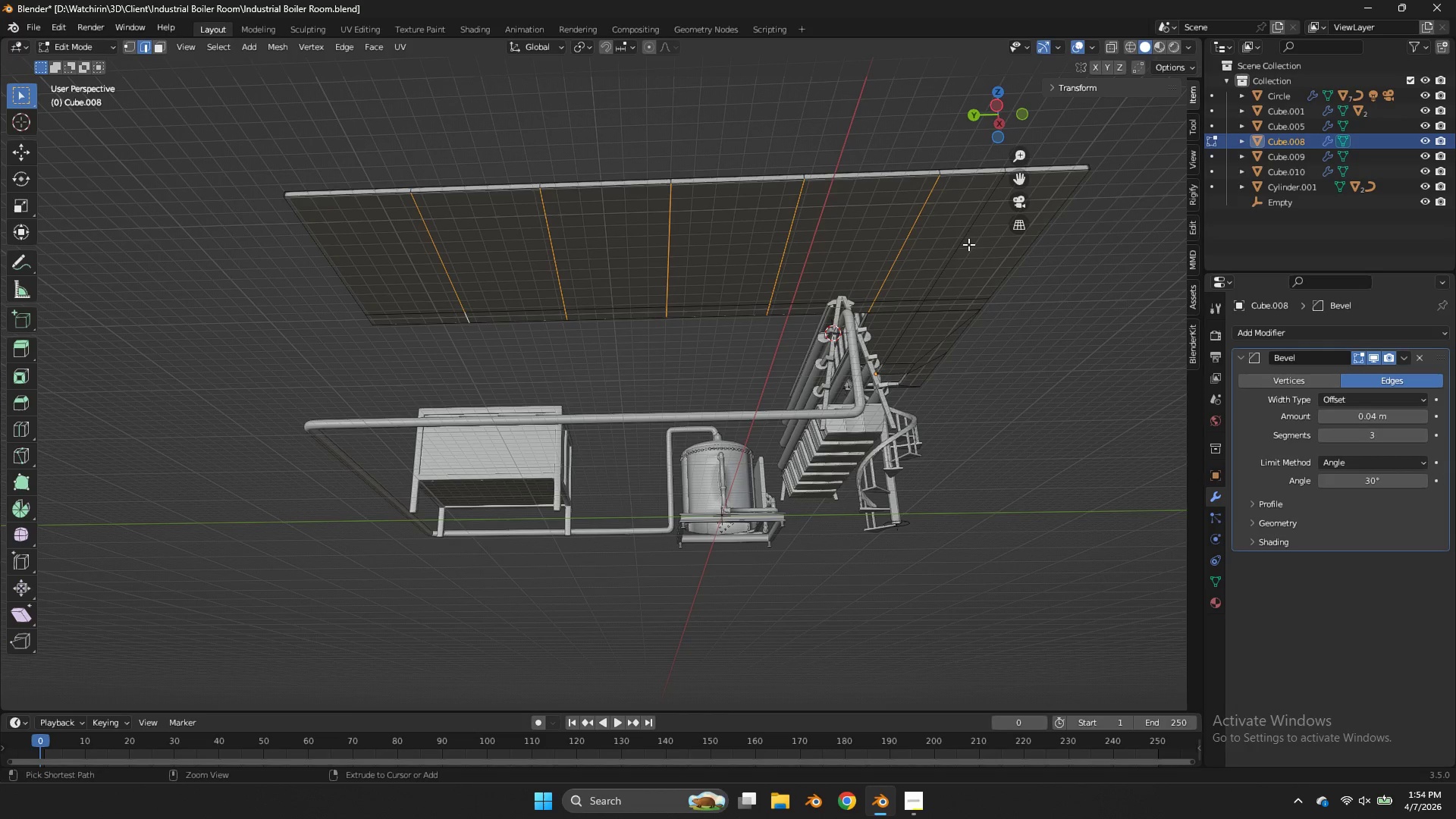 
key(Control+B)
 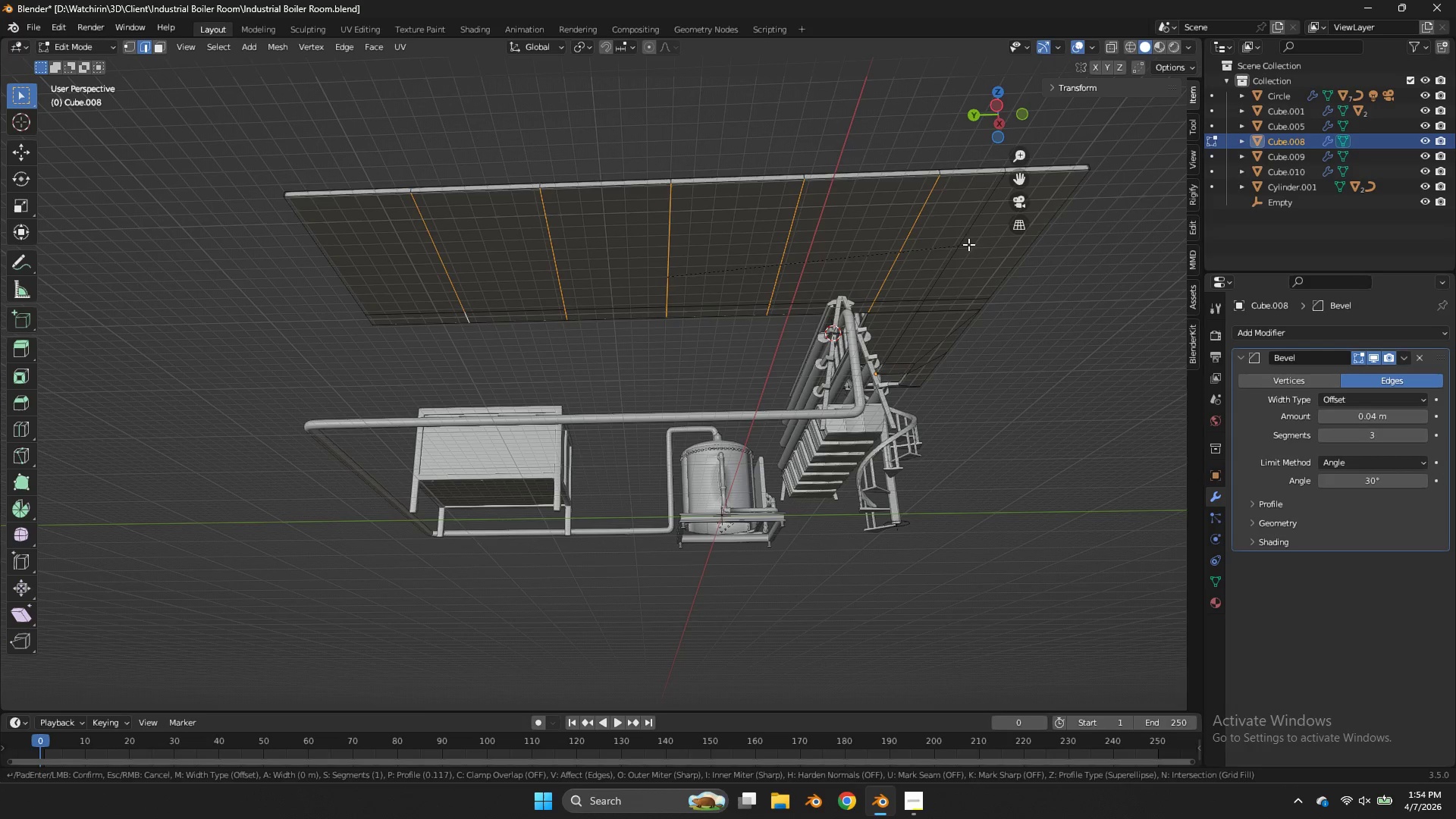 
hold_key(key=ShiftLeft, duration=4.28)
left_click([1089, 231])
 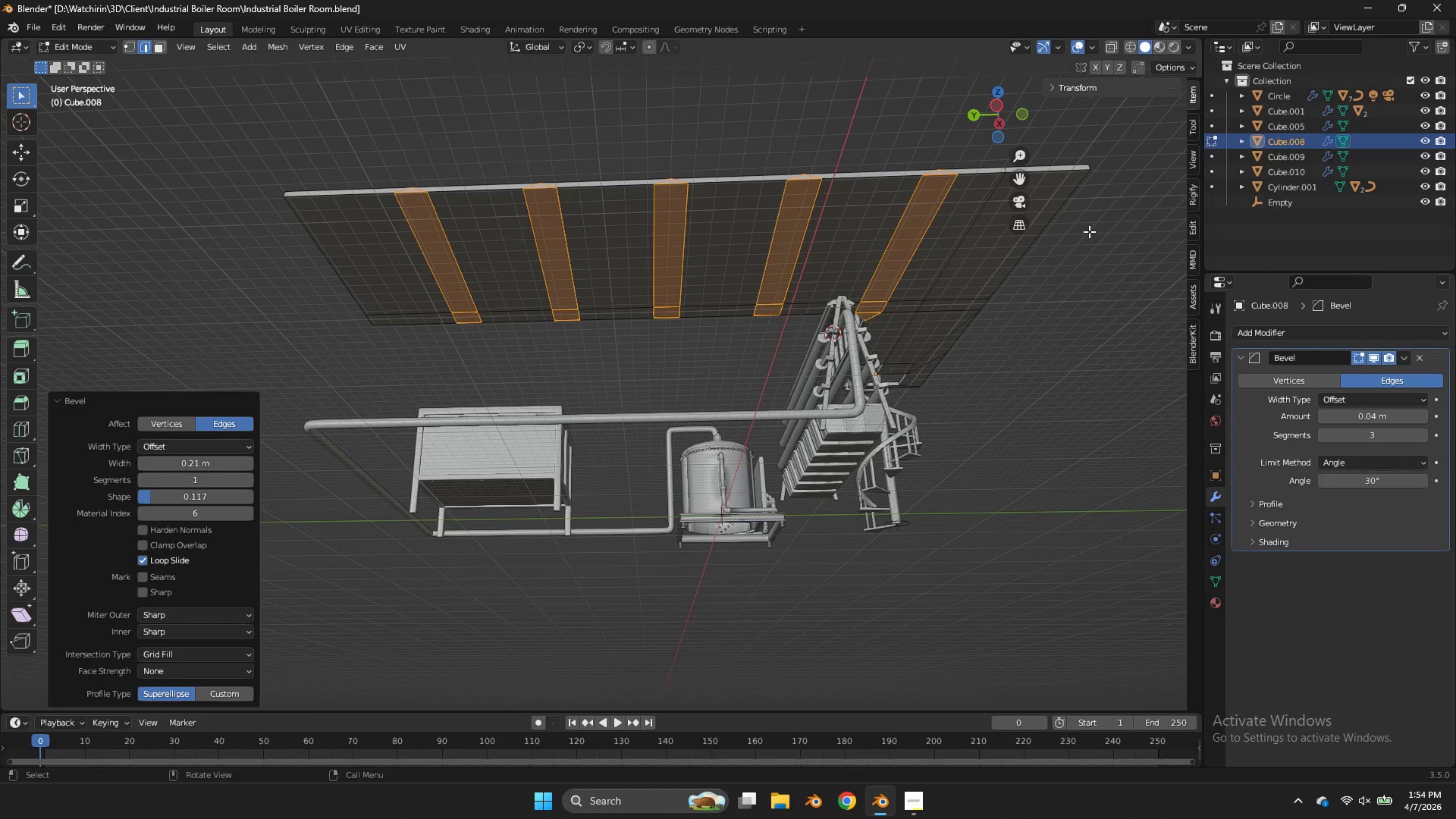 
key(Control+S)
 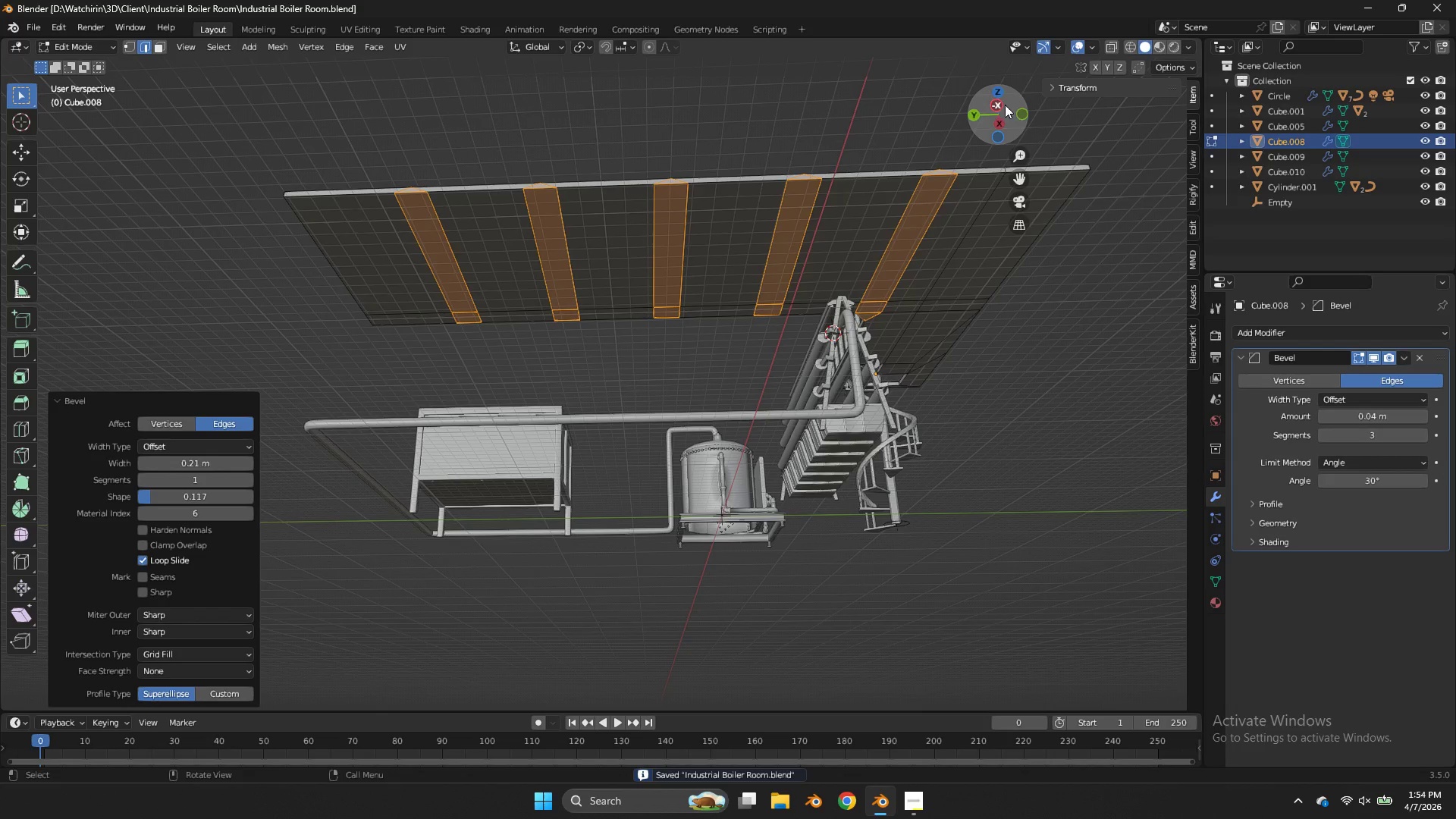 
left_click_drag(start_coordinate=[1005, 105], to_coordinate=[1163, 82])
 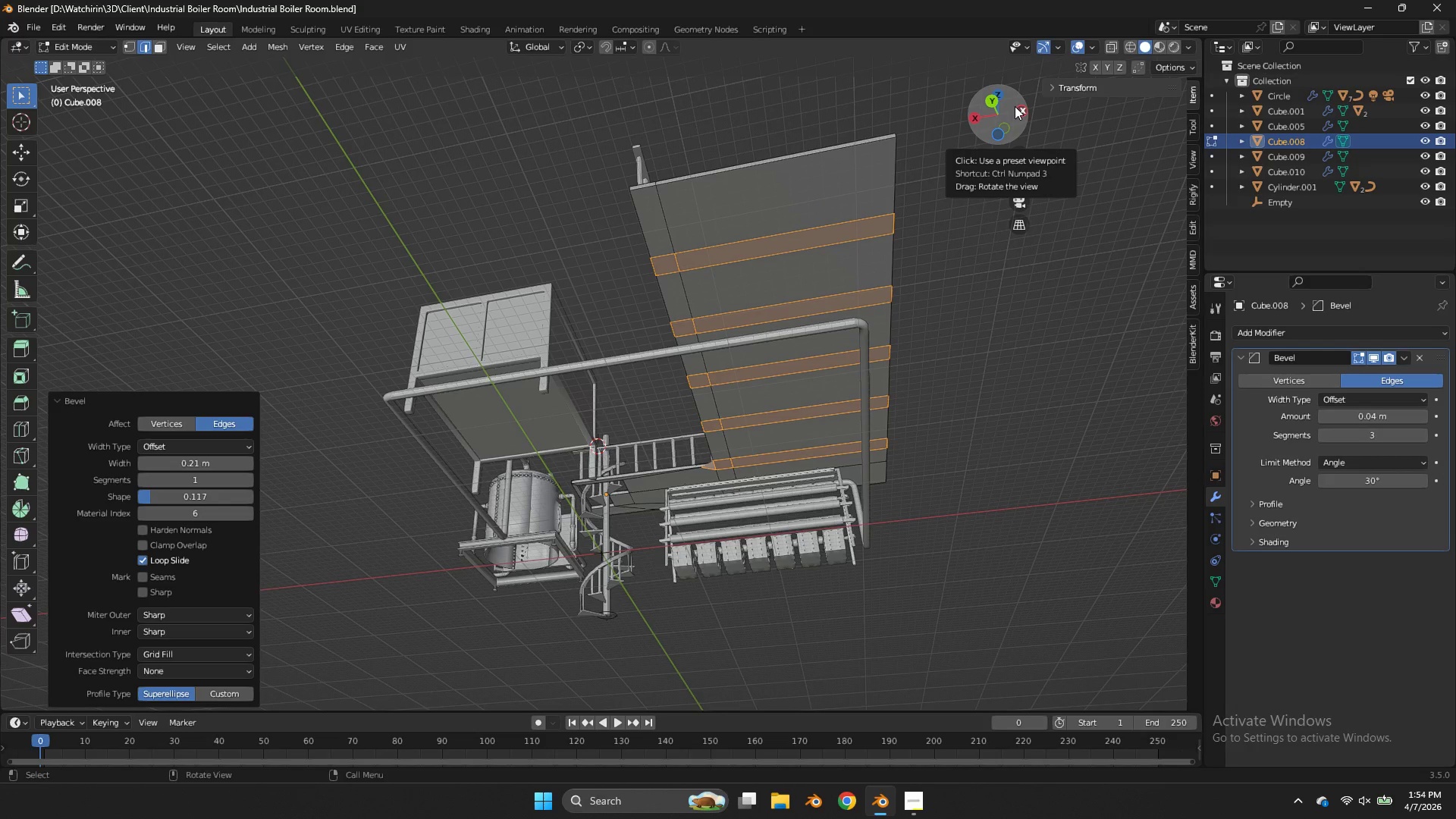 
wait(14.91)
 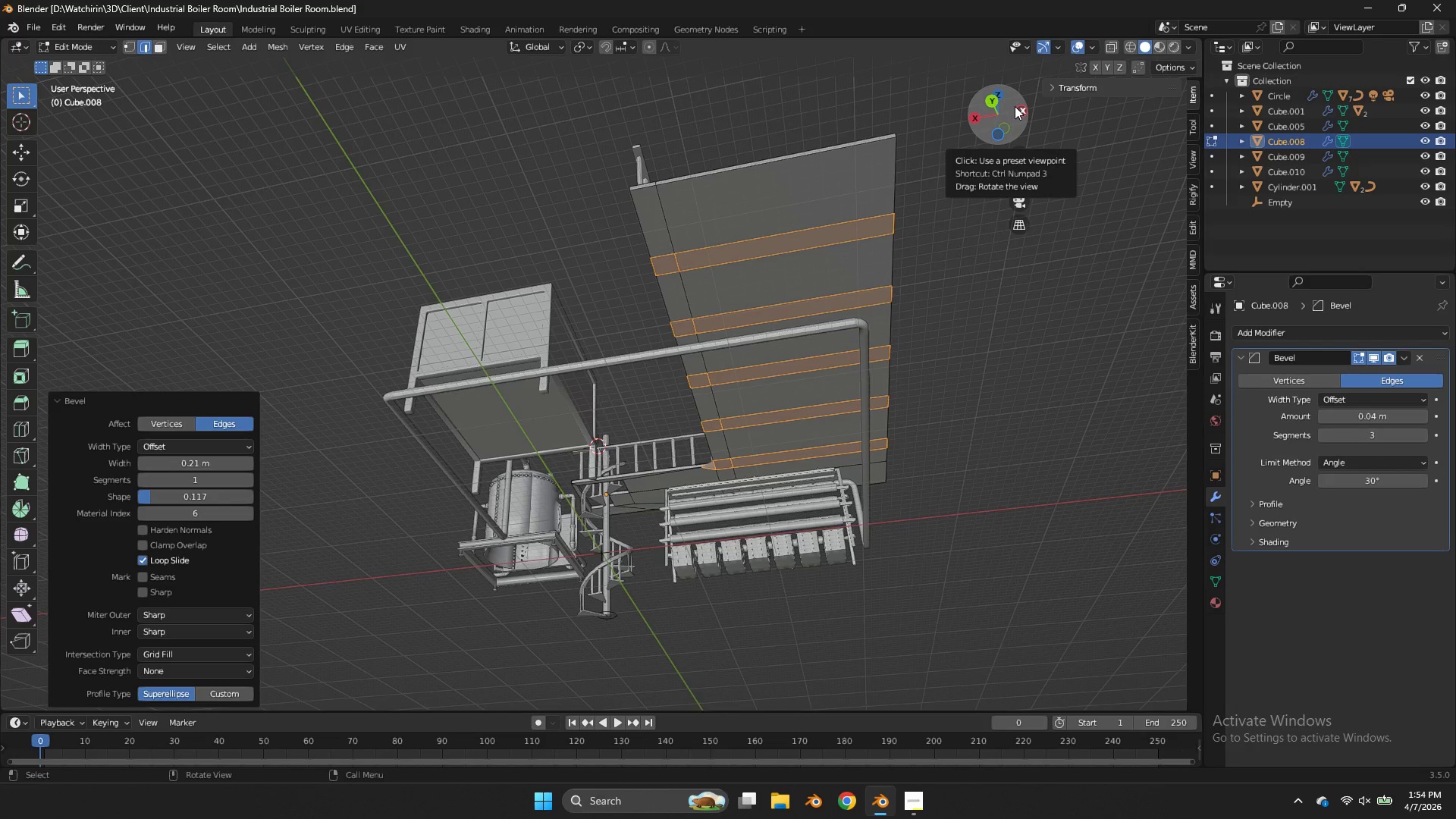 
left_click([156, 46])
 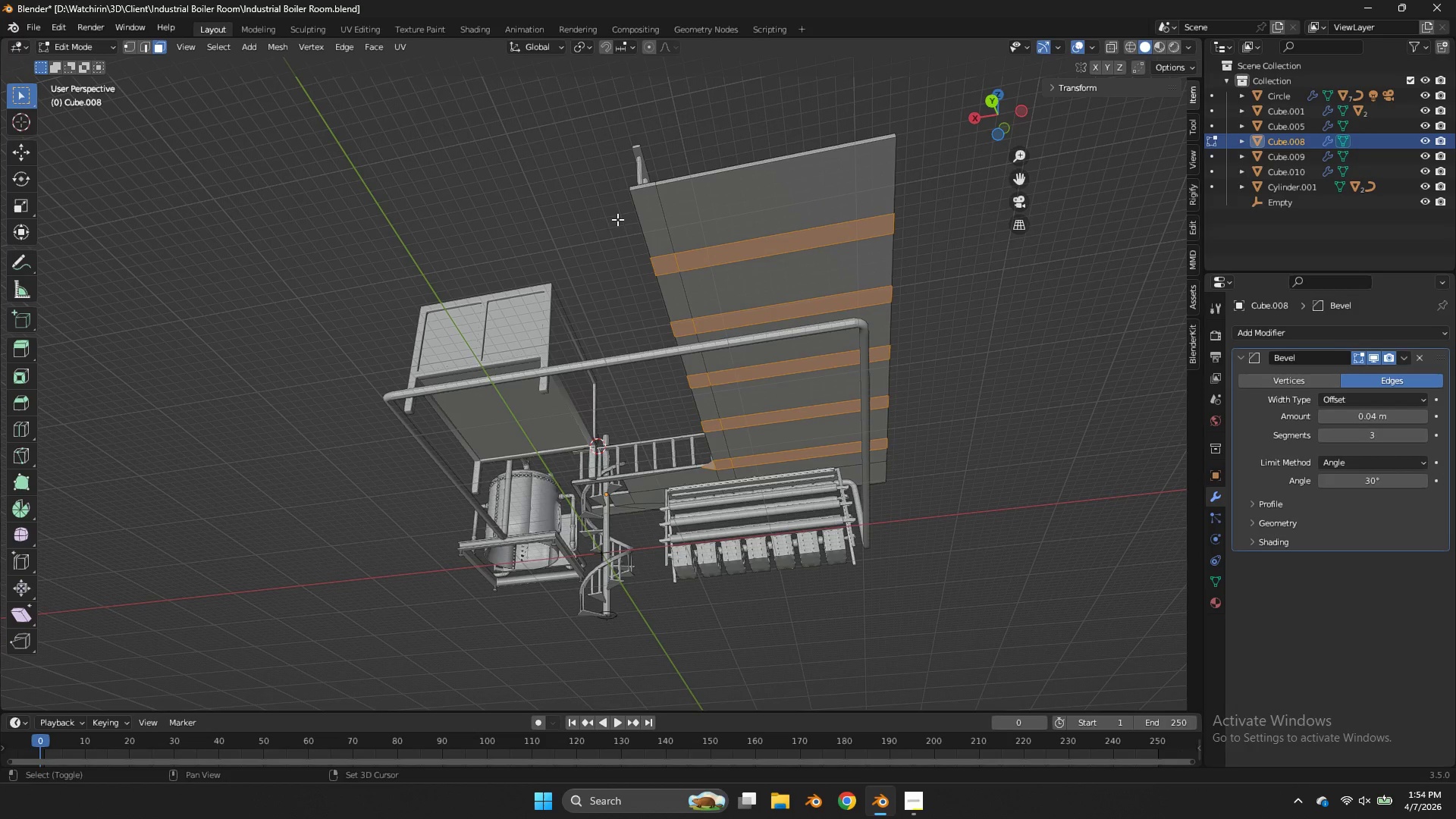 
hold_key(key=ShiftLeft, duration=1.91)
left_click([664, 224])
 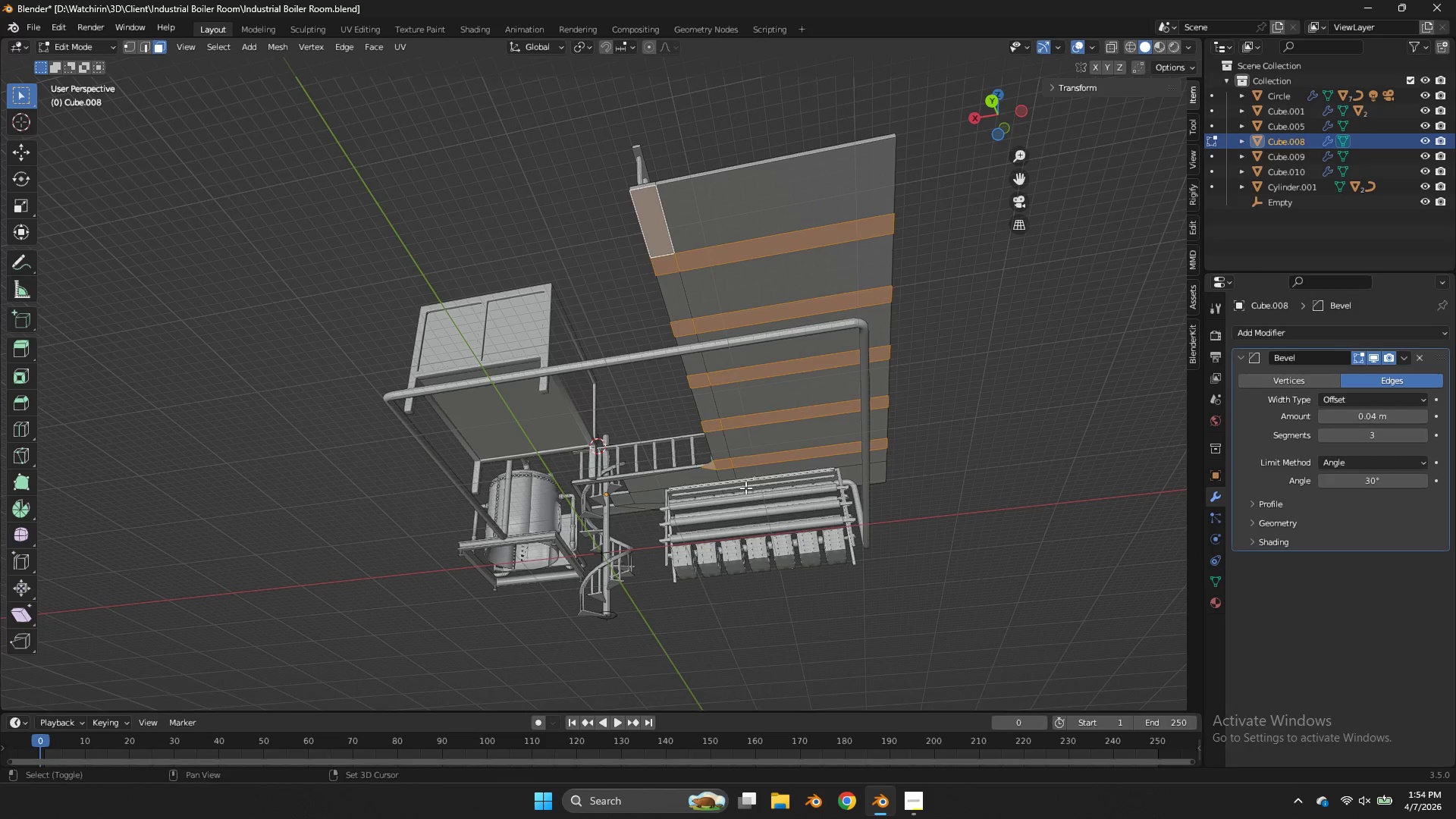 
hold_key(key=ControlLeft, duration=0.86)
left_click([732, 476])
 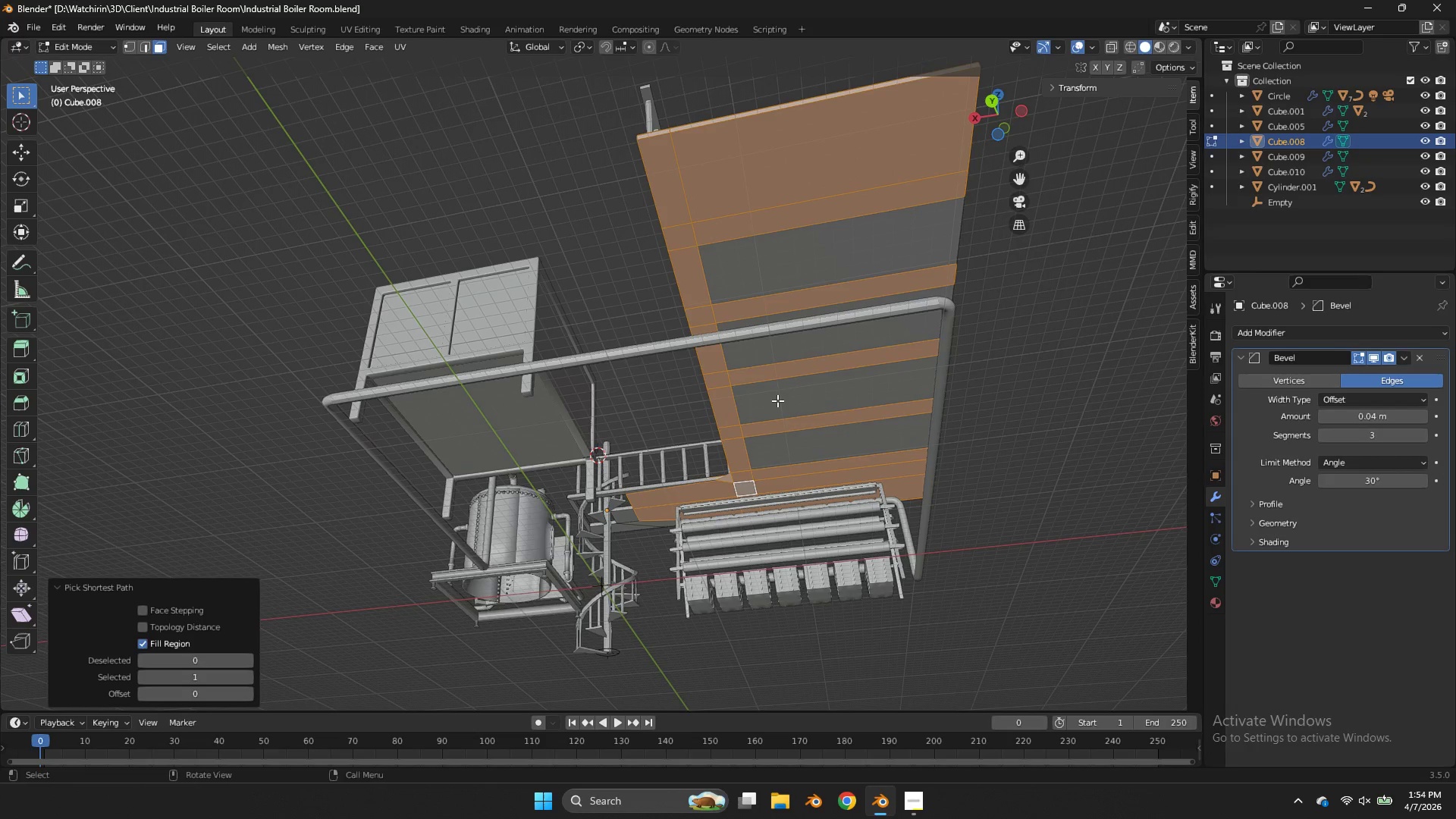 
key(Control+ControlLeft)
 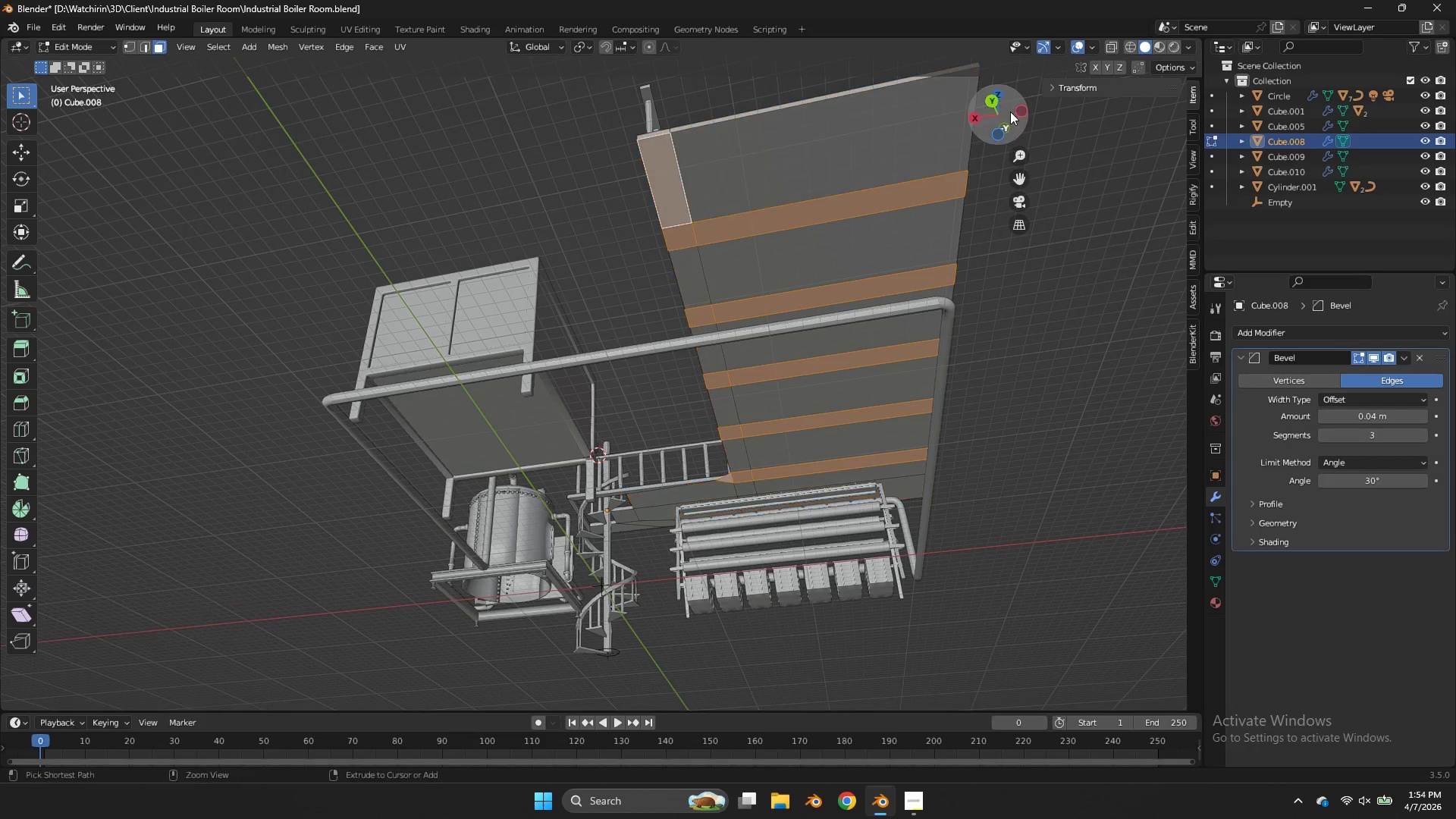 
key(Control+Z)
 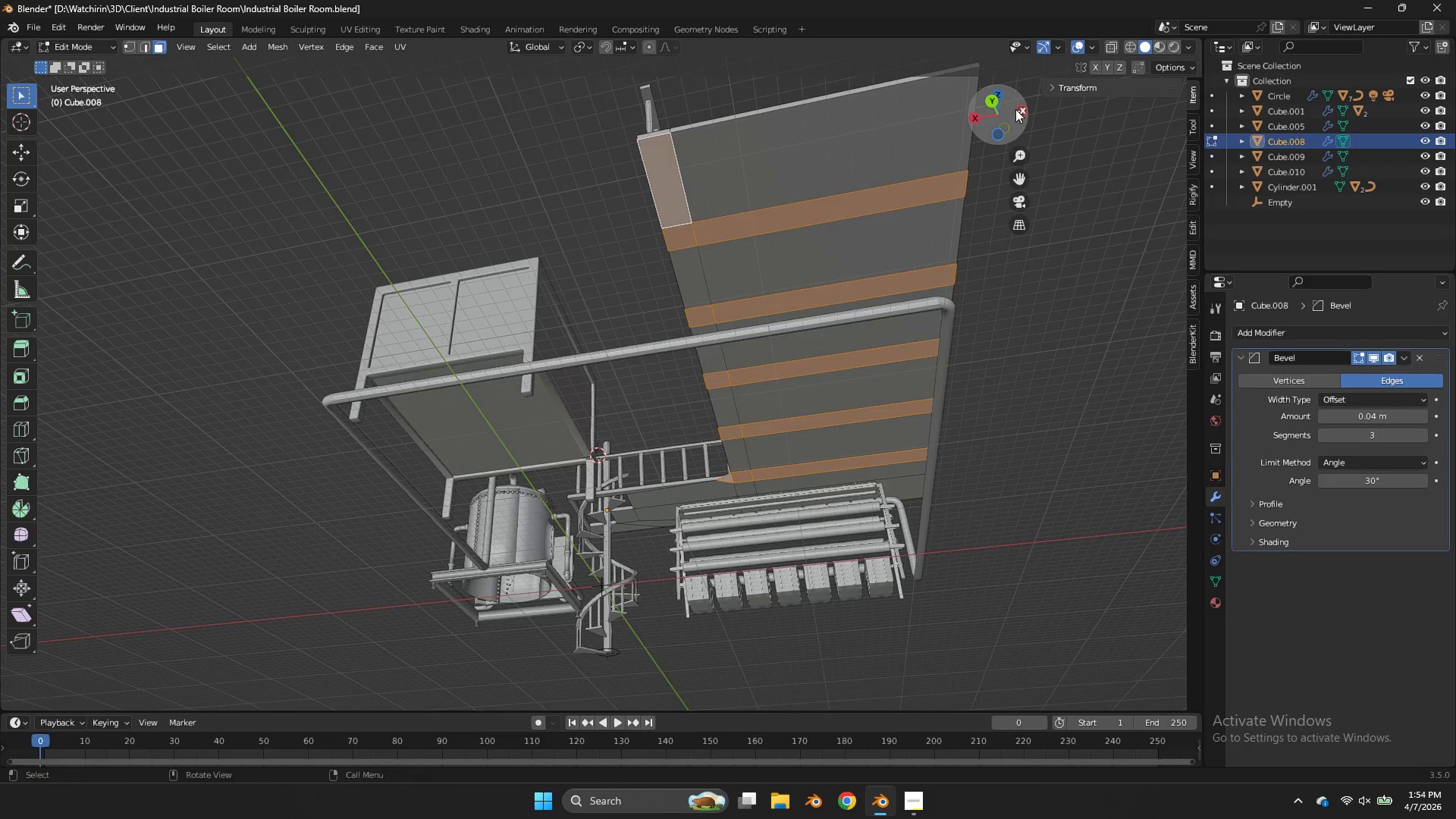 
scroll: coordinate [753, 453], scroll_direction: up, amount: 1.0
 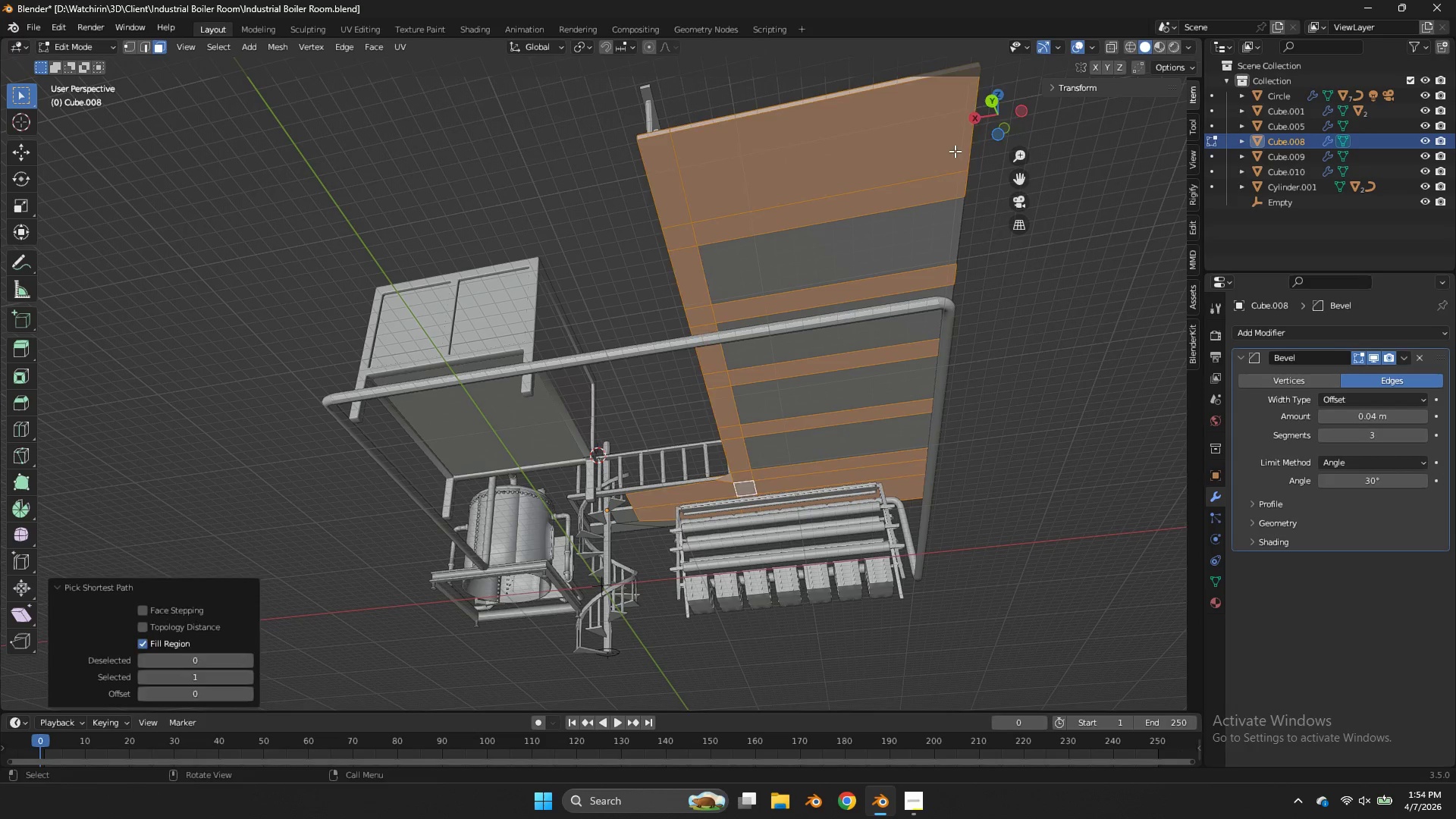 
left_click_drag(start_coordinate=[1014, 109], to_coordinate=[180, 125])
 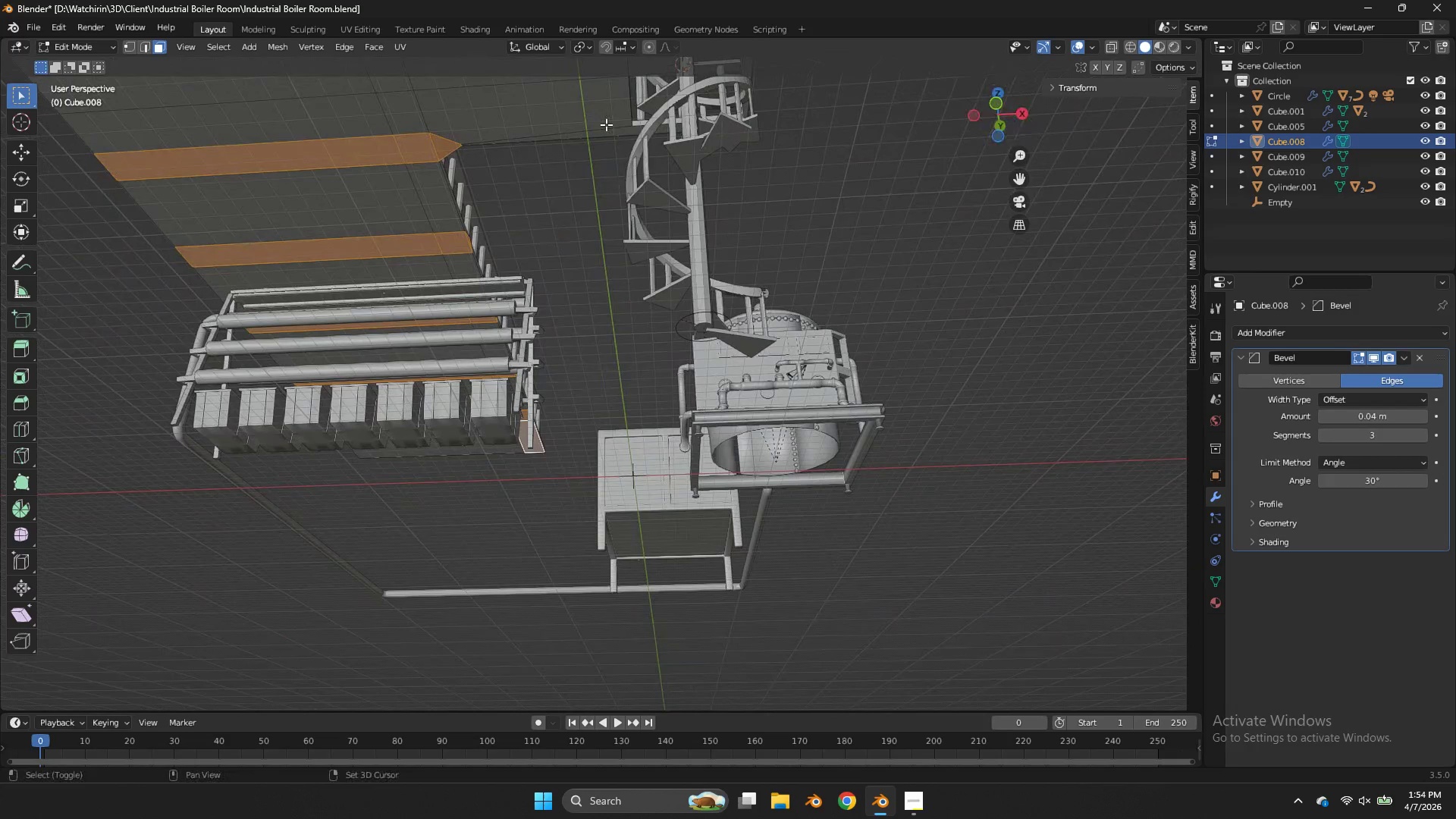 
key(Shift+ShiftLeft)
 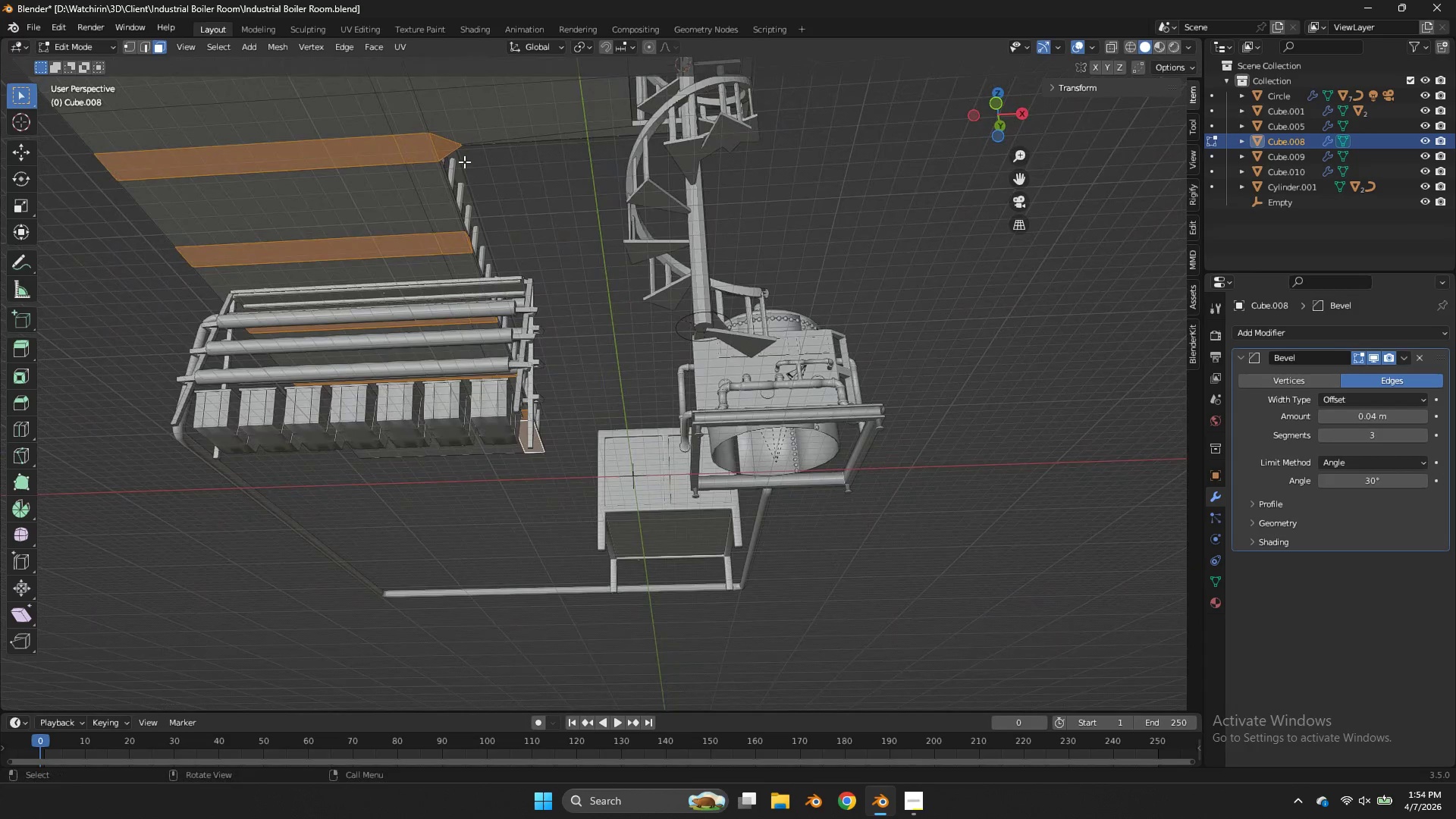 
hold_key(key=ShiftLeft, duration=0.98)
double_click([395, 93])
 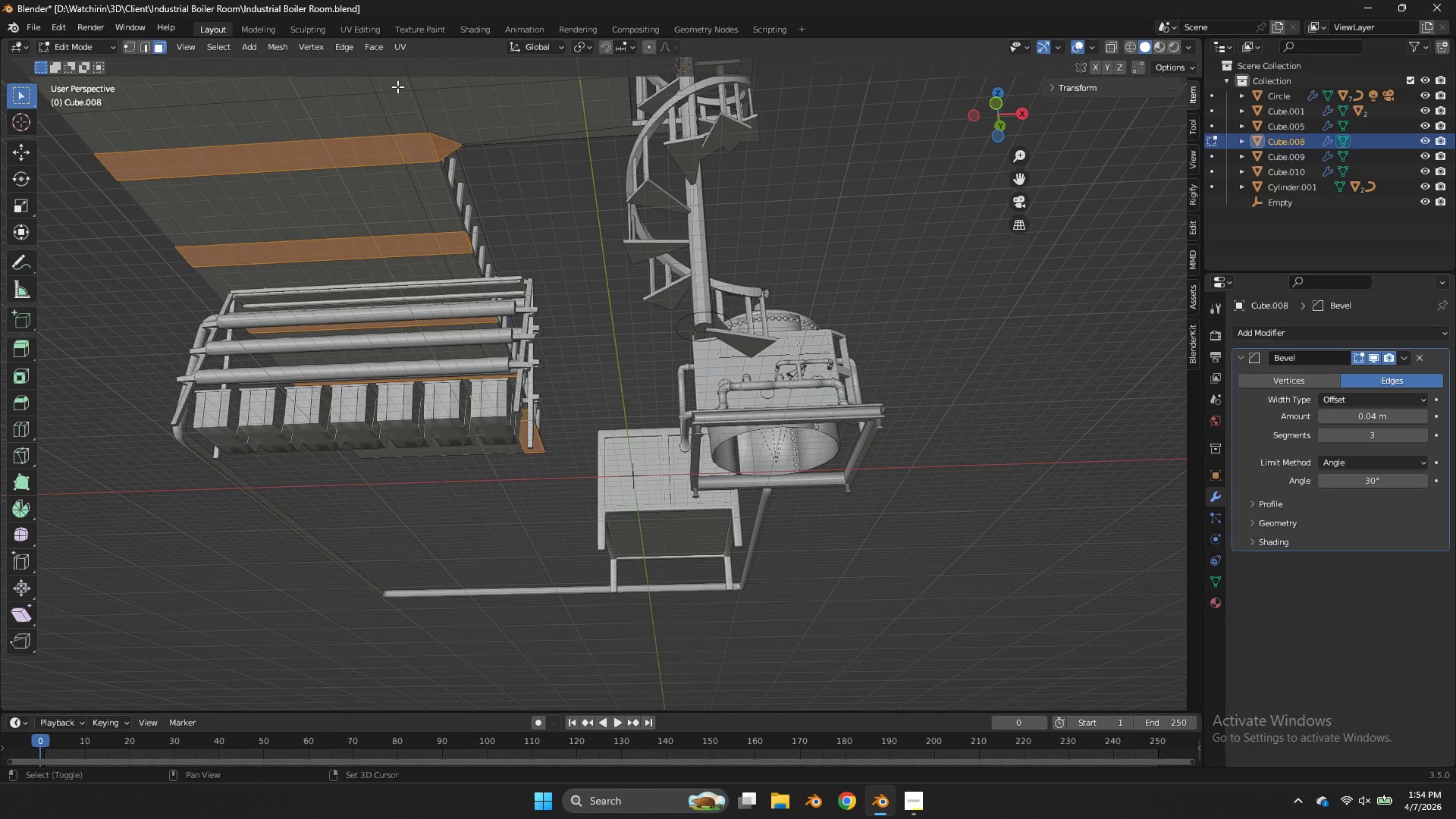 
hold_key(key=ShiftLeft, duration=2.09)
left_click([397, 86])
 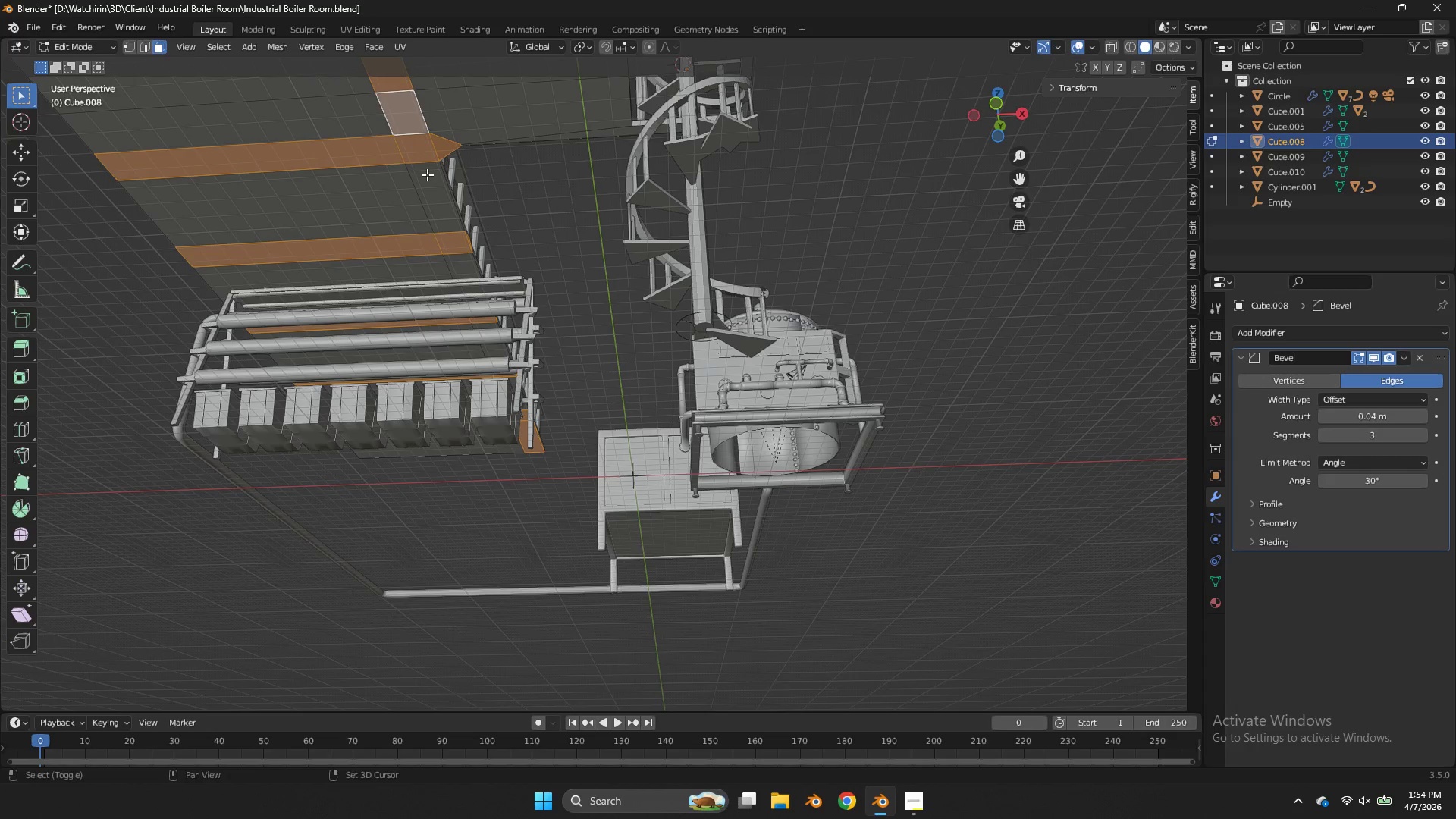 
triple_click([427, 174])
 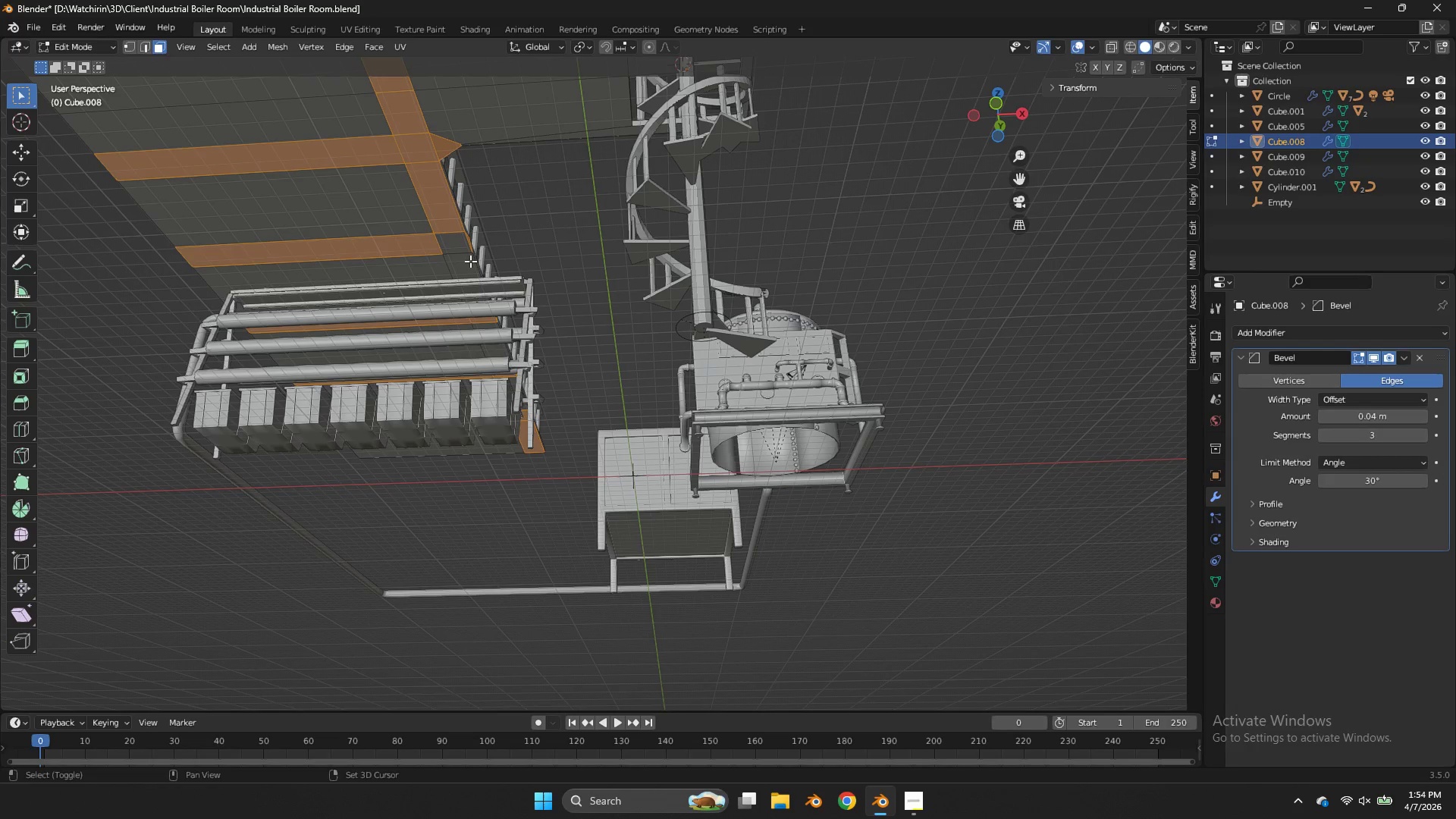 
triple_click([469, 262])
 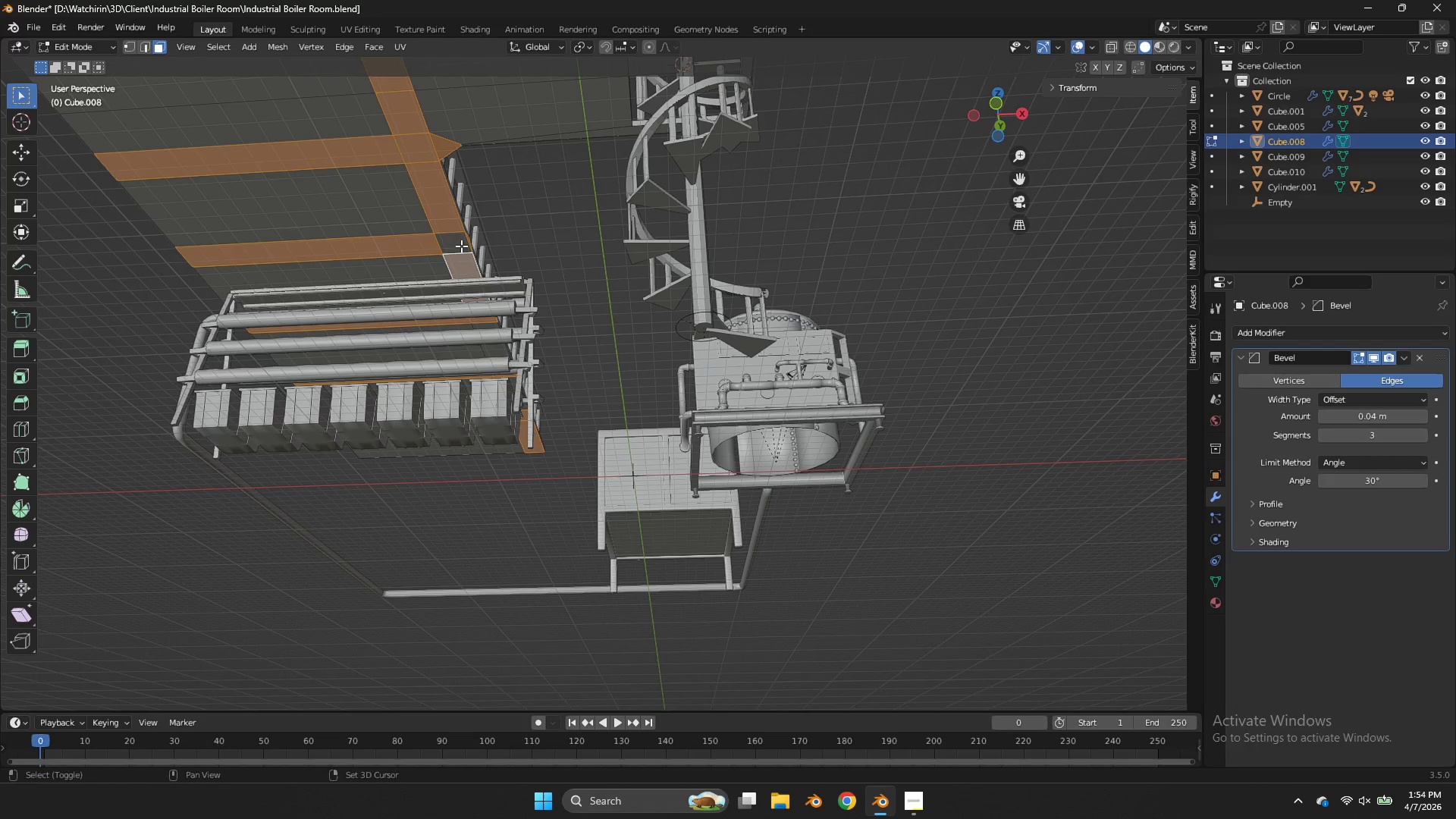 
triple_click([461, 246])
 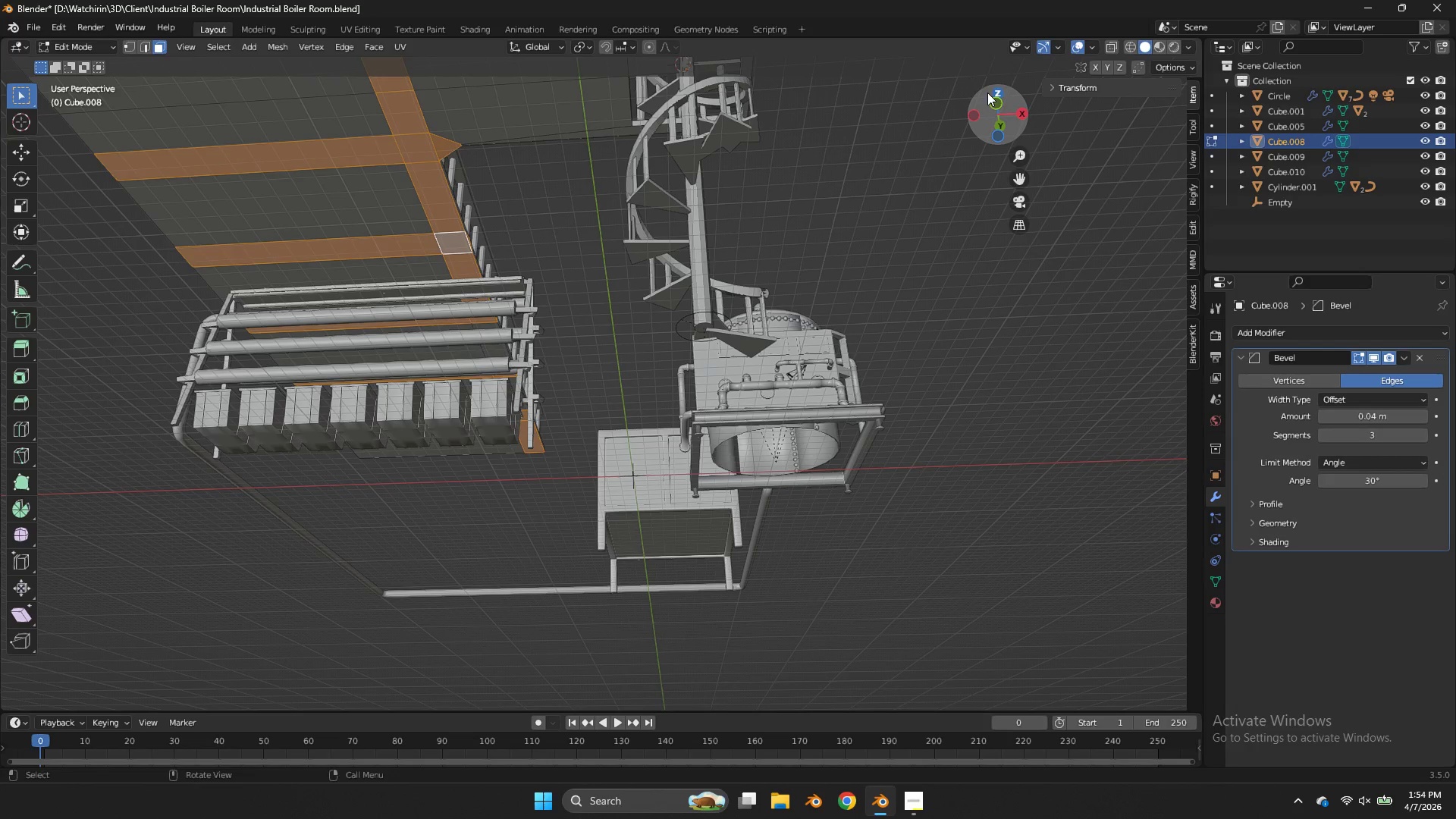 
left_click_drag(start_coordinate=[993, 102], to_coordinate=[849, 171])
 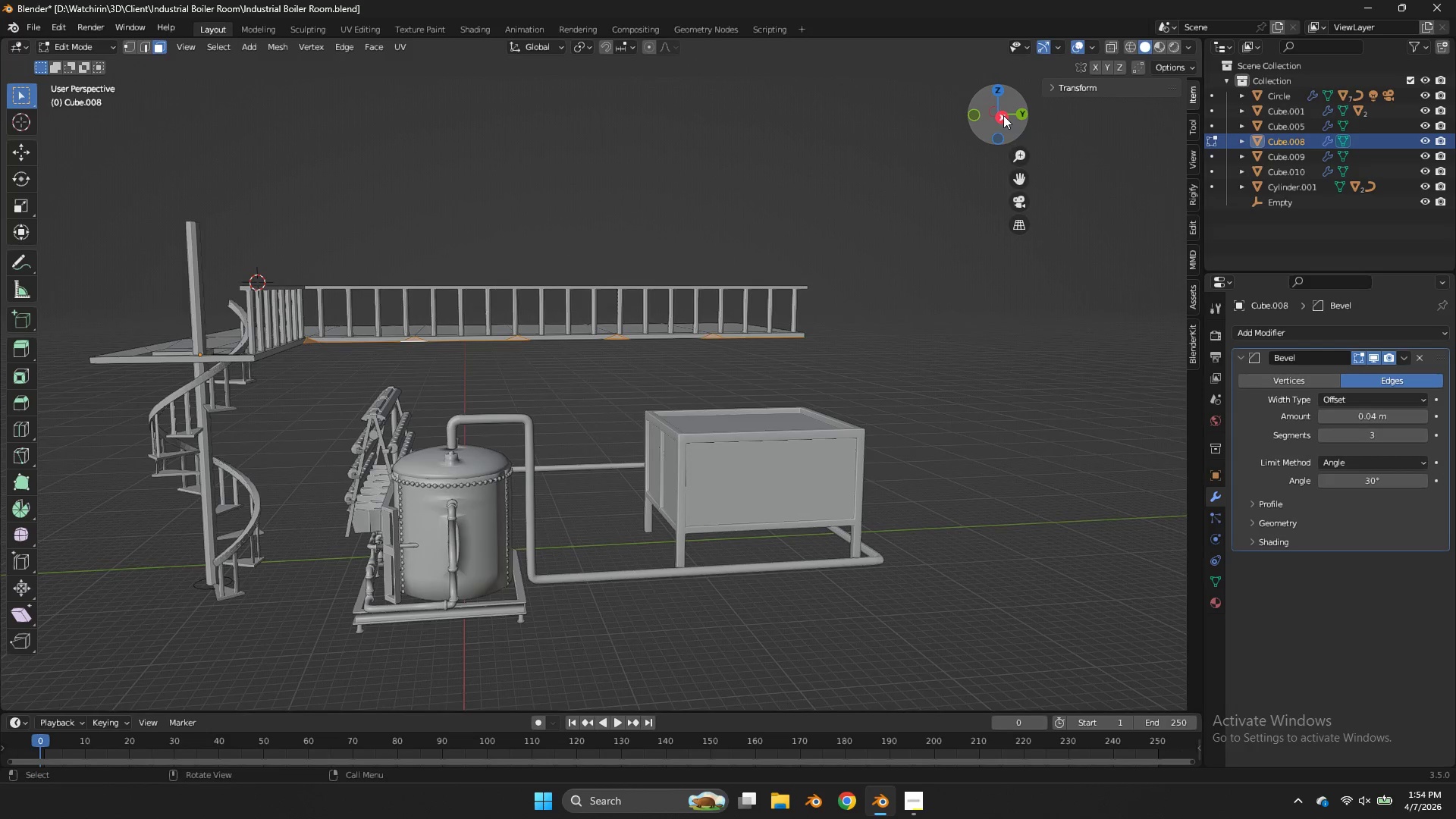 
left_click([1003, 115])
 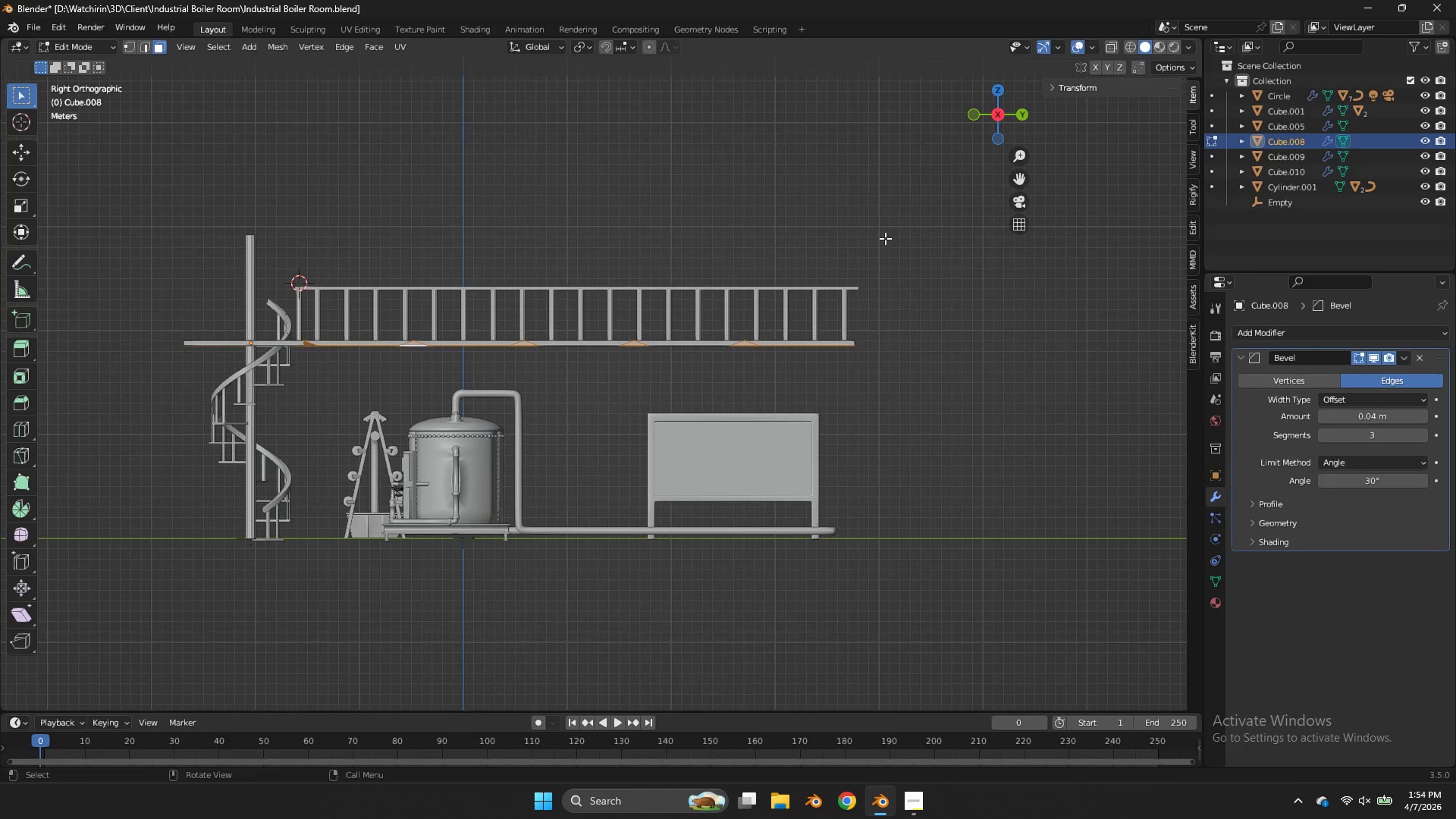 
key(Z)
 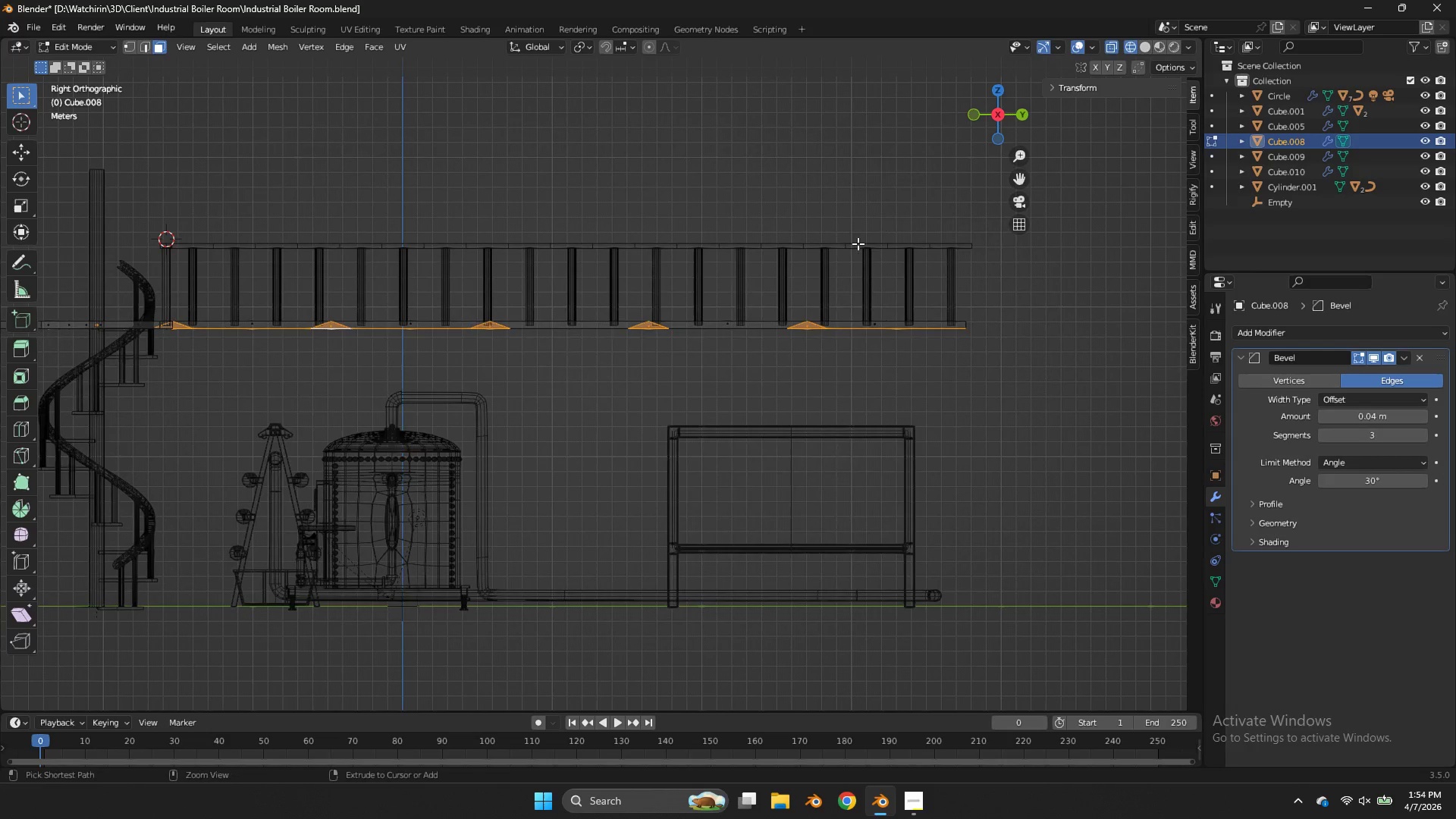 
hold_key(key=ControlLeft, duration=2.48)
 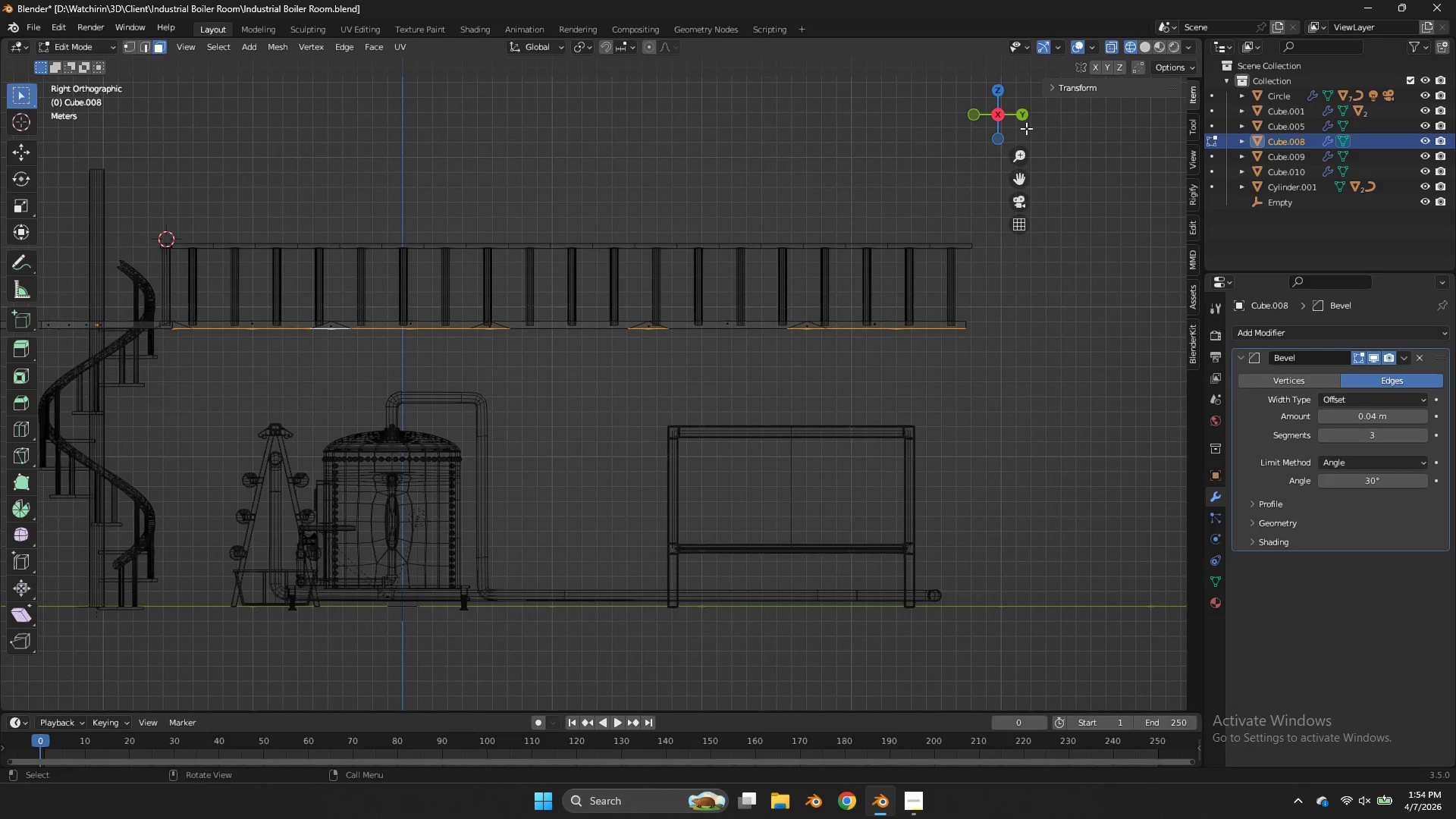 
scroll: coordinate [886, 238], scroll_direction: up, amount: 2.0
 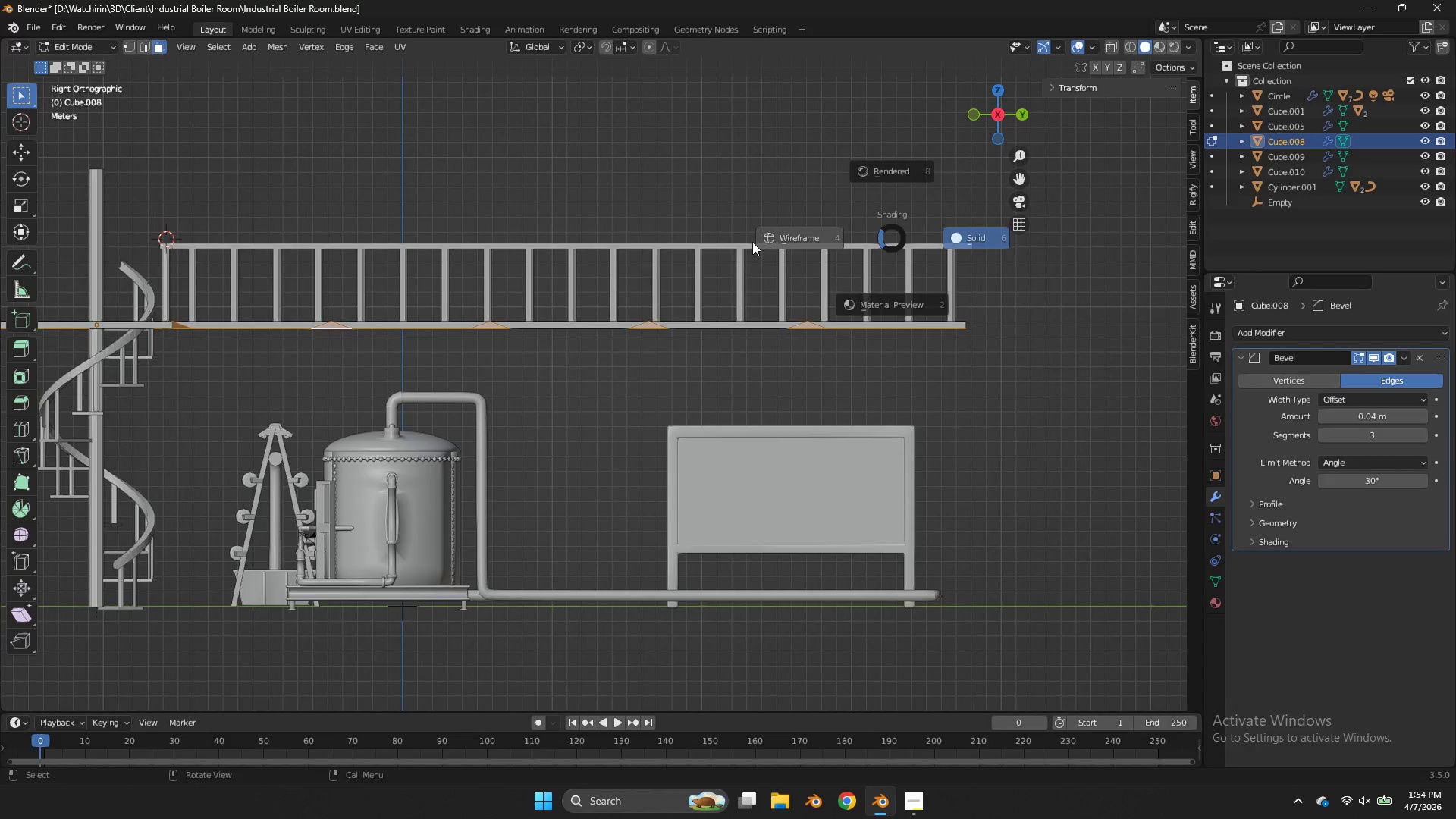 
left_click_drag(start_coordinate=[900, 276], to_coordinate=[150, 327])
 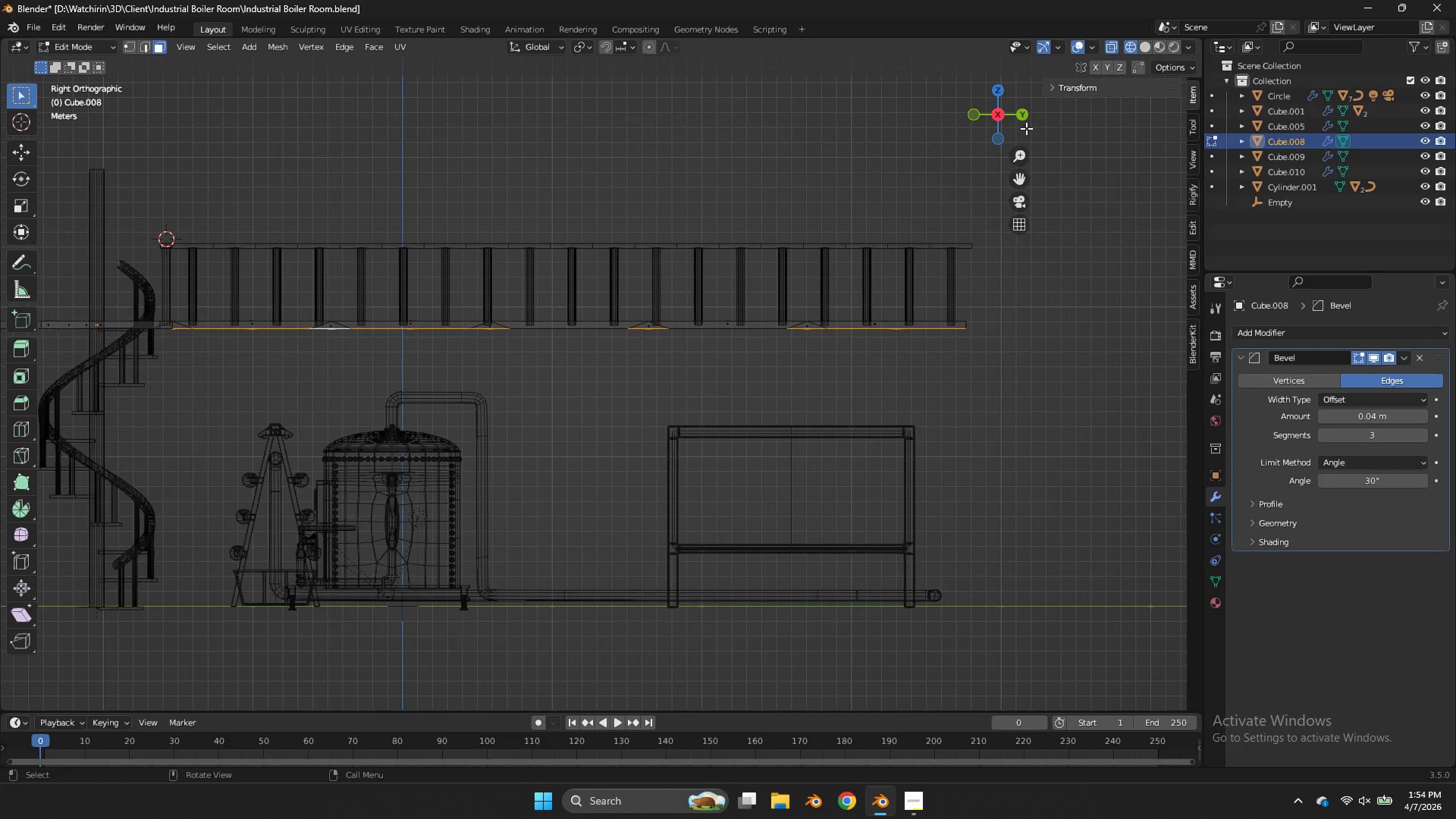 
left_click([1022, 116])
 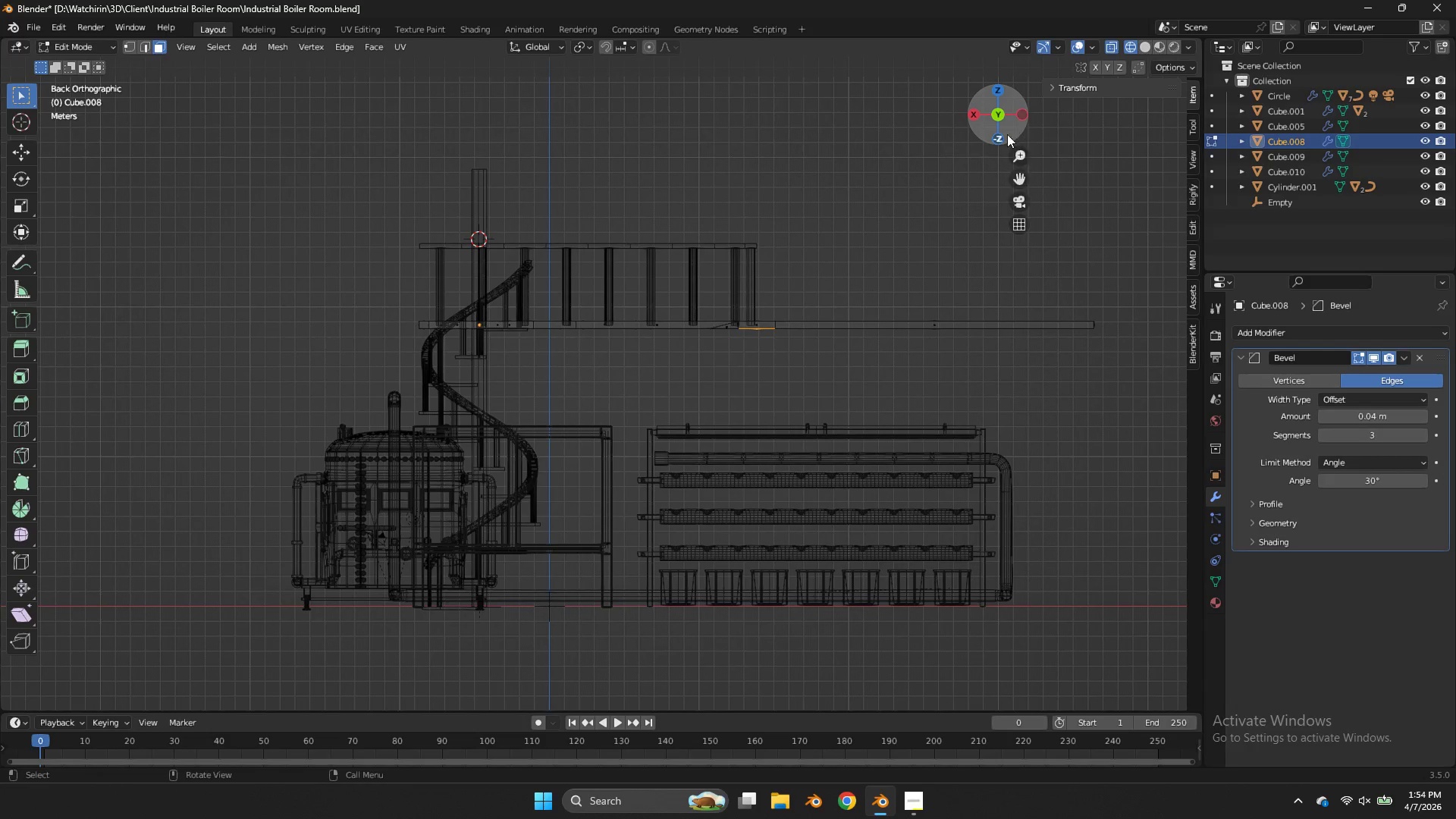 
left_click([1001, 134])
 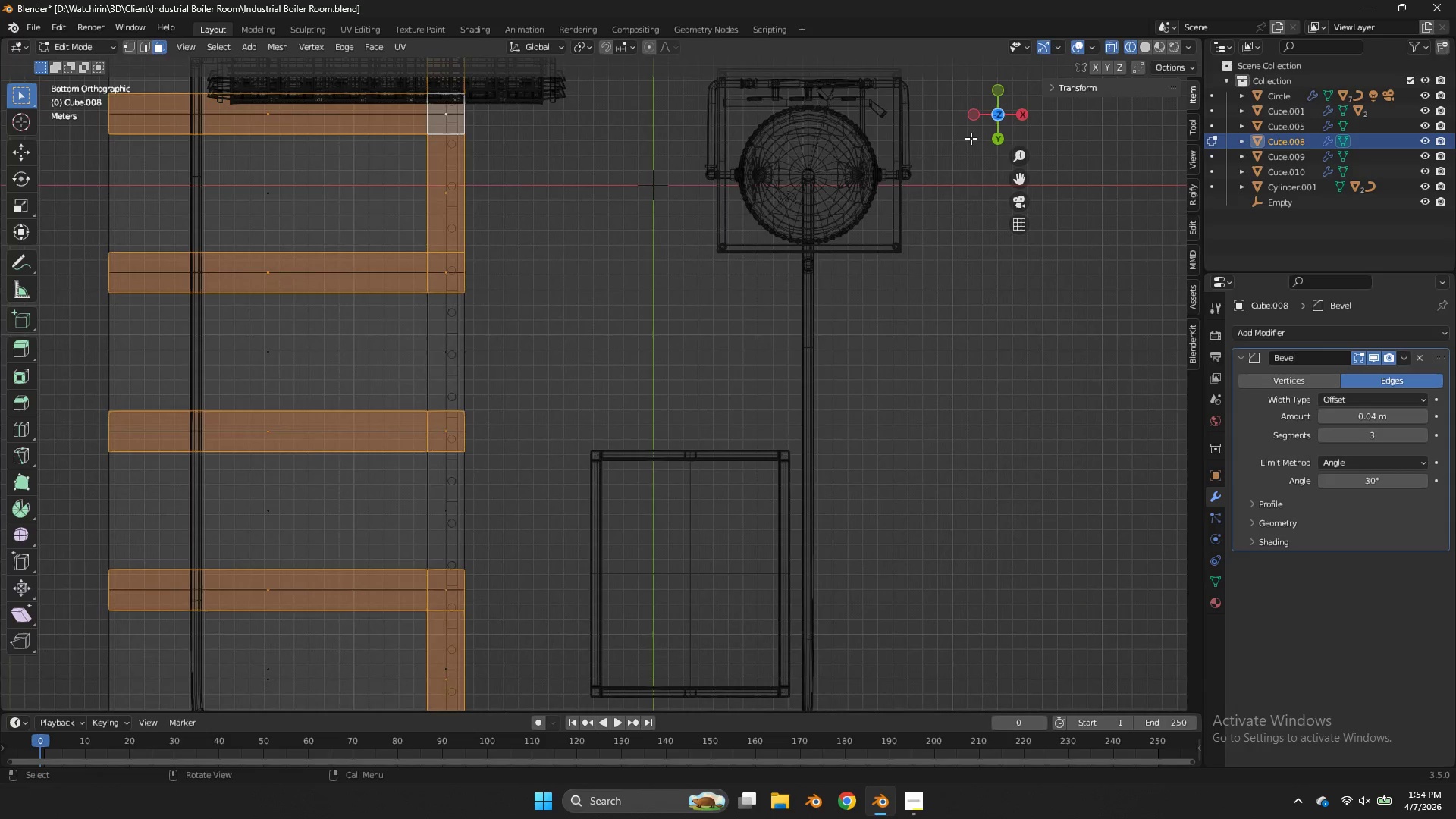 
key(Z)
 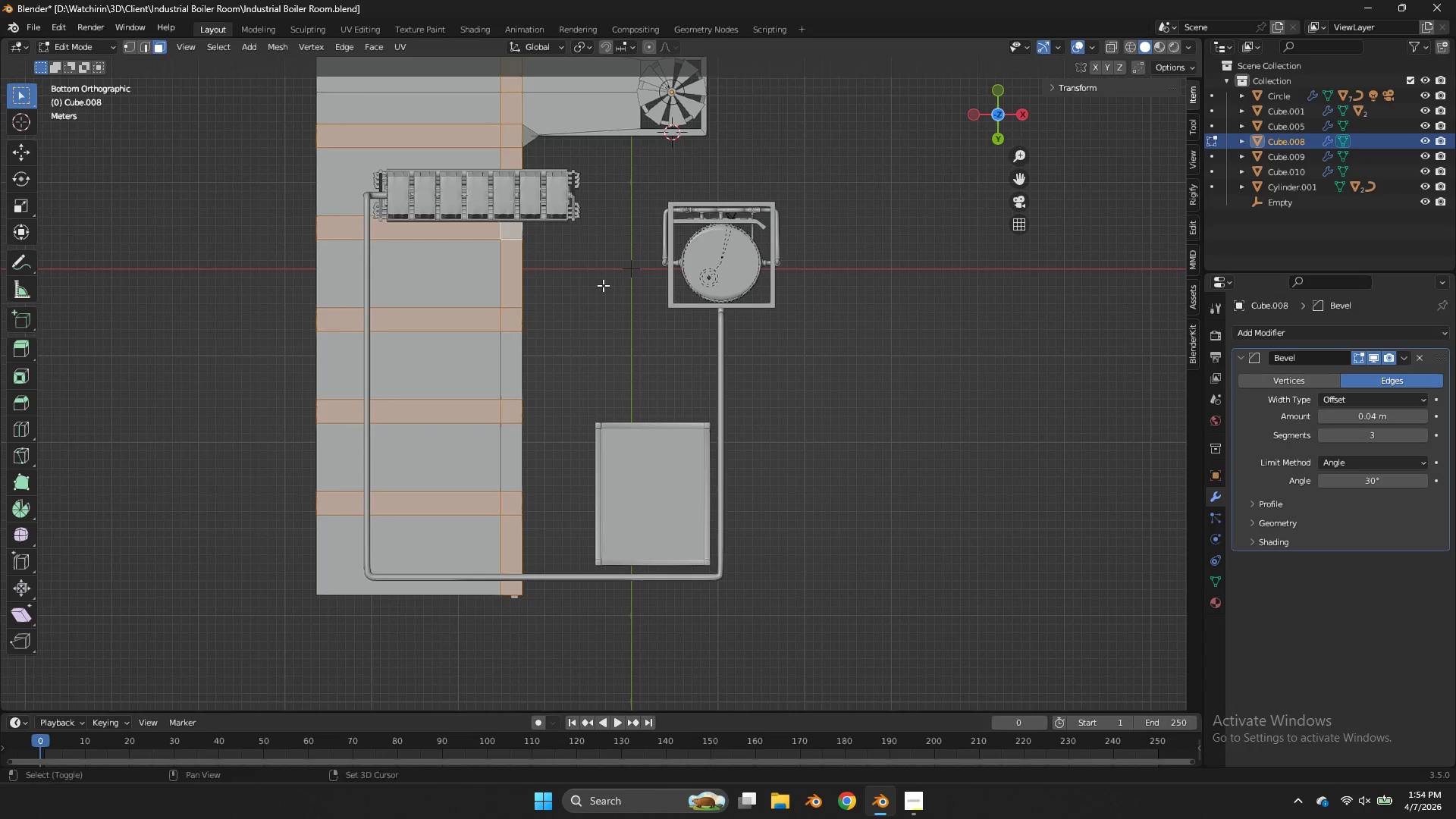 
scroll: coordinate [971, 139], scroll_direction: down, amount: 3.0
 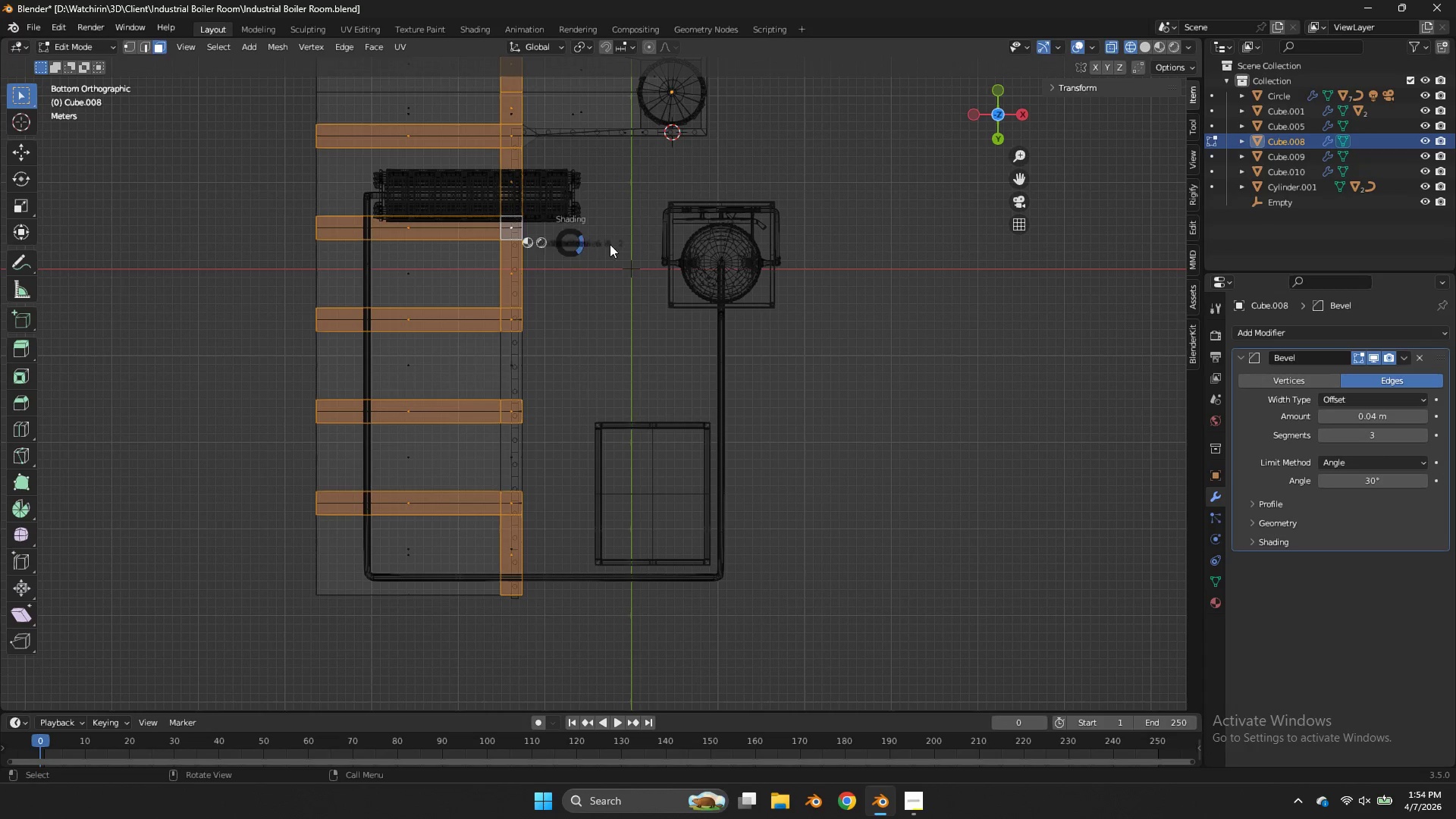 
hold_key(key=ShiftLeft, duration=1.24)
double_click([502, 443])
 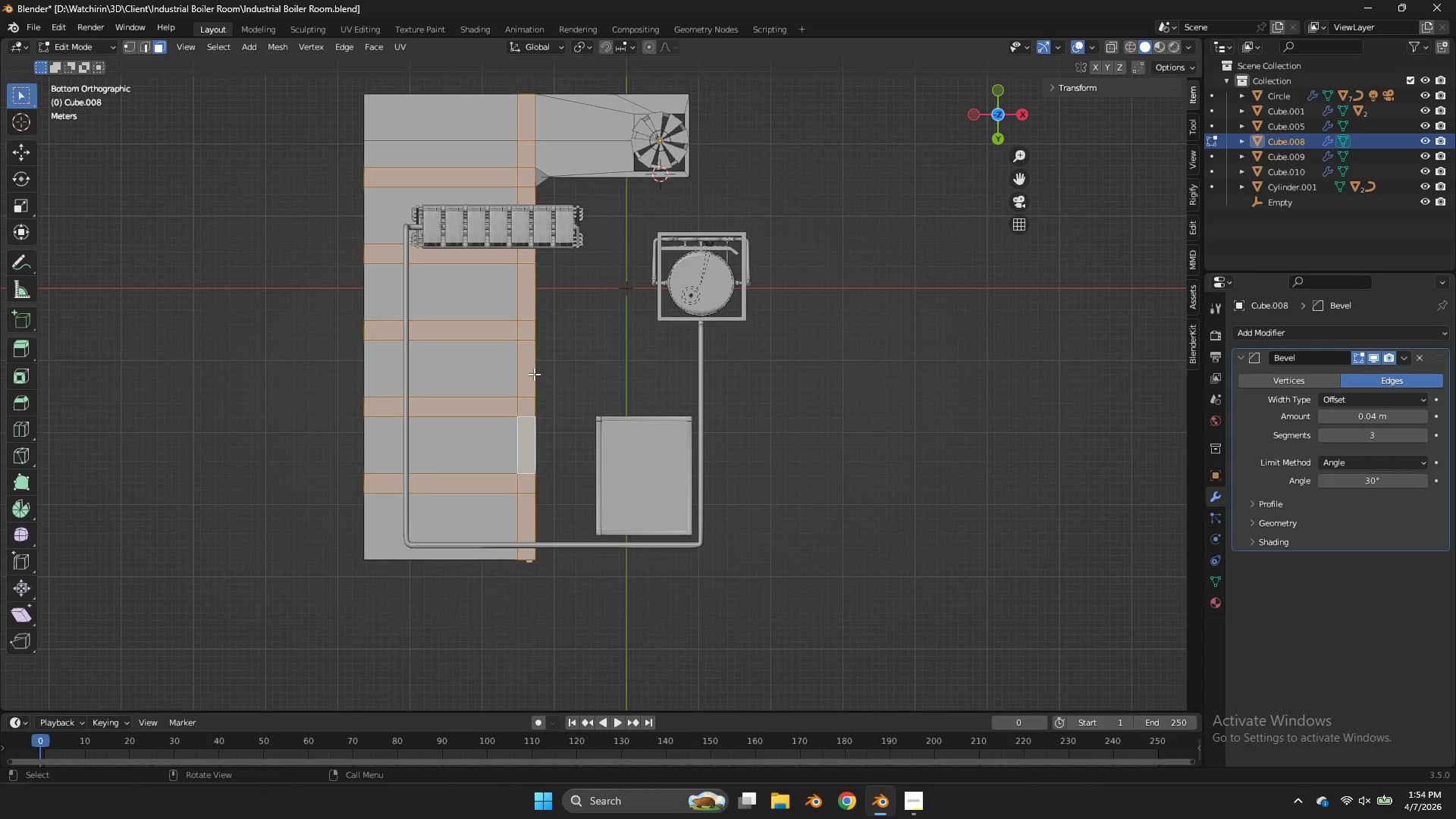 
scroll: coordinate [534, 374], scroll_direction: down, amount: 1.0
 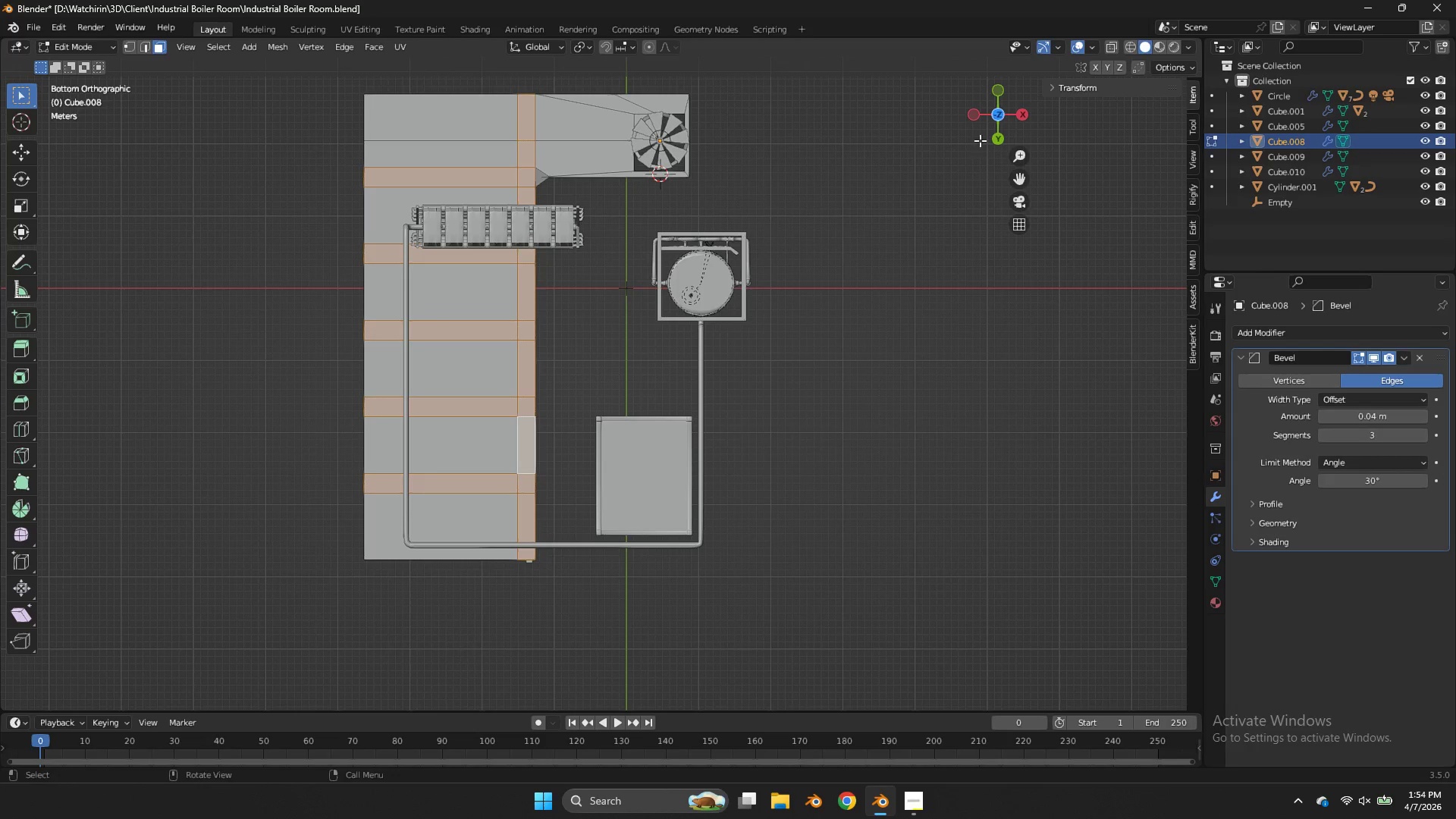 
left_click_drag(start_coordinate=[990, 121], to_coordinate=[1136, 287])
 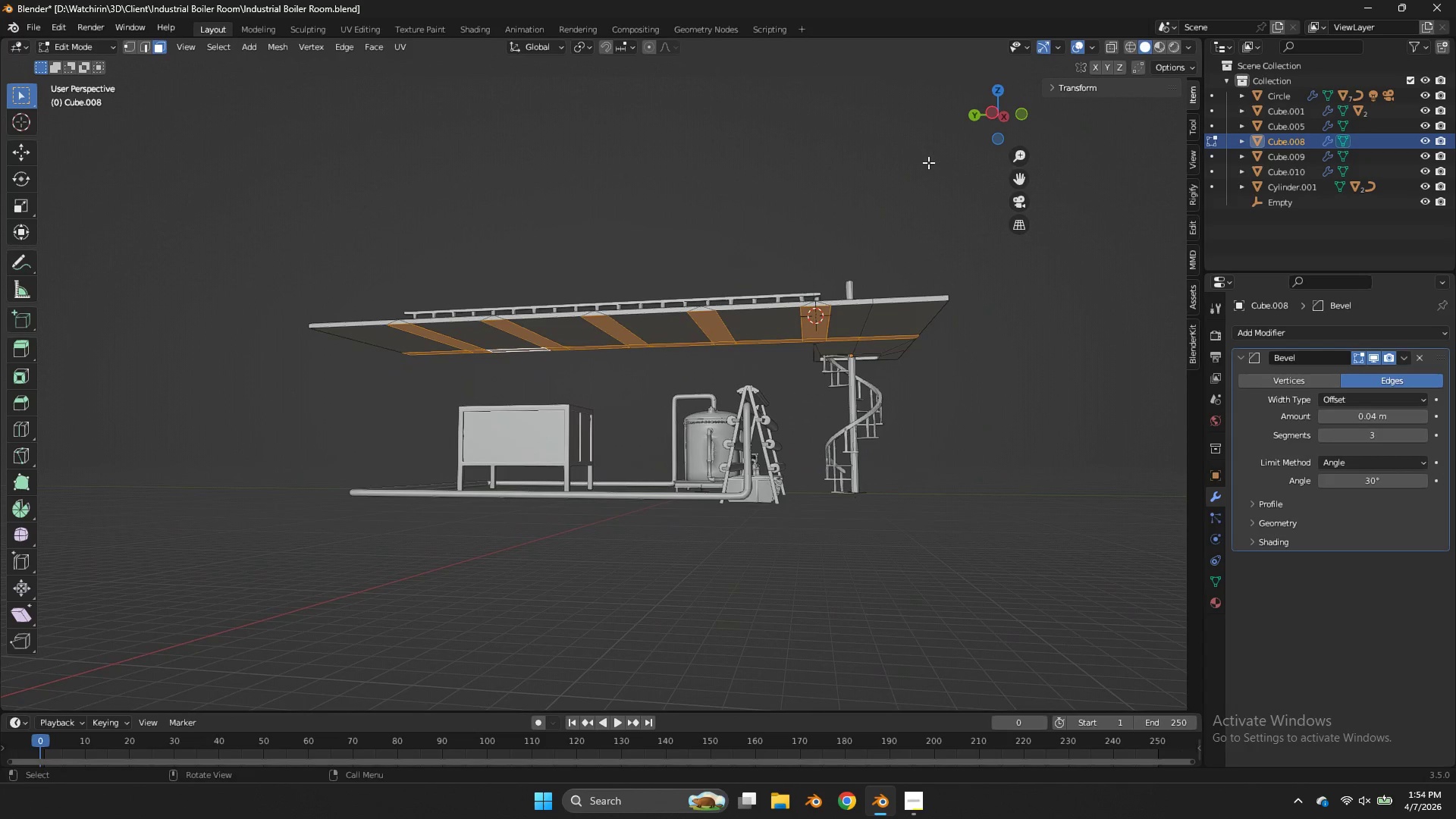 
key(E)
 